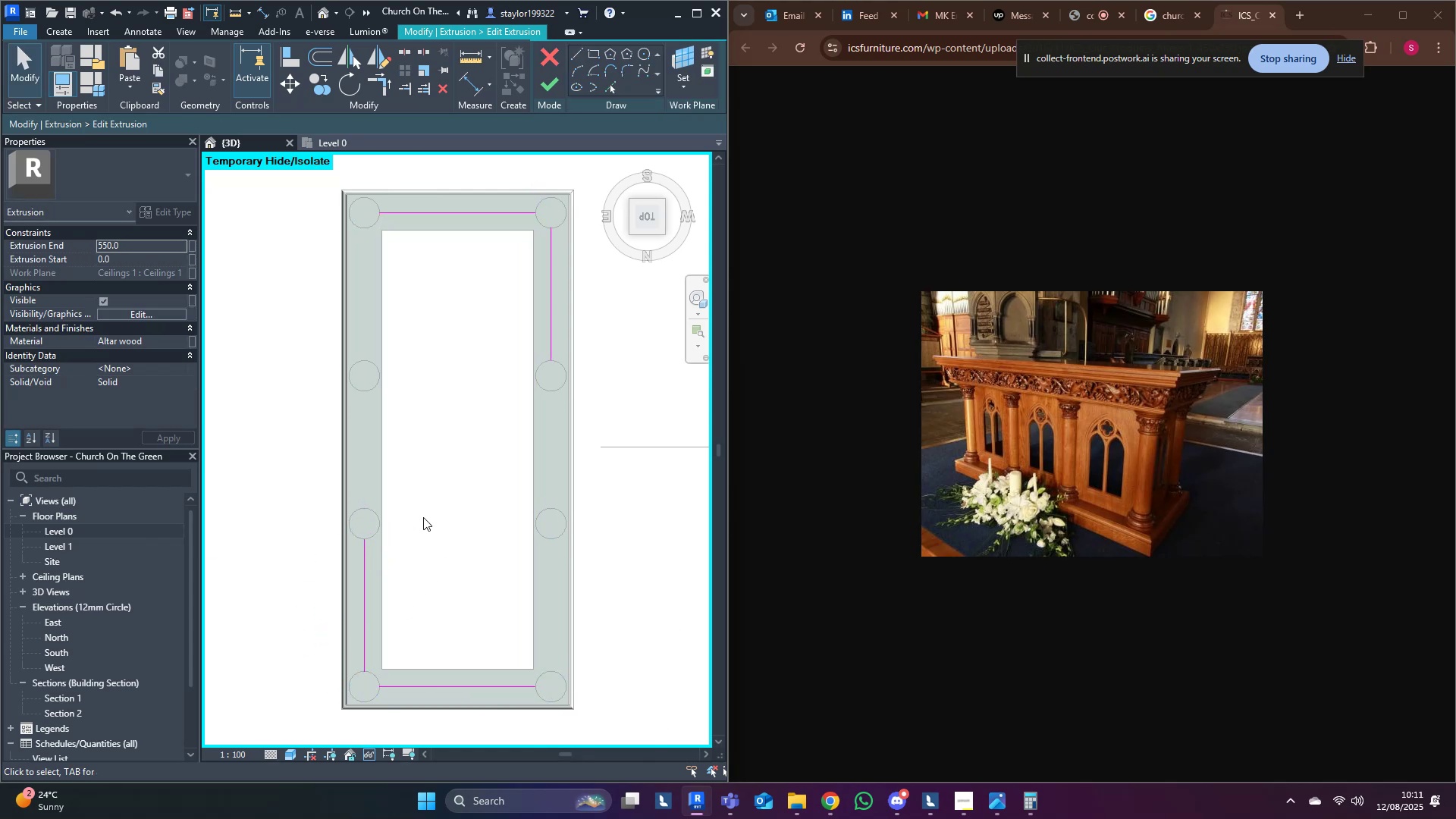 
left_click([423, 517])
 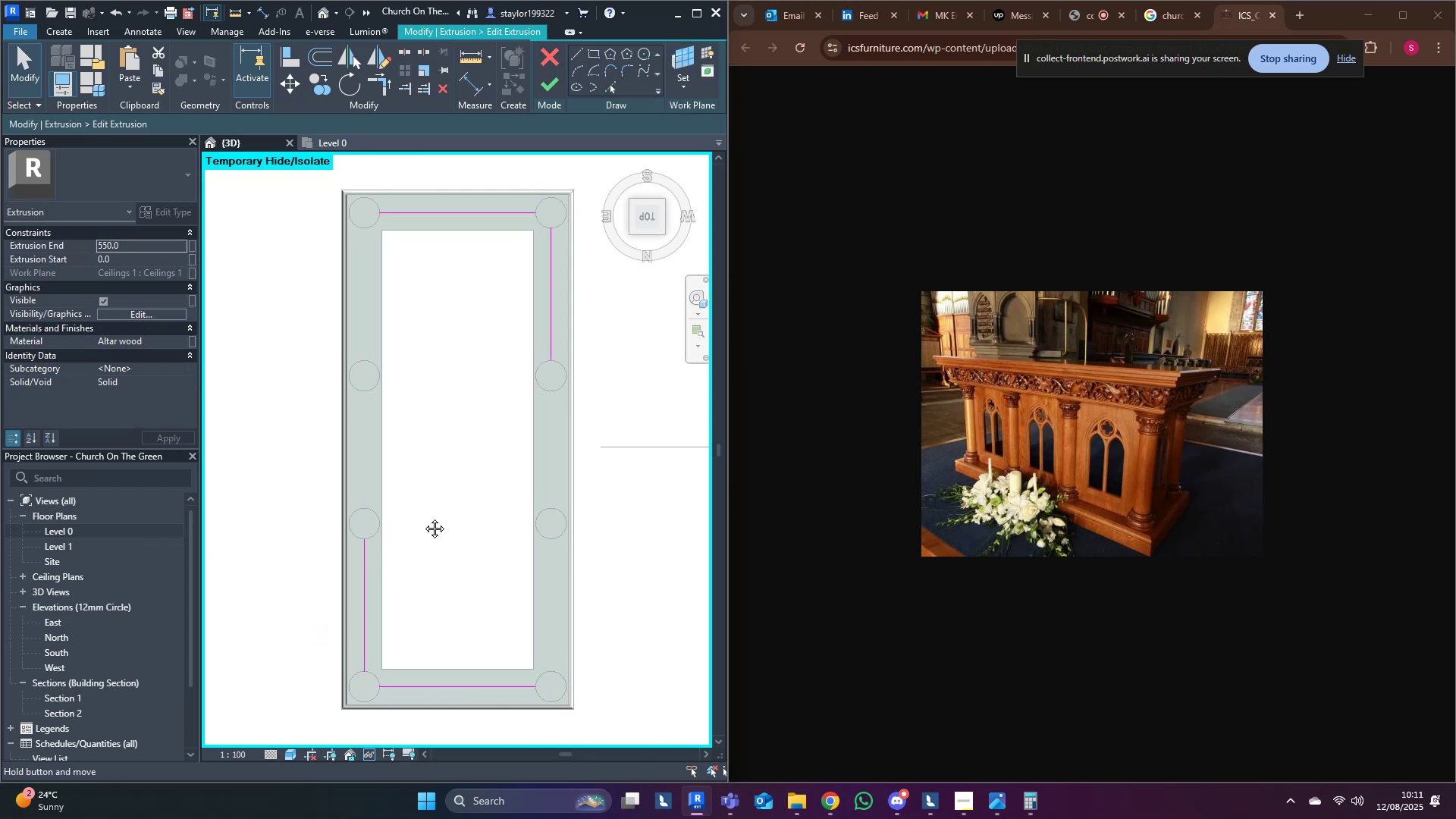 
middle_click([423, 517])
 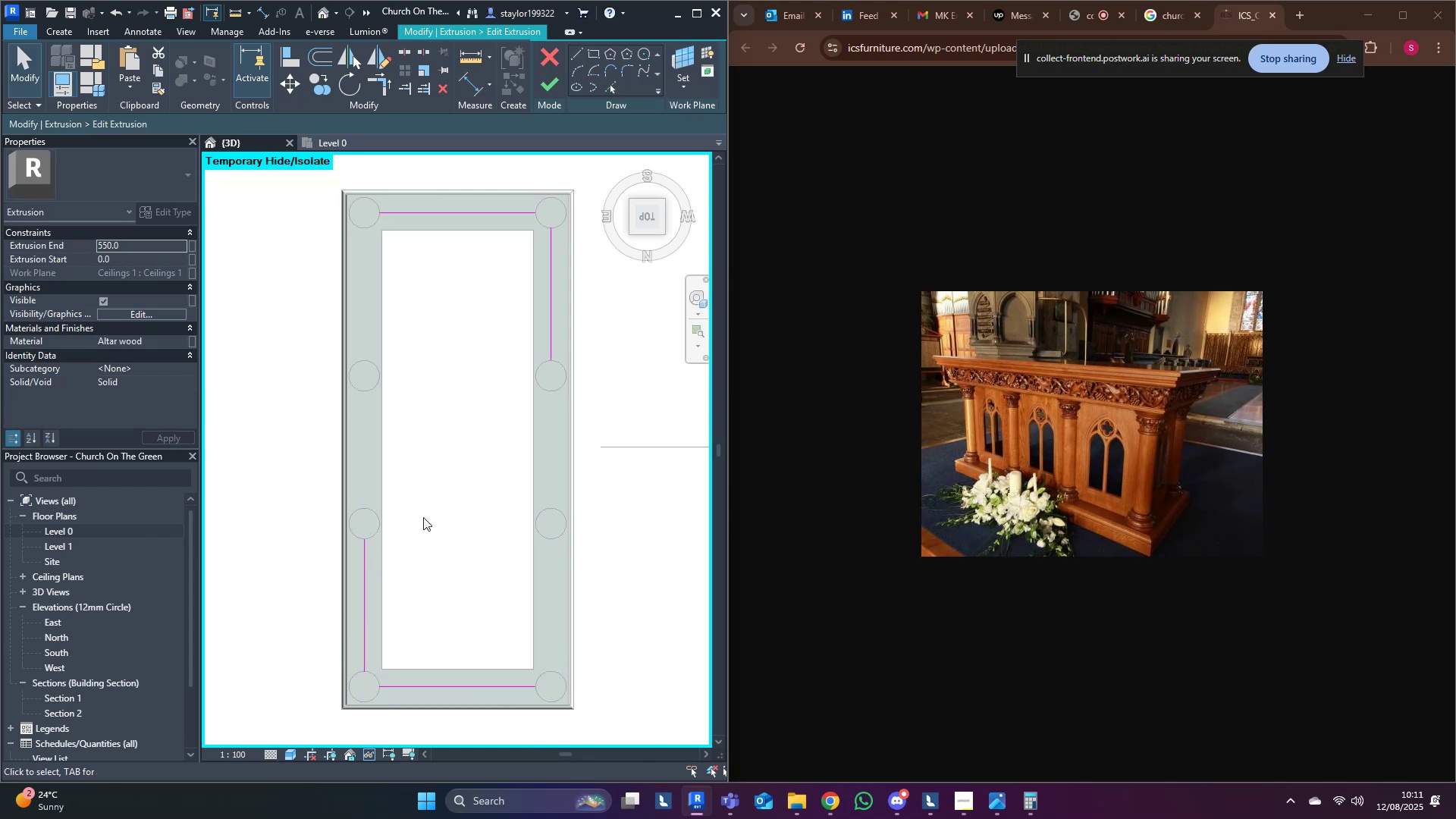 
type(tr)
 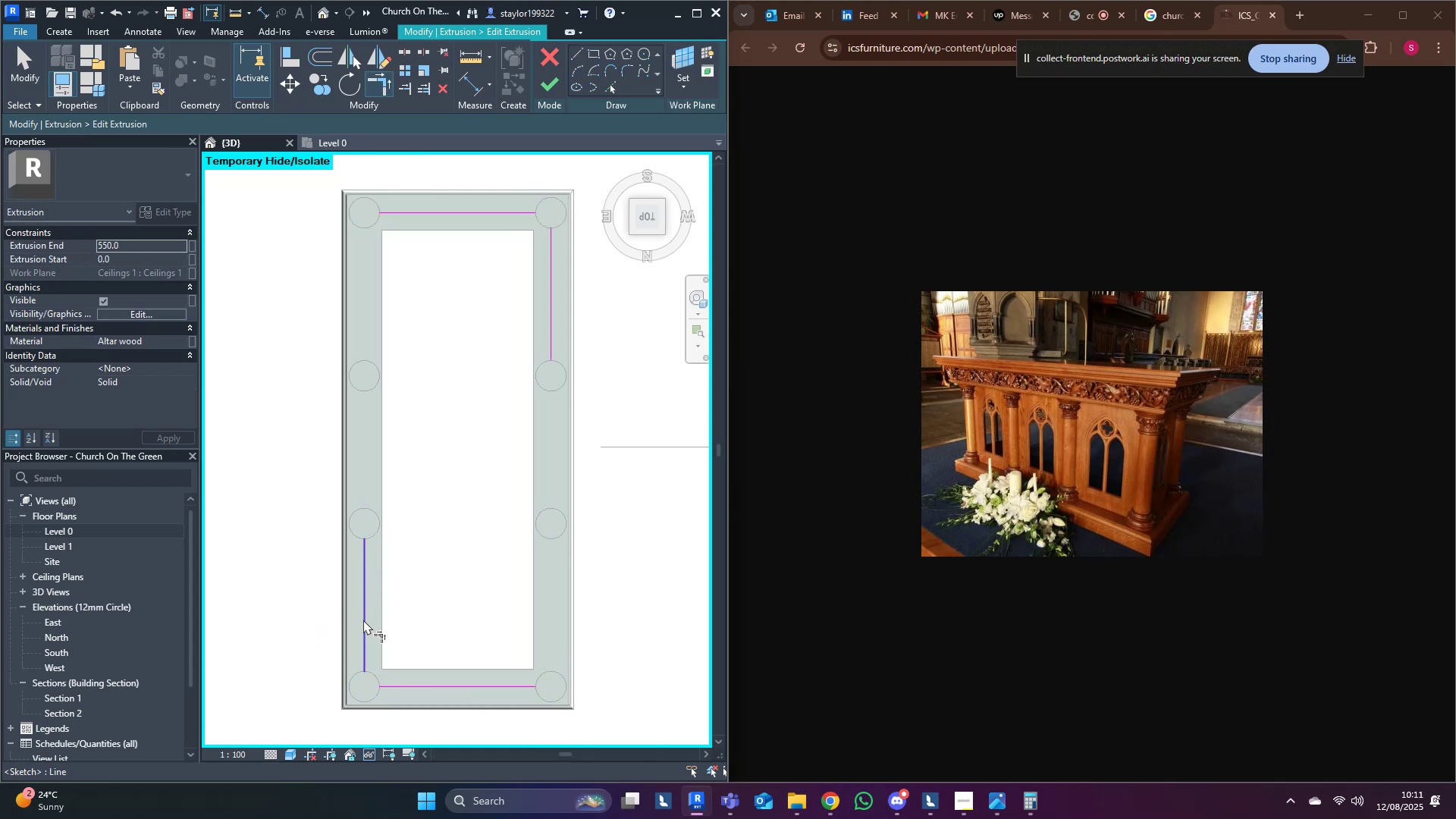 
left_click([365, 614])
 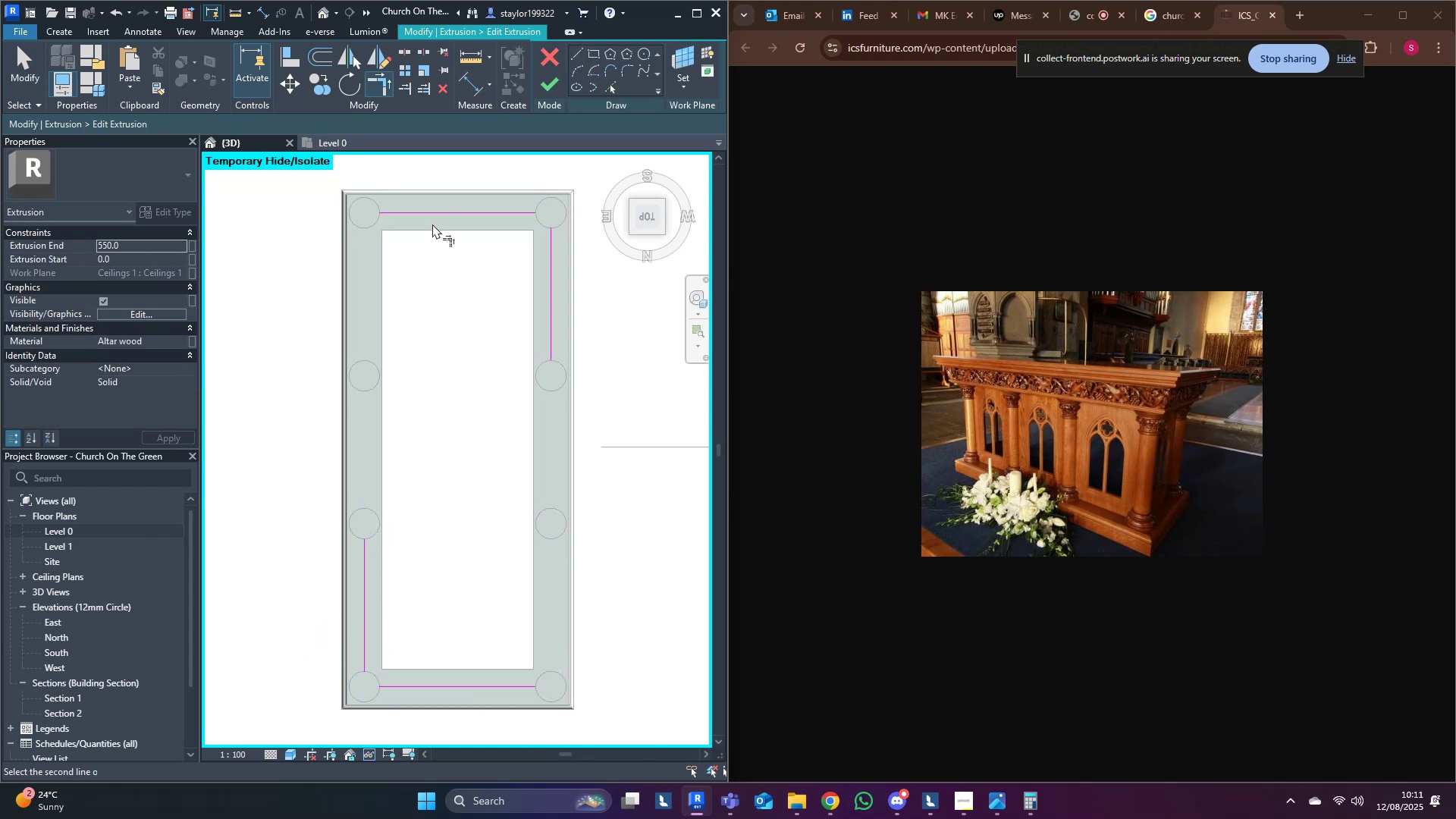 
left_click([436, 212])
 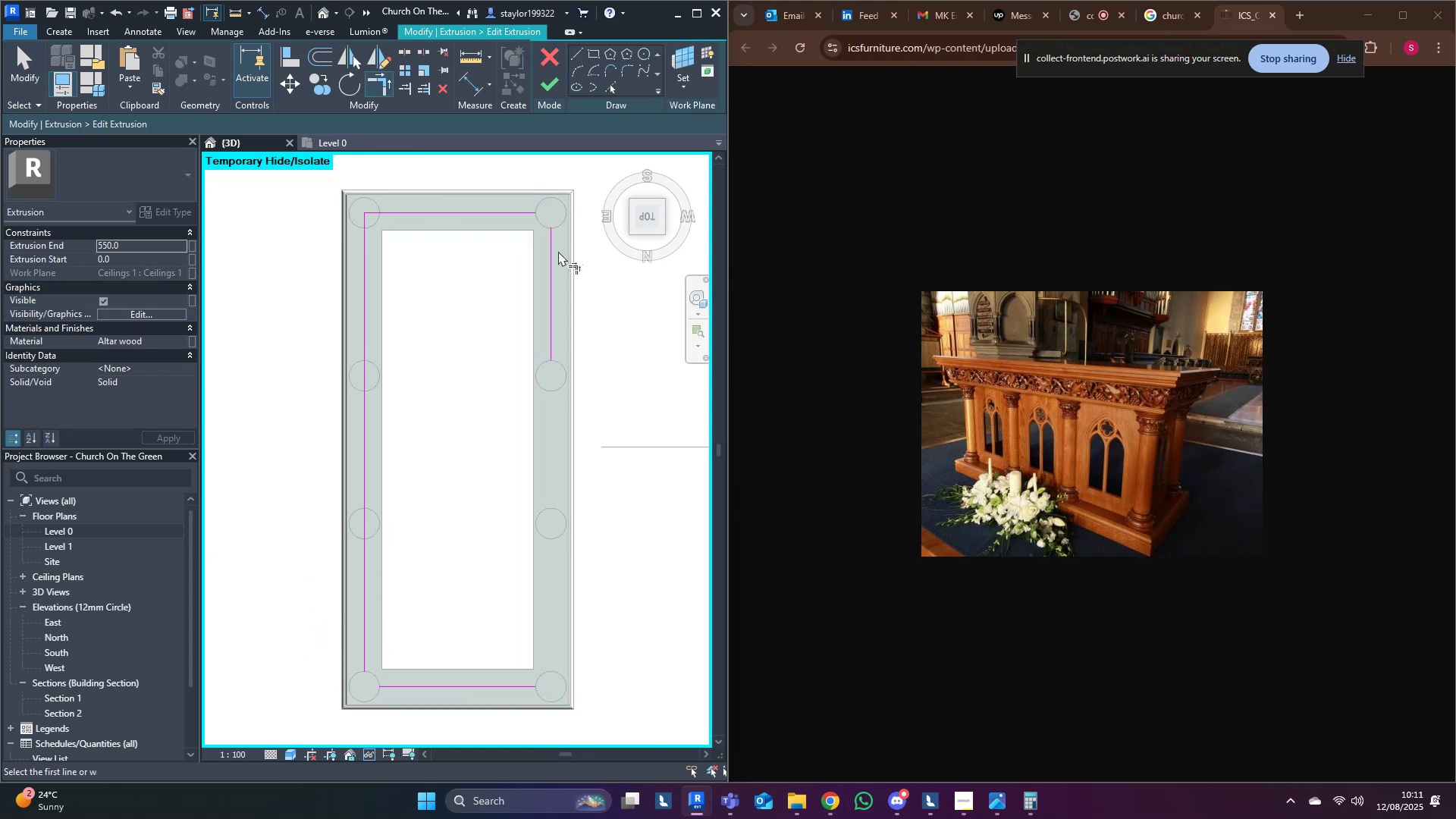 
left_click([553, 251])
 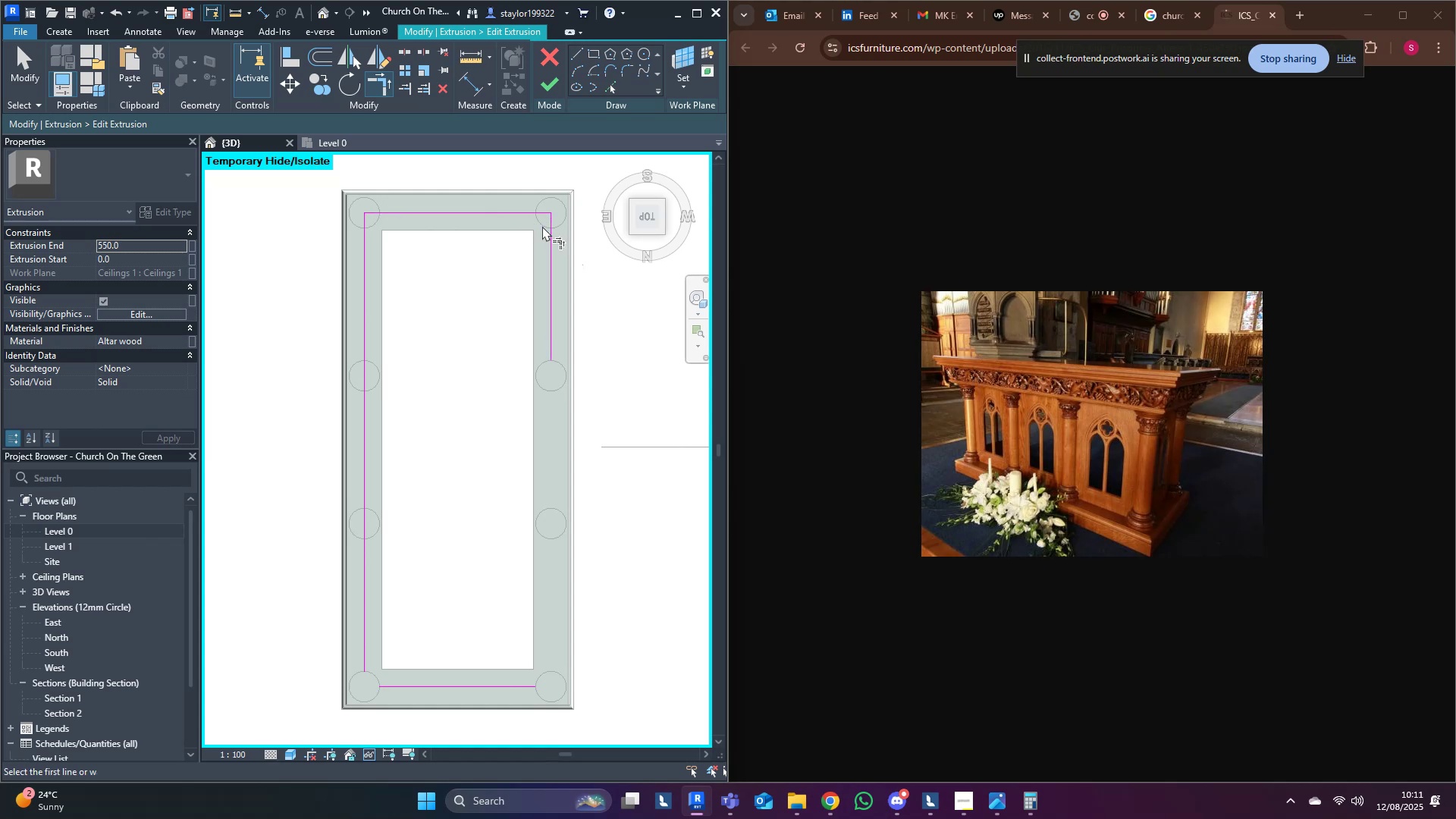 
double_click([553, 232])
 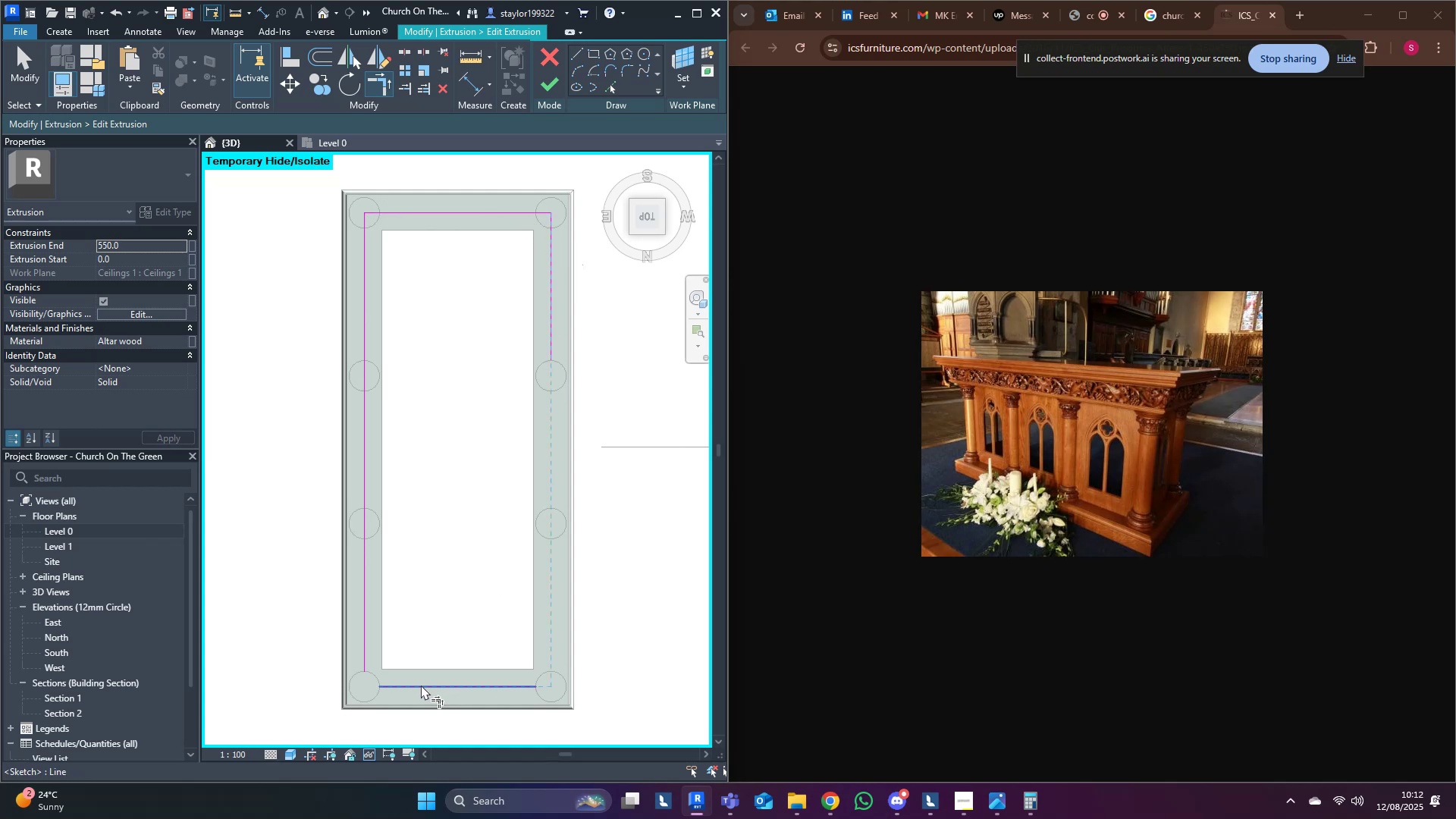 
double_click([438, 625])
 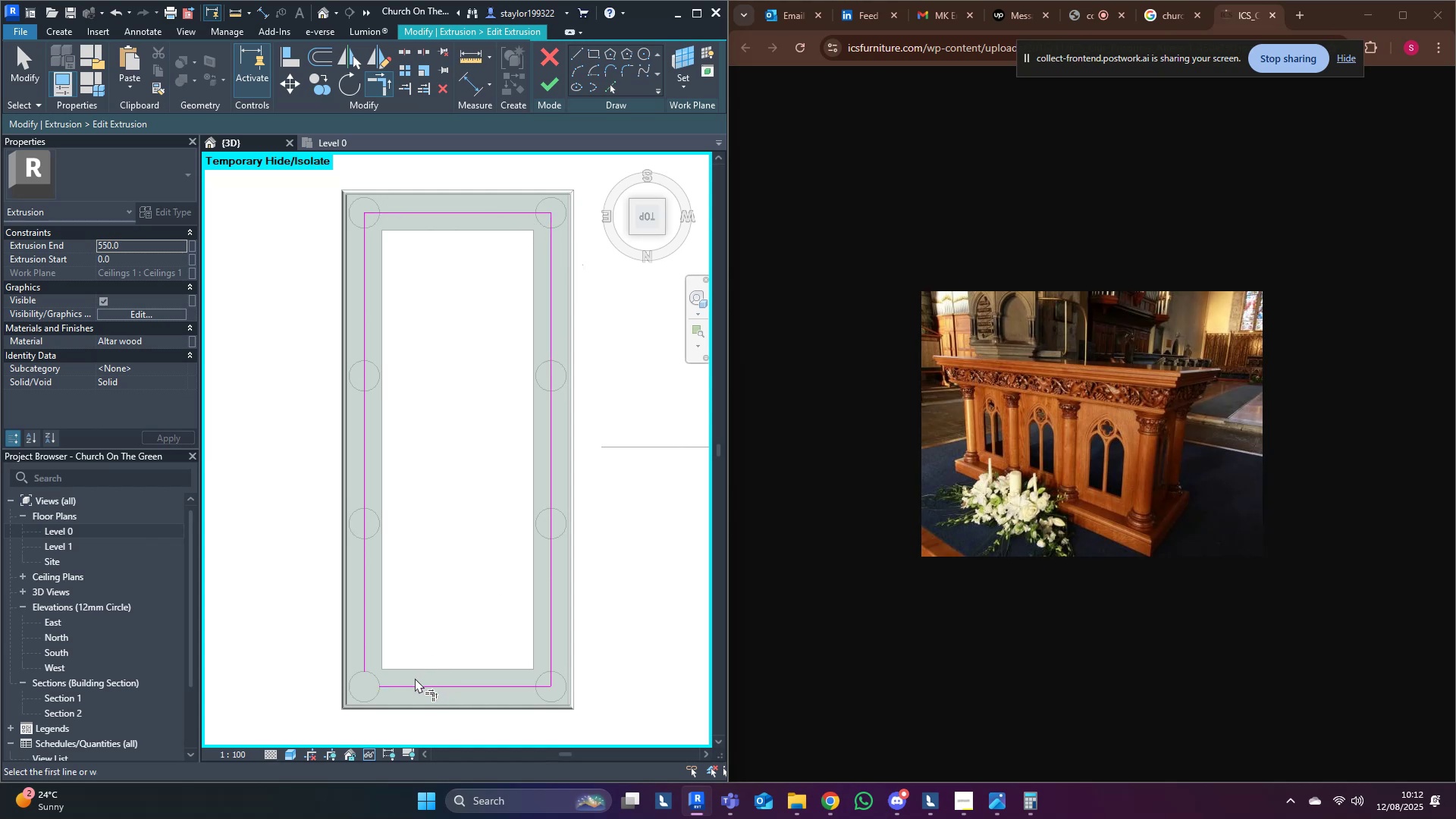 
left_click([413, 686])
 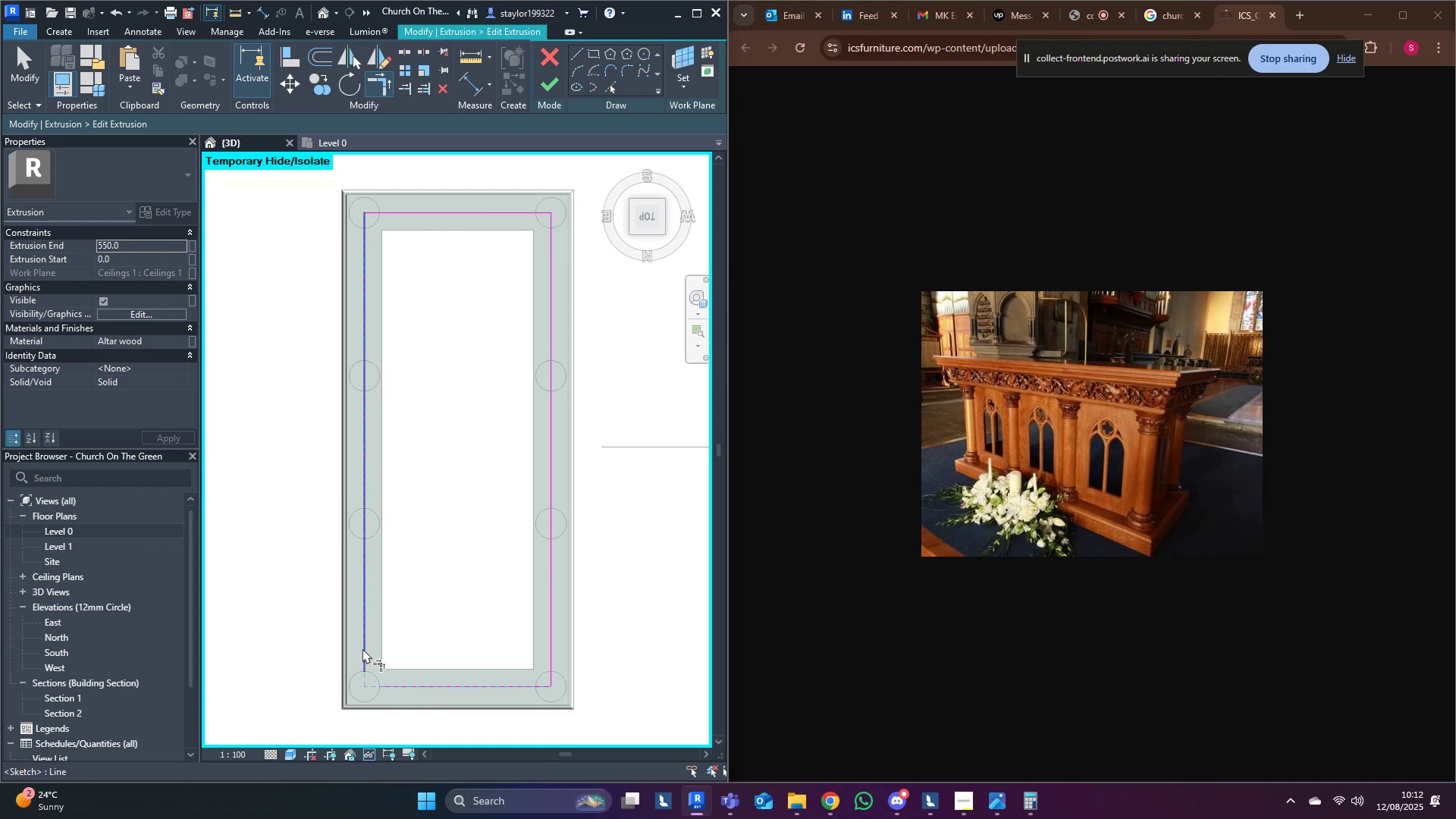 
double_click([362, 648])
 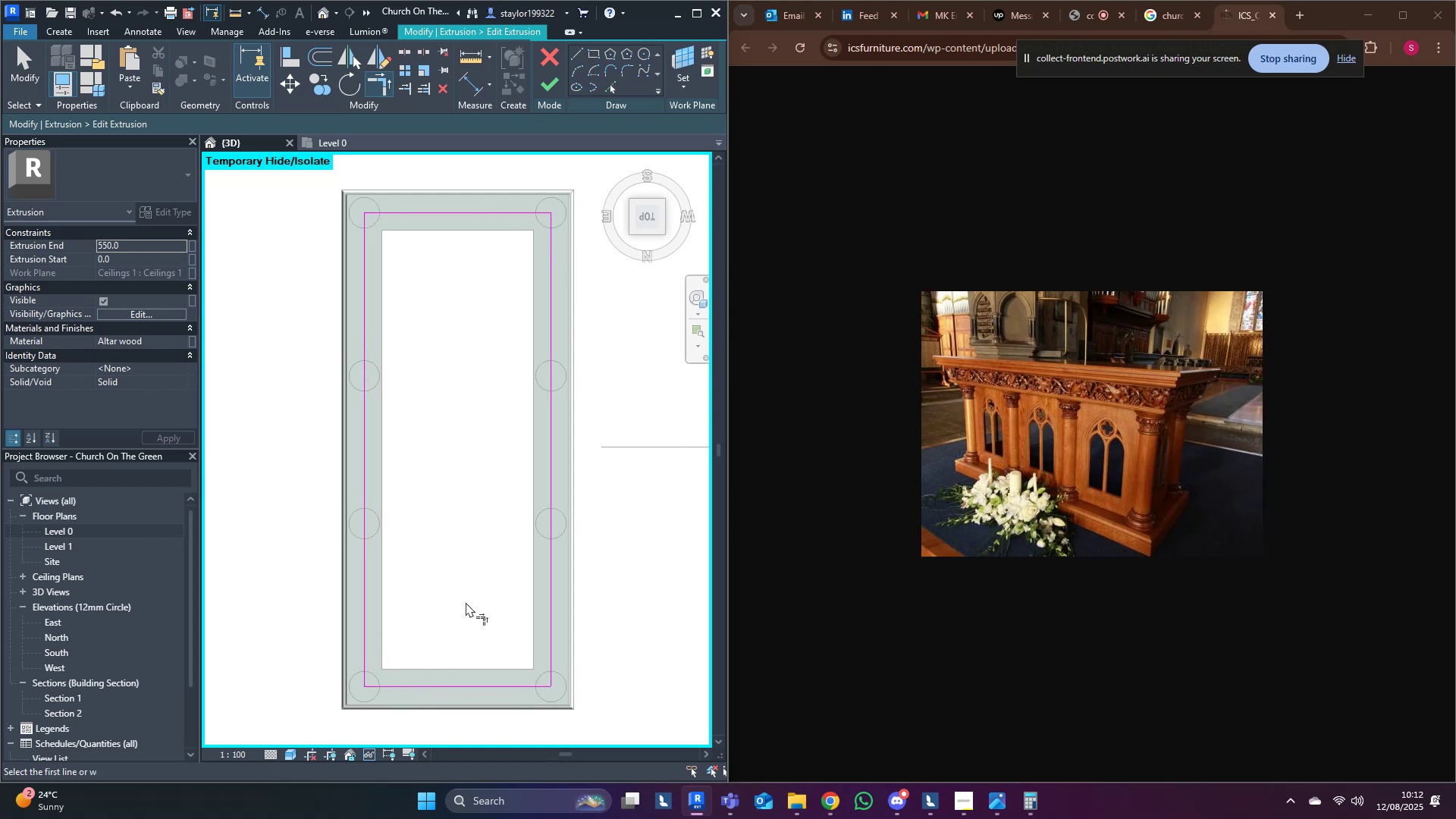 
middle_click([466, 602])
 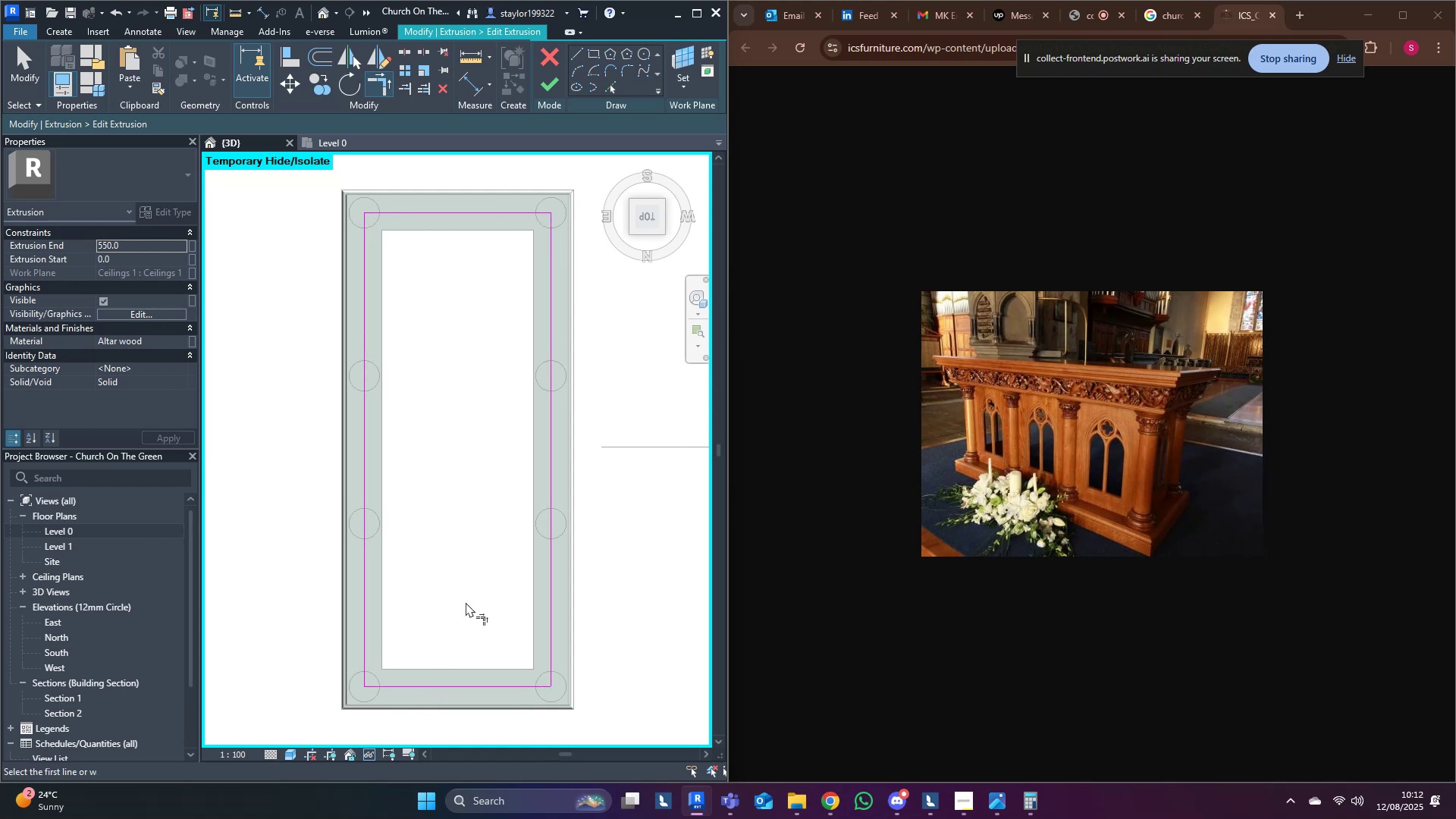 
key(M)
 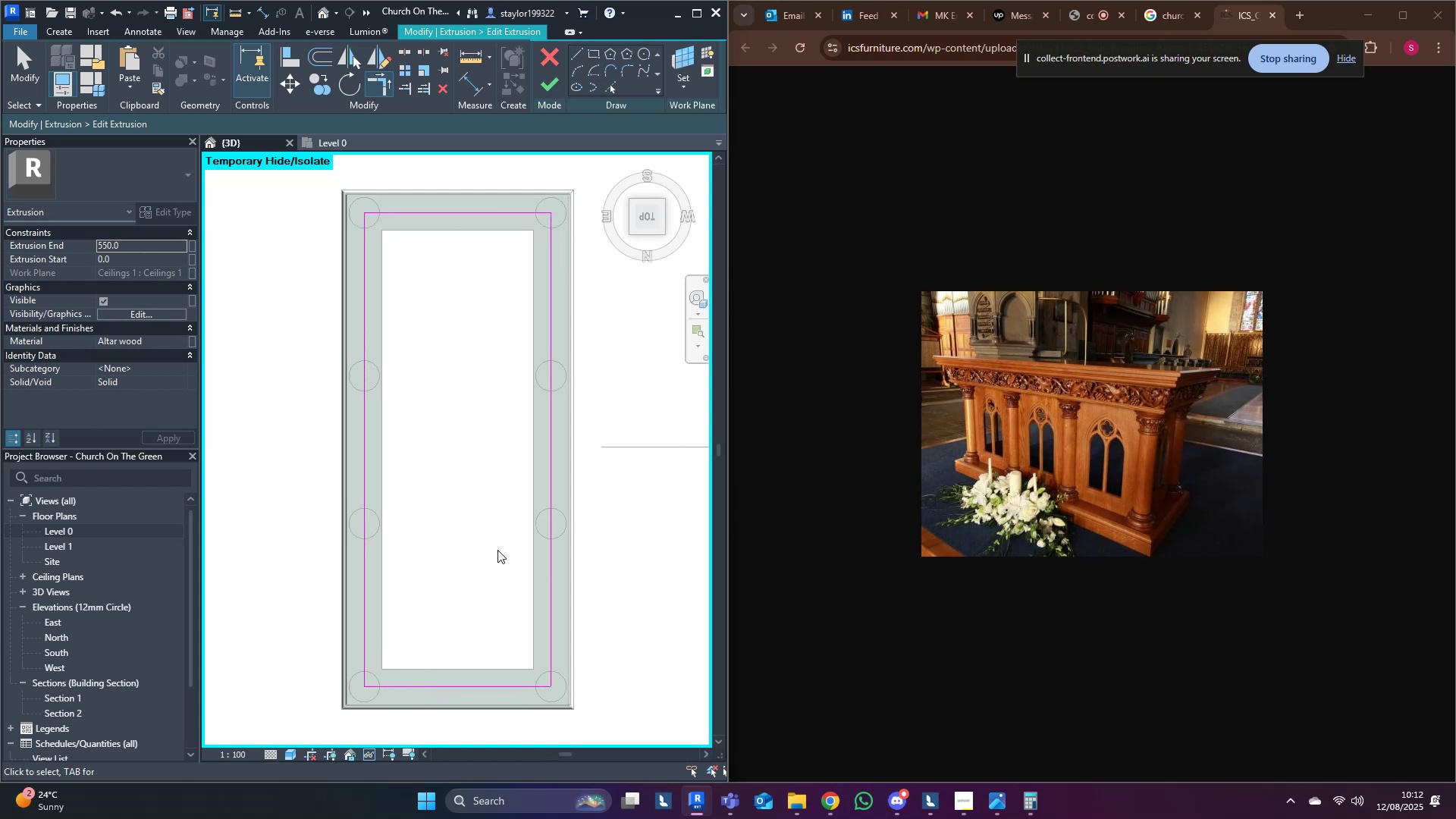 
left_click([497, 550])
 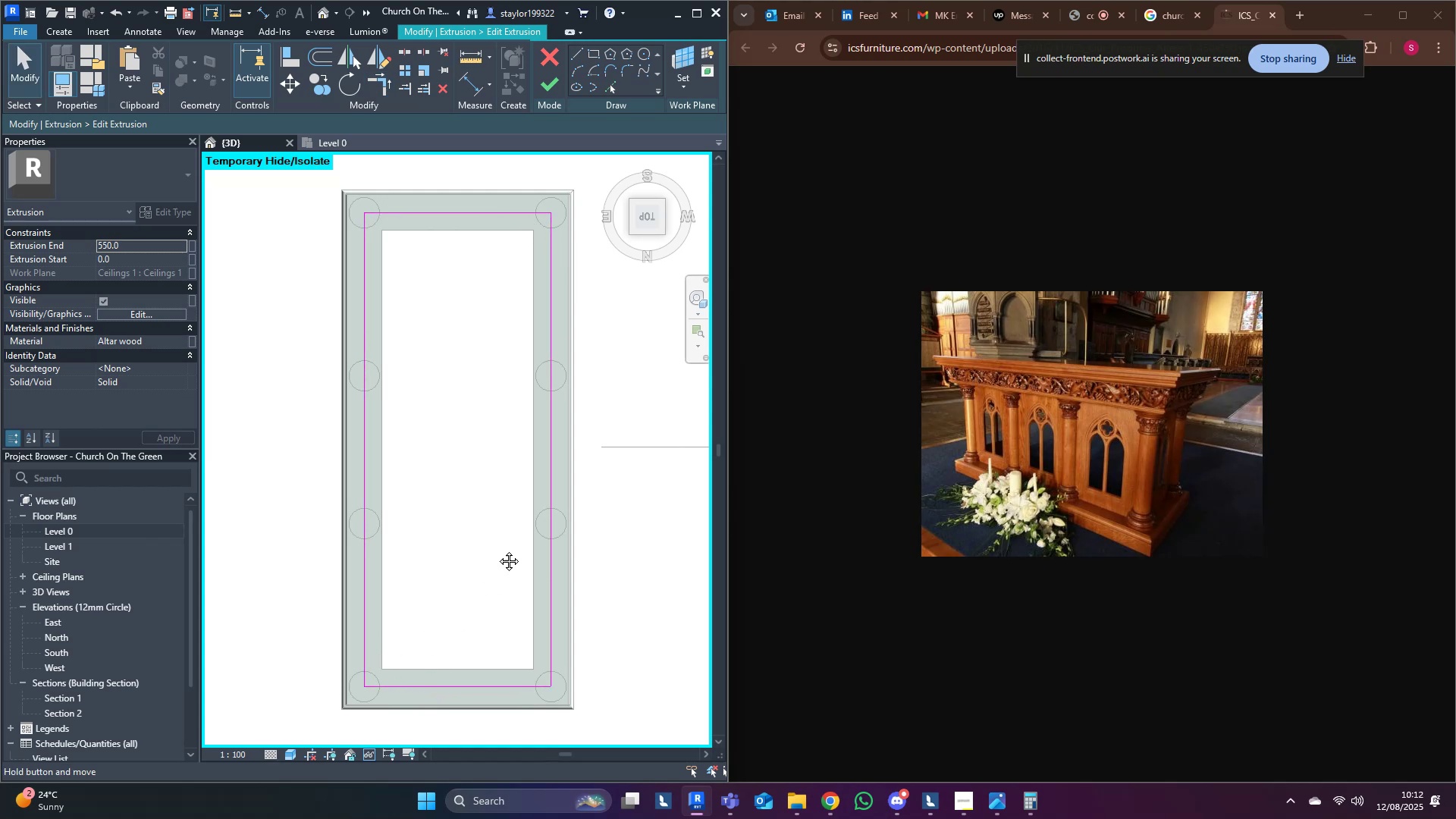 
middle_click([497, 550])
 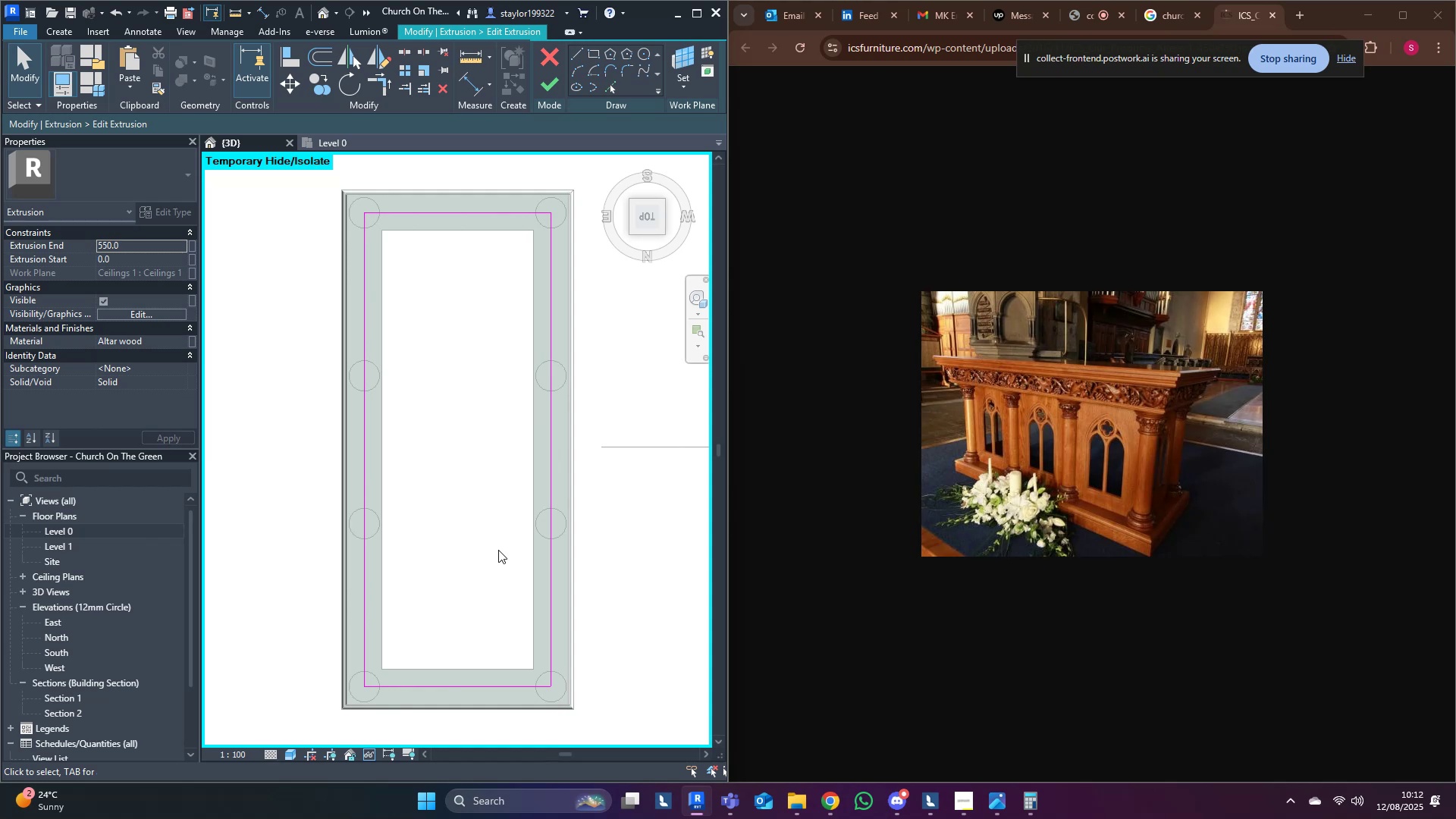 
wait(7.31)
 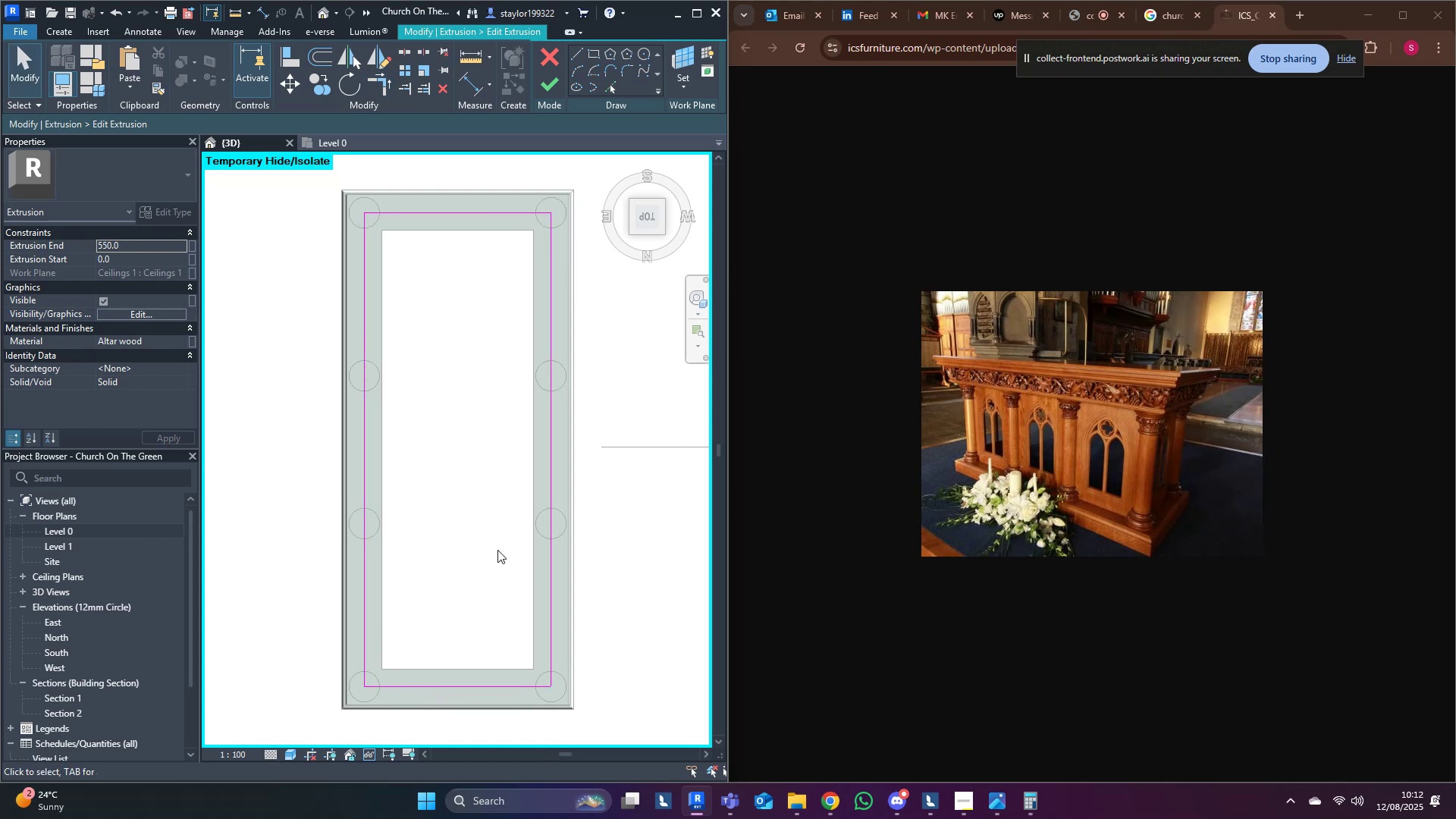 
left_click([551, 80])
 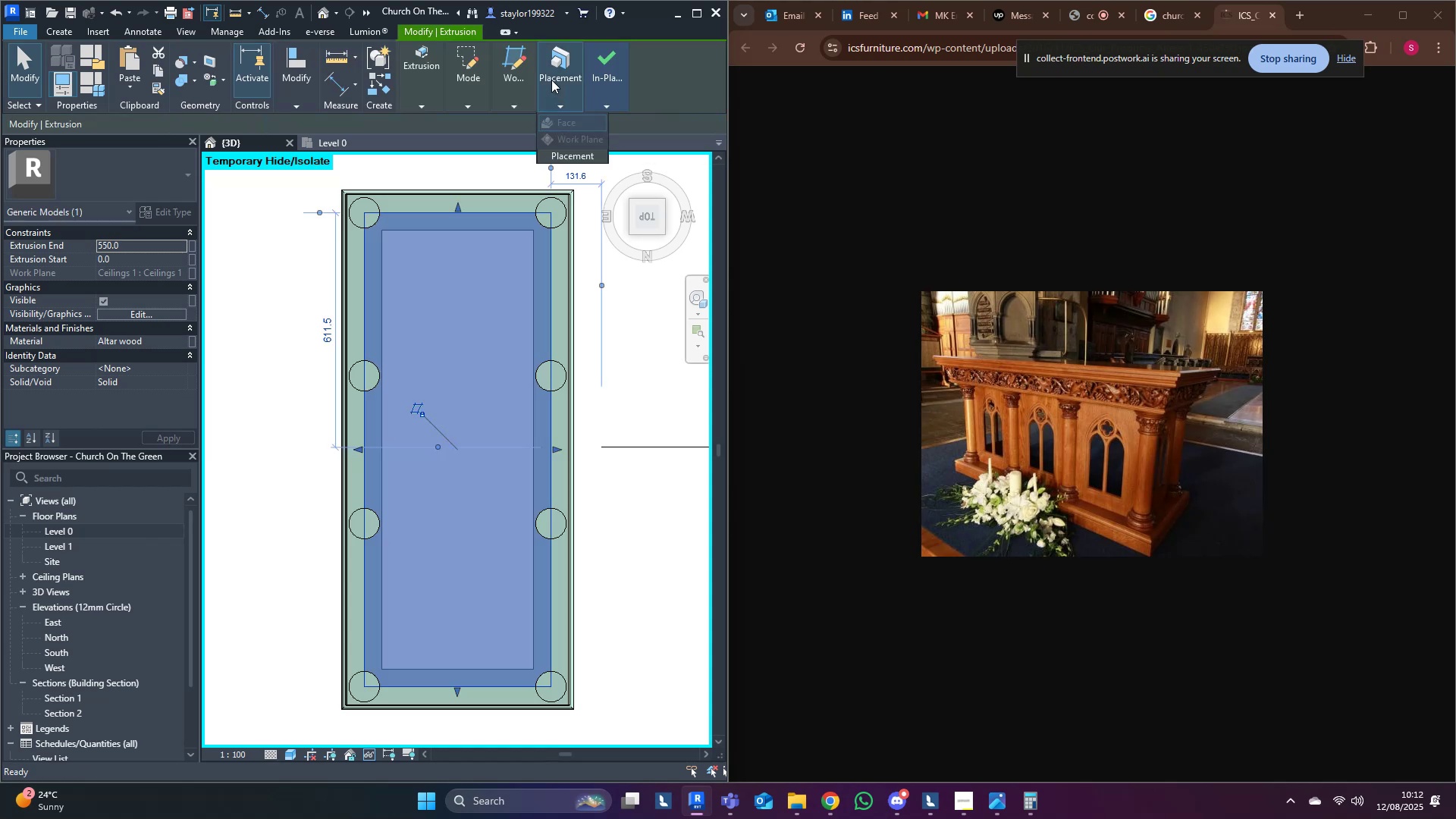 
mouse_move([542, 117])
 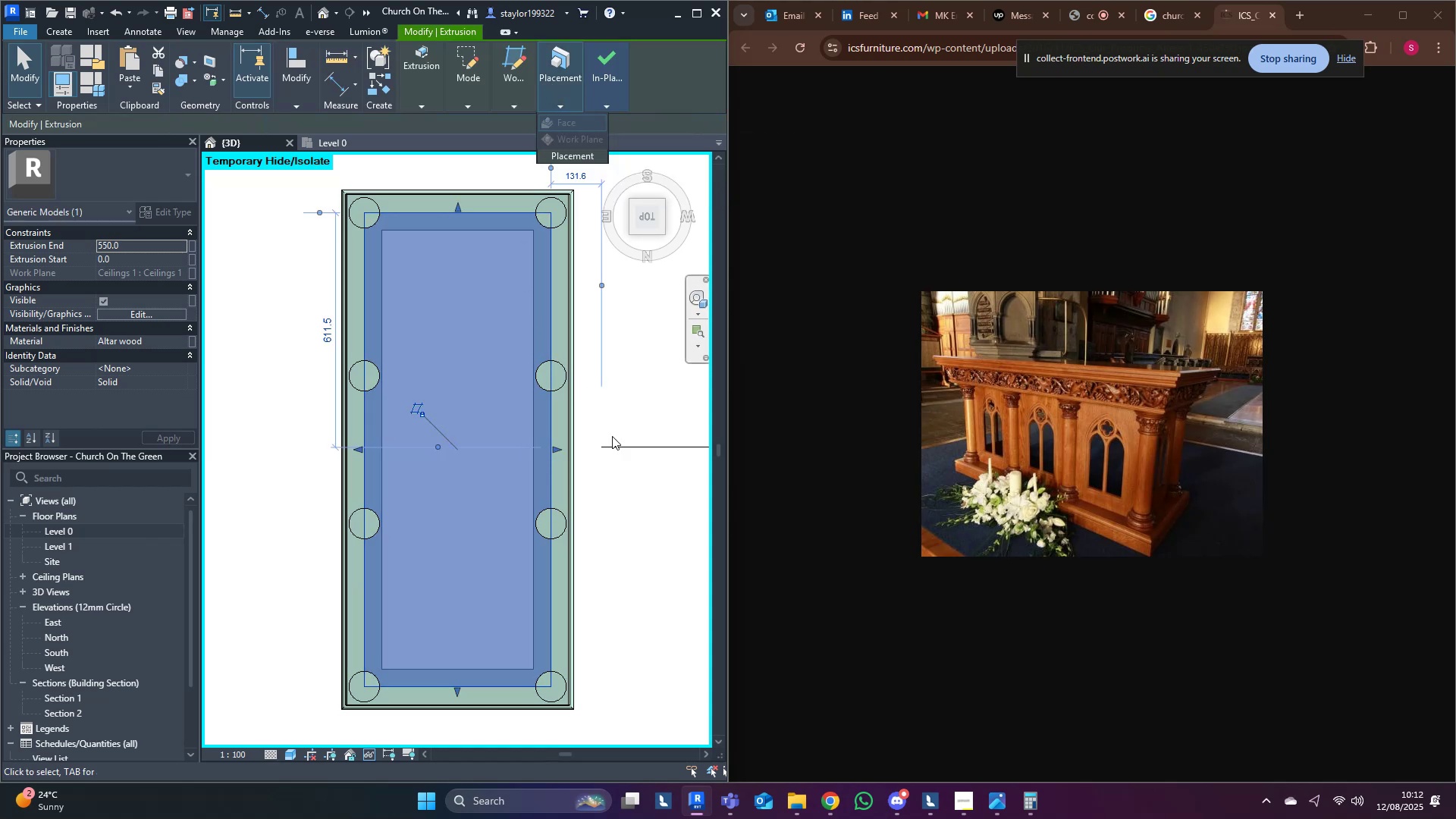 
left_click([629, 465])
 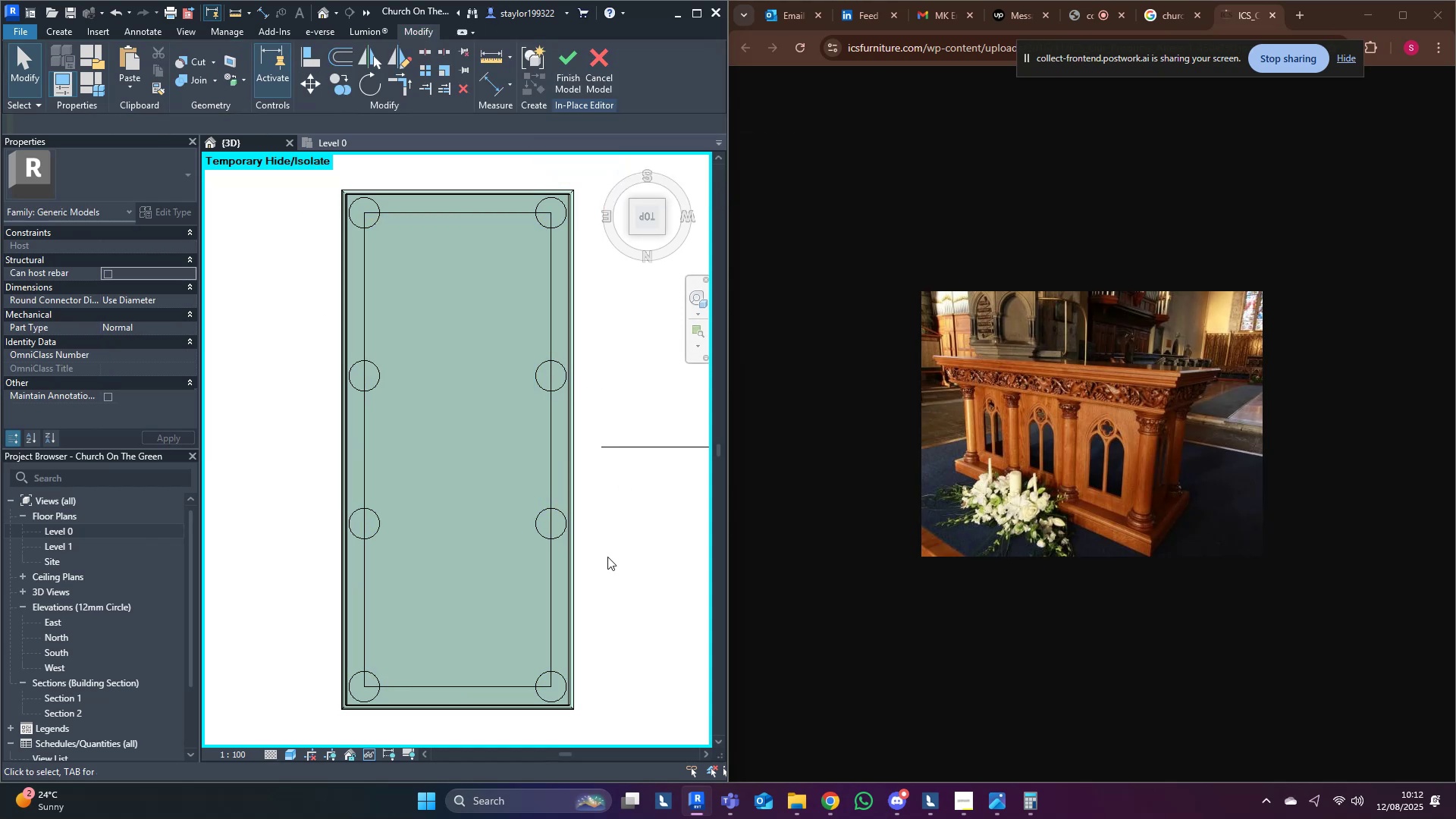 
hold_key(key=ShiftLeft, duration=1.11)
 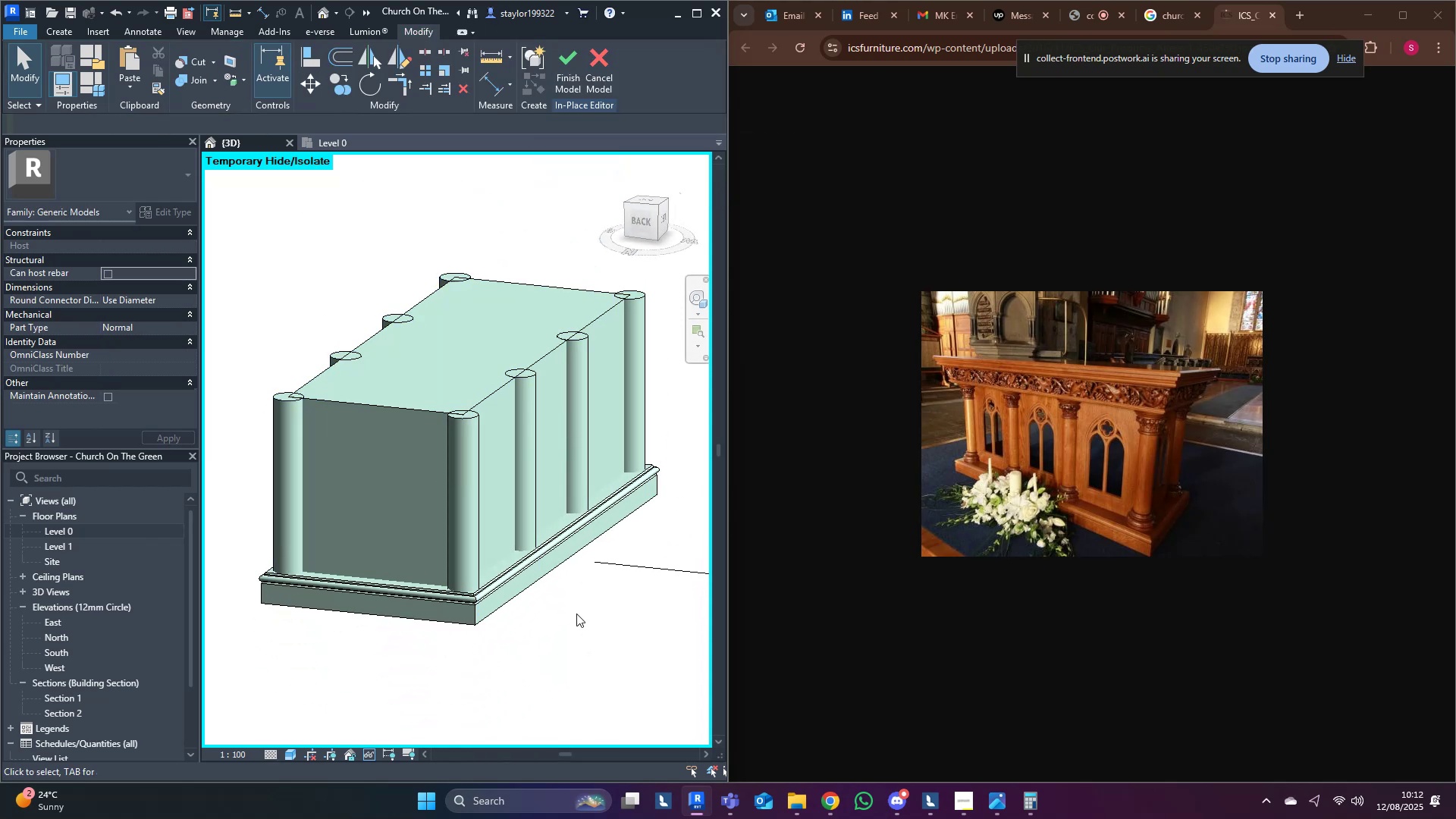 
hold_key(key=ShiftLeft, duration=1.53)
 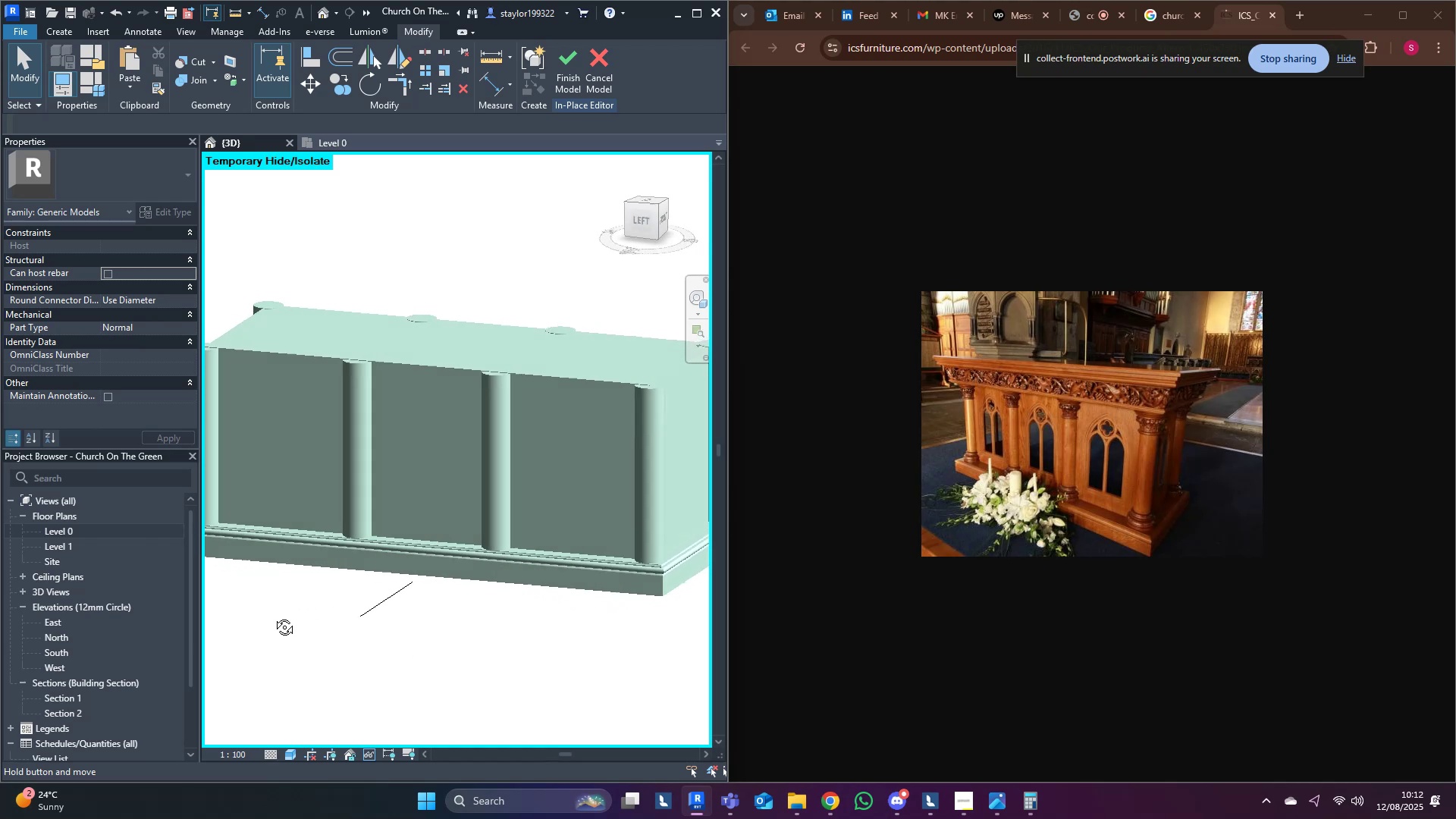 
hold_key(key=ShiftLeft, duration=0.84)
 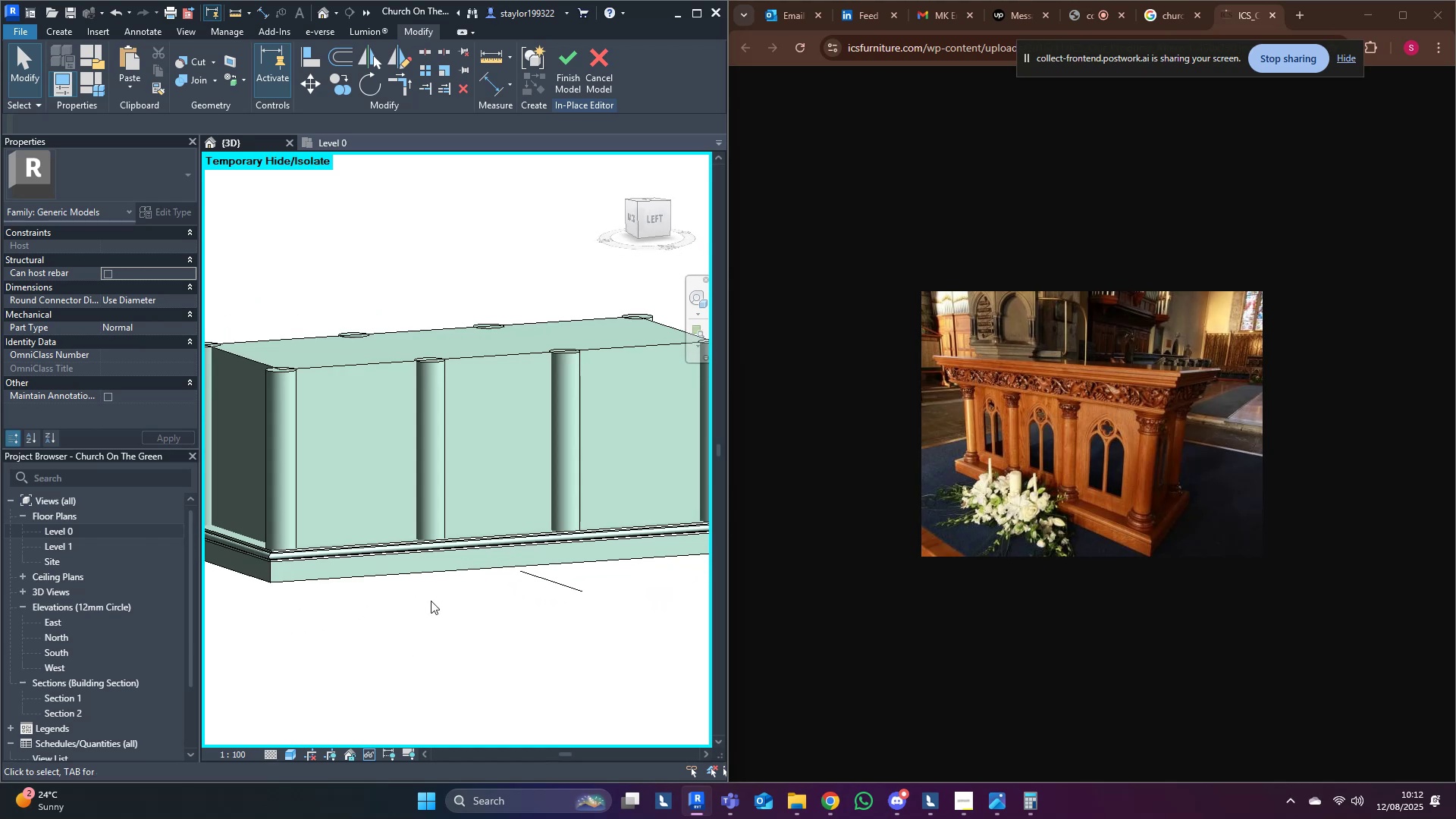 
scroll: coordinate [431, 601], scroll_direction: down, amount: 2.0
 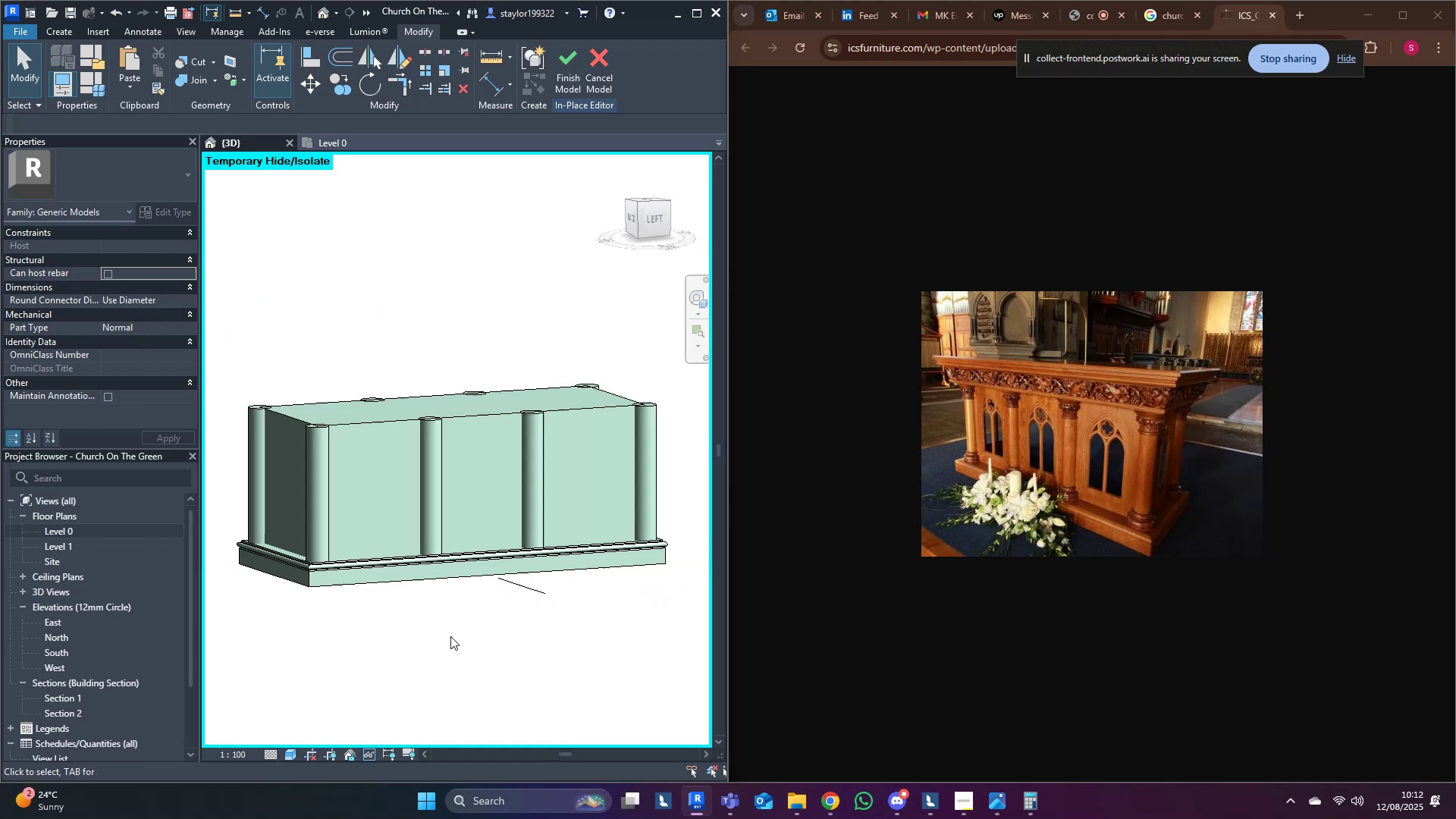 
hold_key(key=ShiftLeft, duration=1.16)
 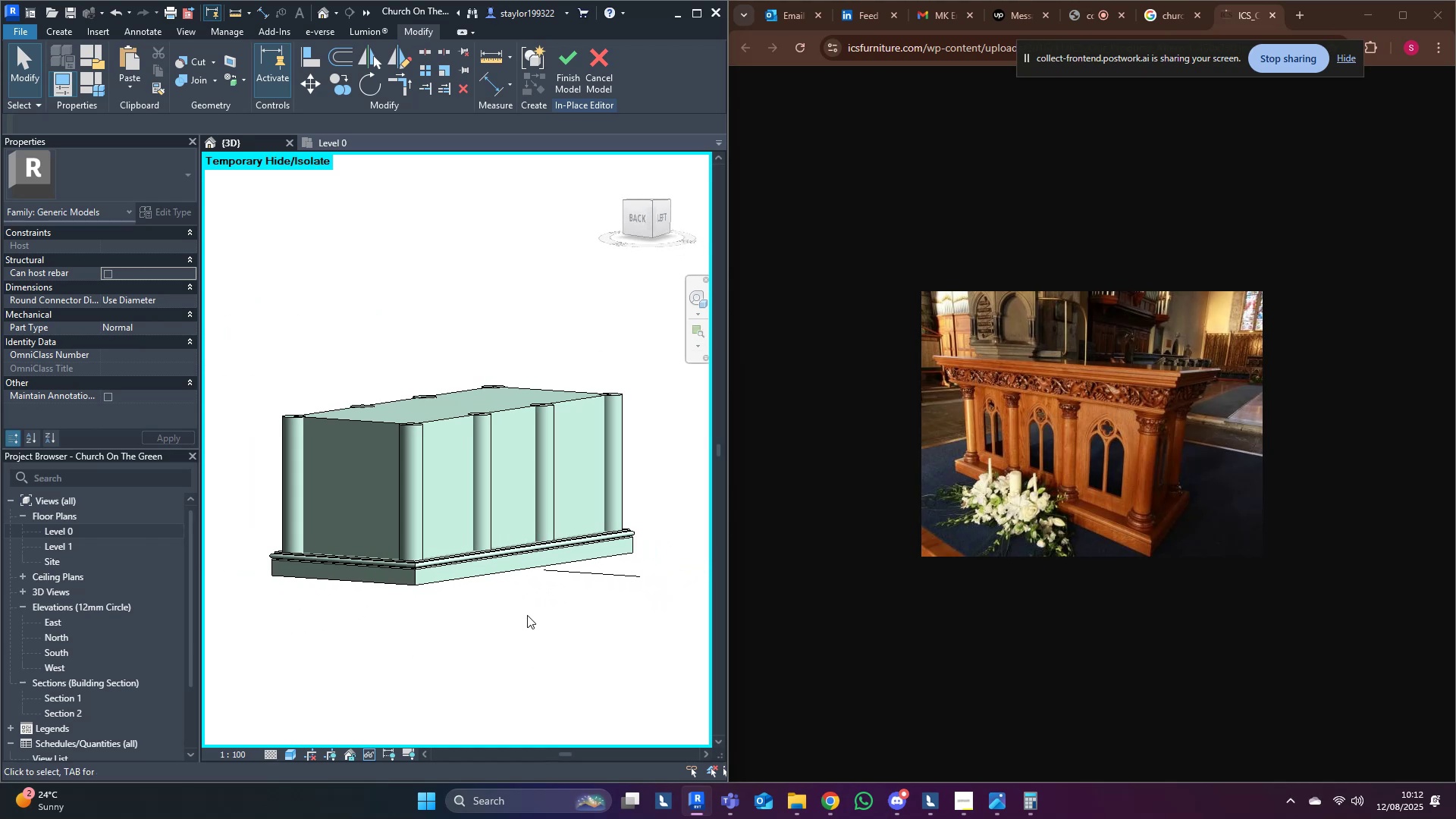 
hold_key(key=ShiftLeft, duration=0.76)
 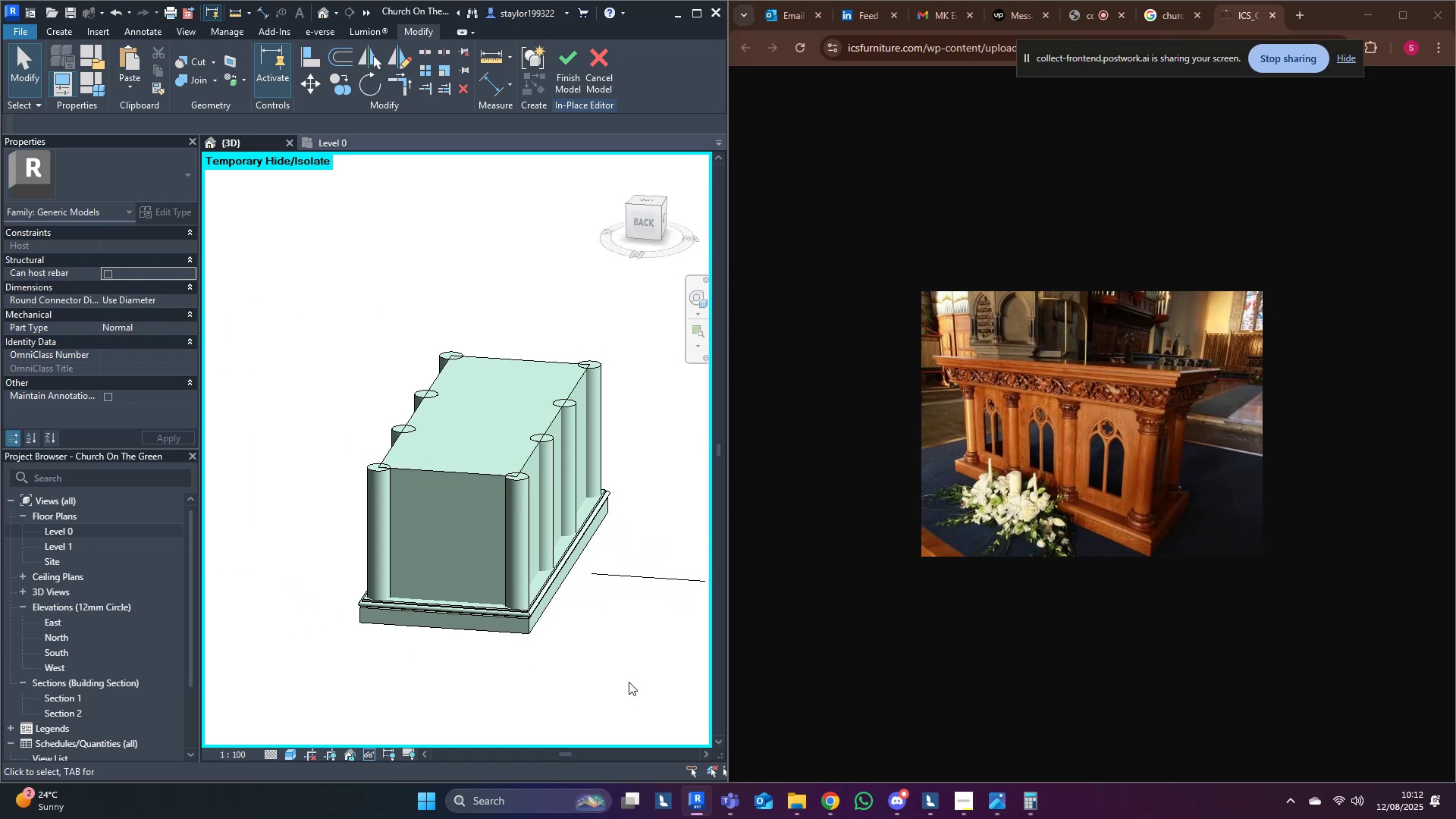 
hold_key(key=ShiftLeft, duration=0.58)
 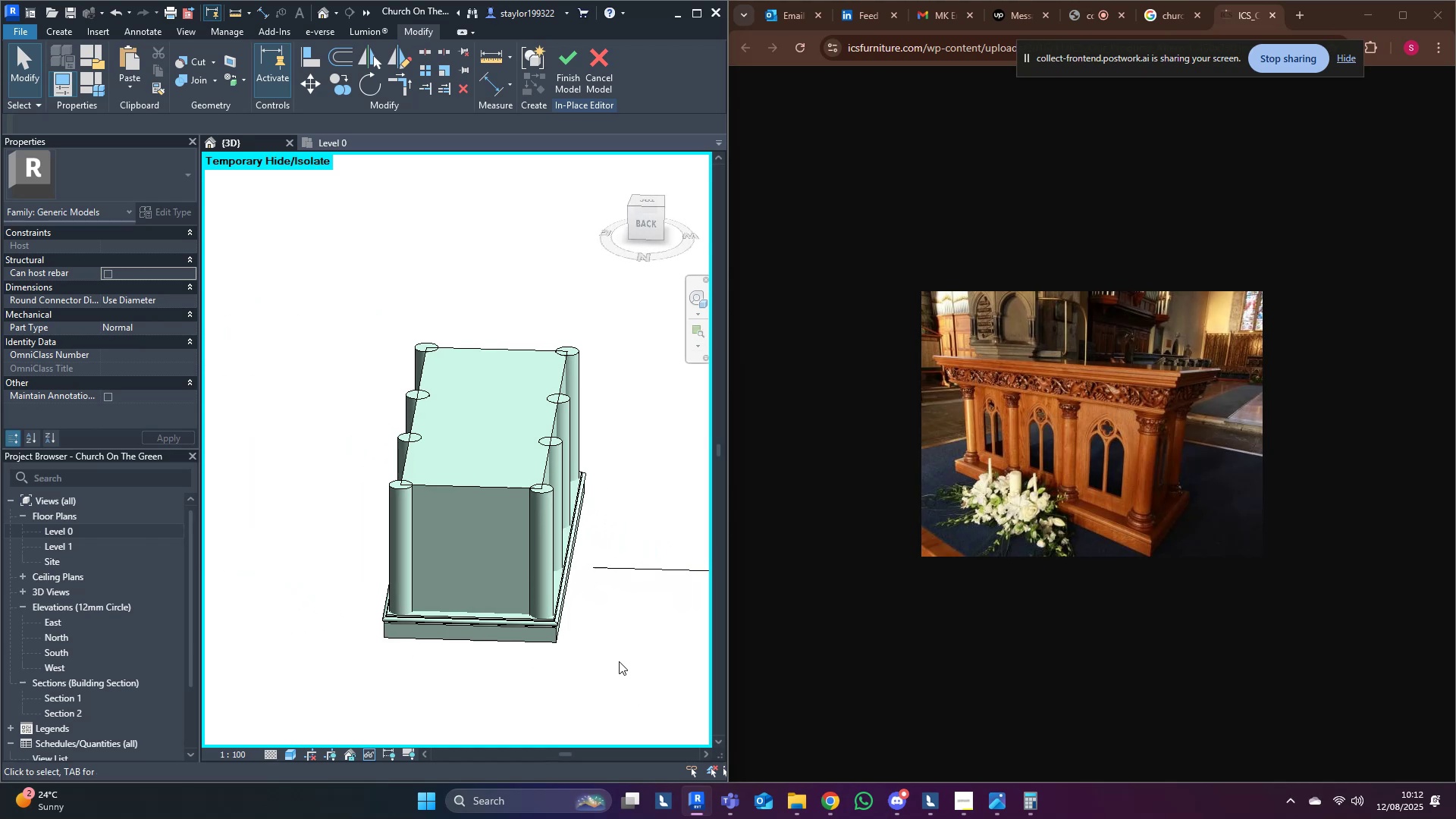 
wait(5.13)
 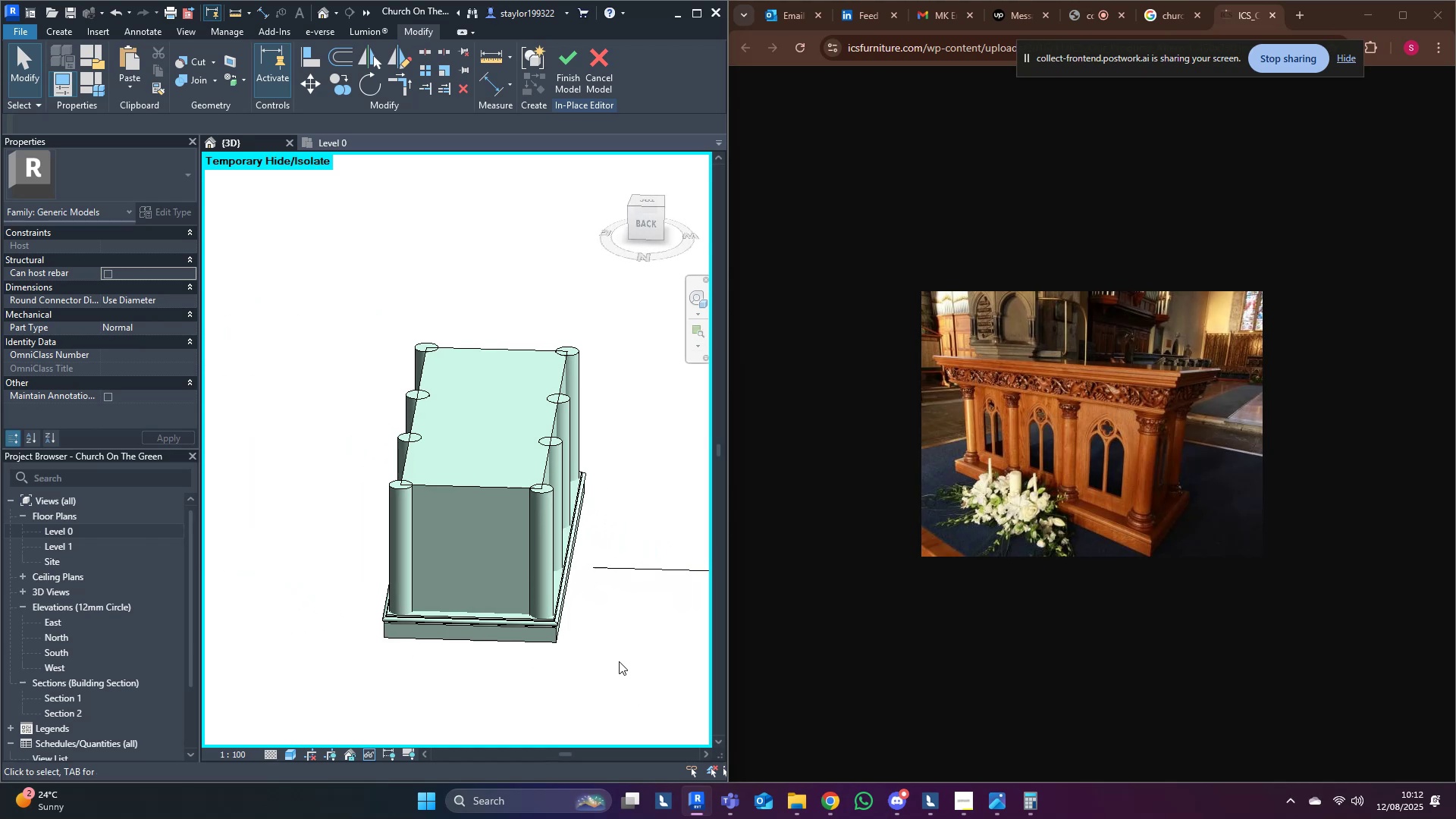 
left_click([644, 673])
 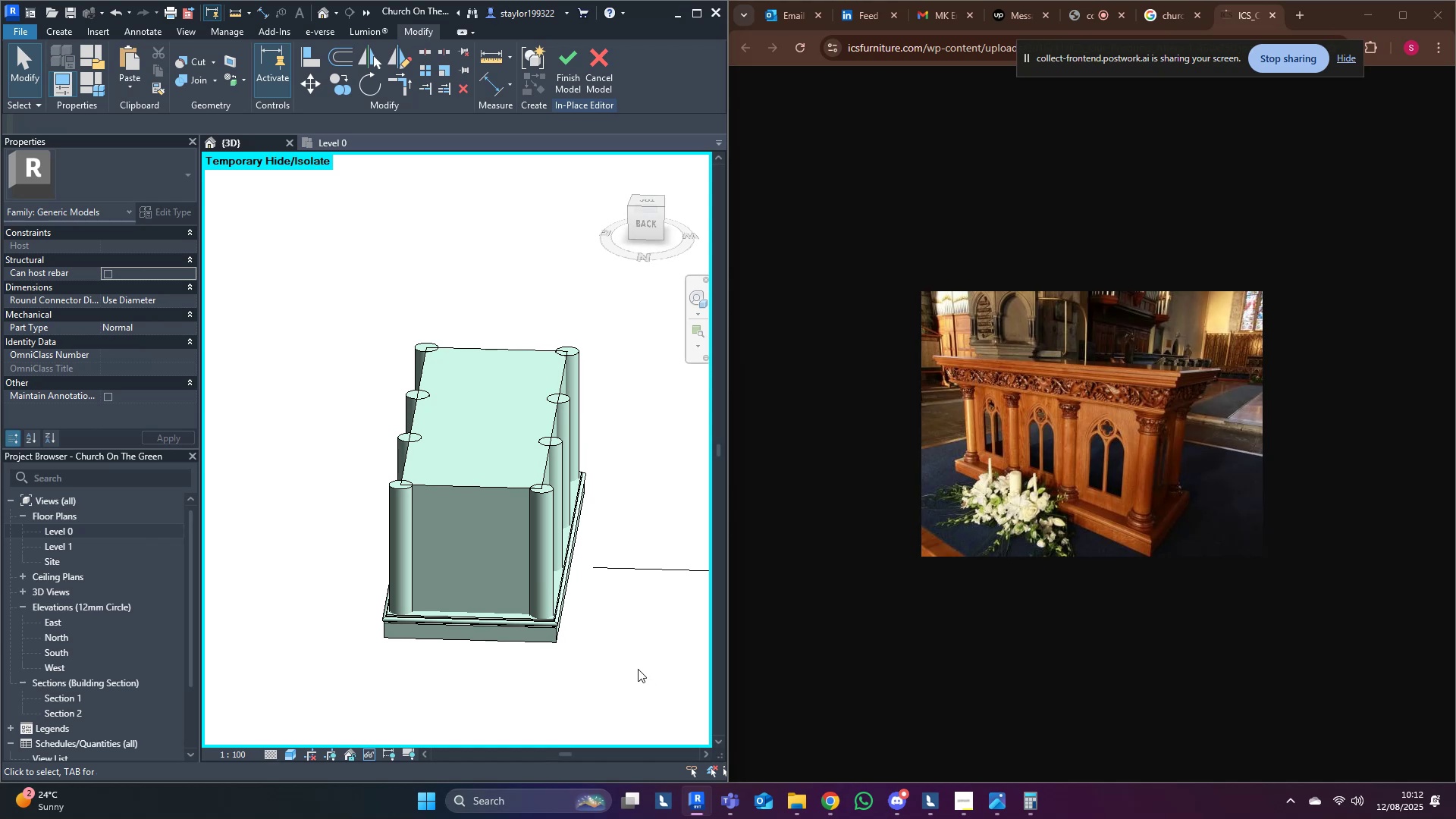 
scroll: coordinate [638, 669], scroll_direction: down, amount: 1.0
 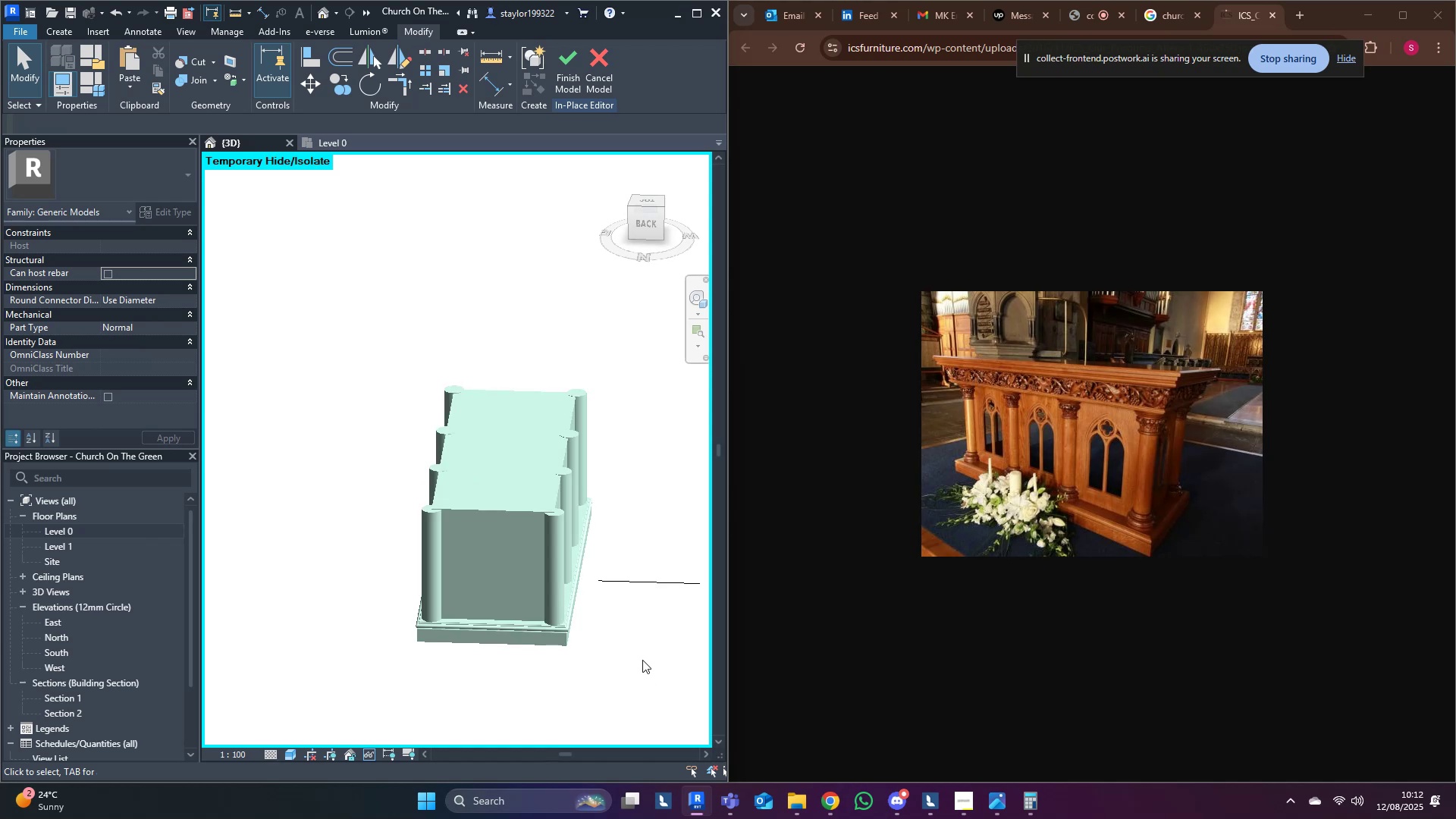 
hold_key(key=ShiftLeft, duration=0.98)
 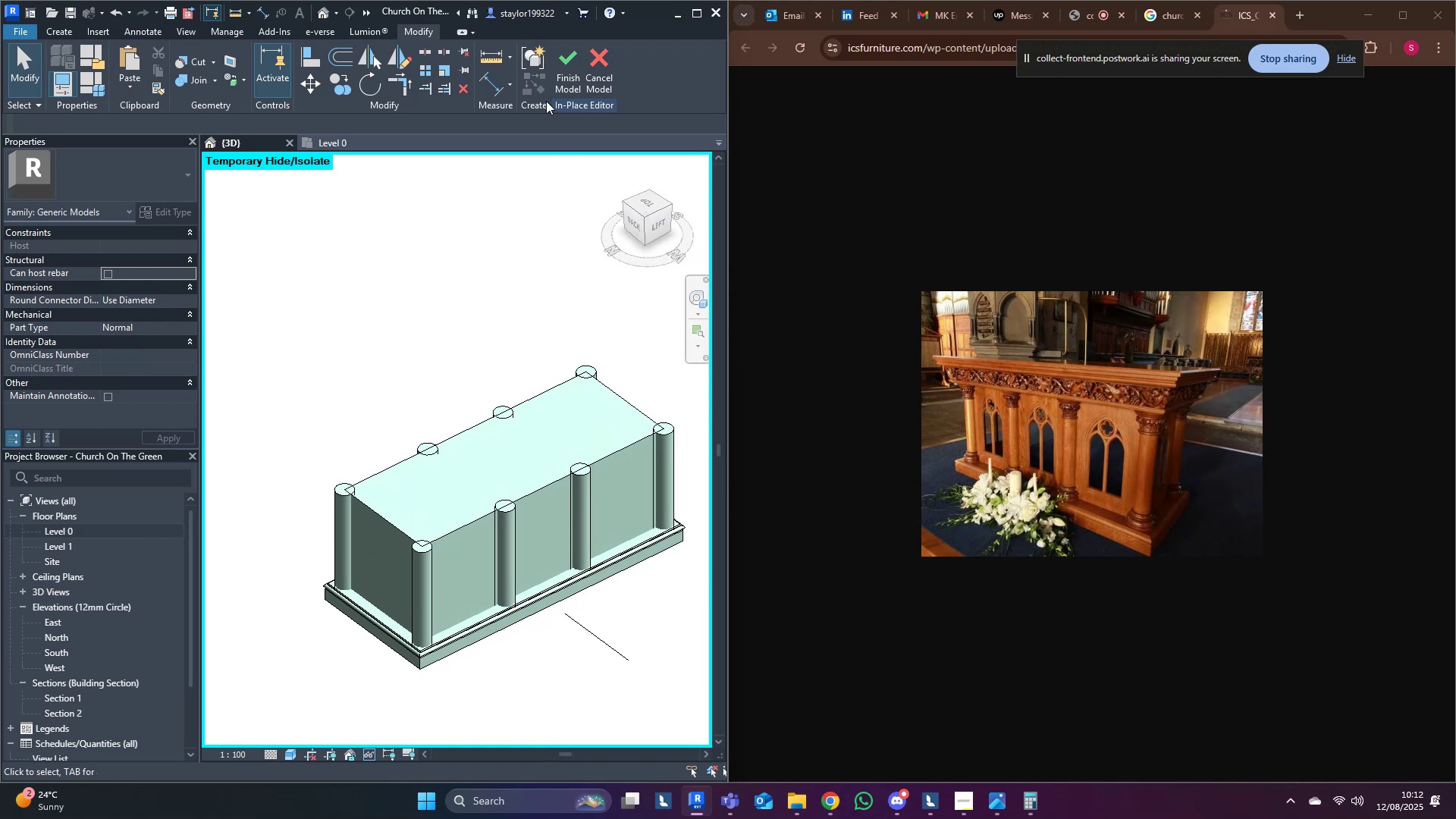 
left_click([564, 72])
 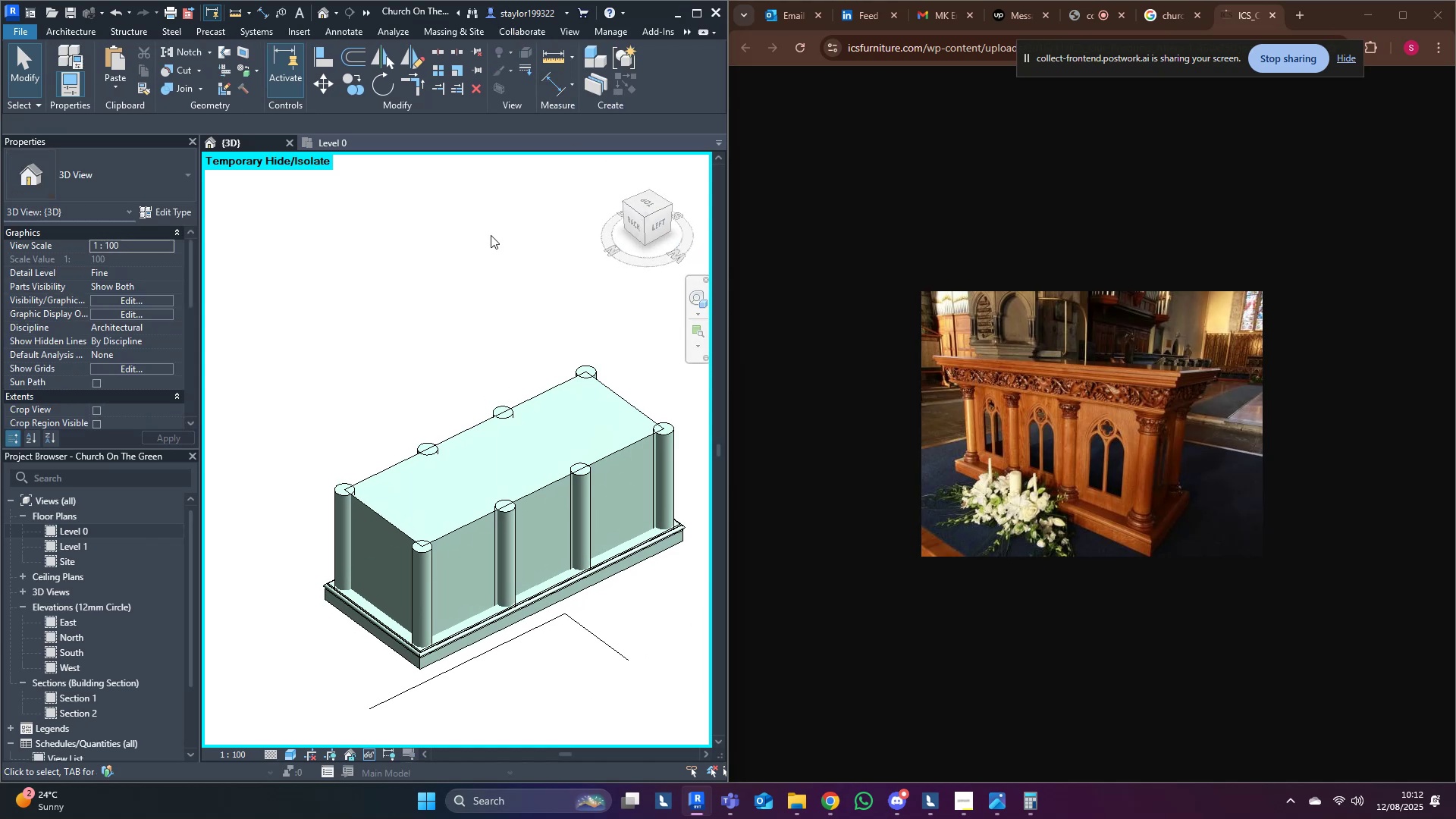 
middle_click([456, 379])
 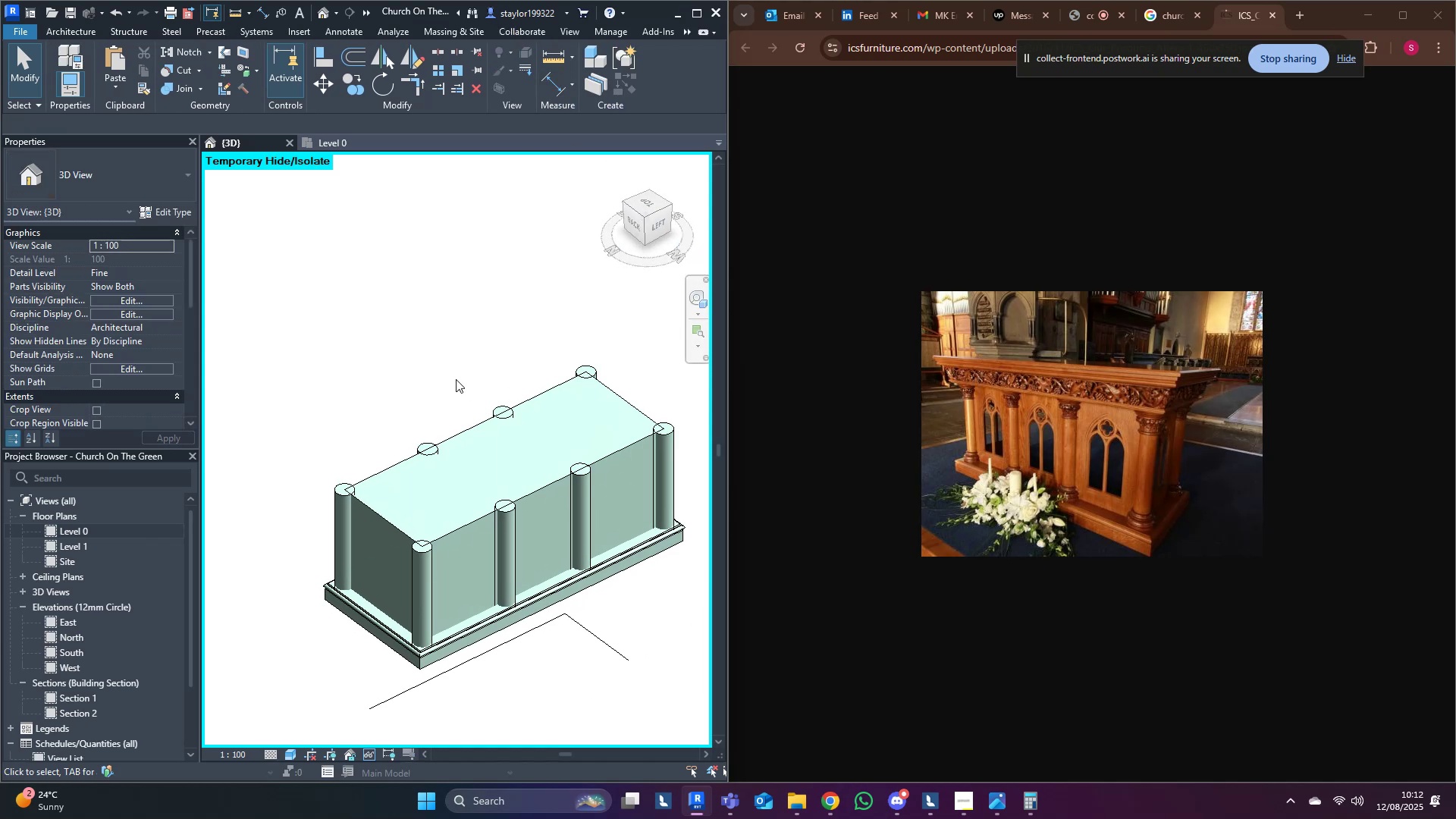 
key(Control+S)
 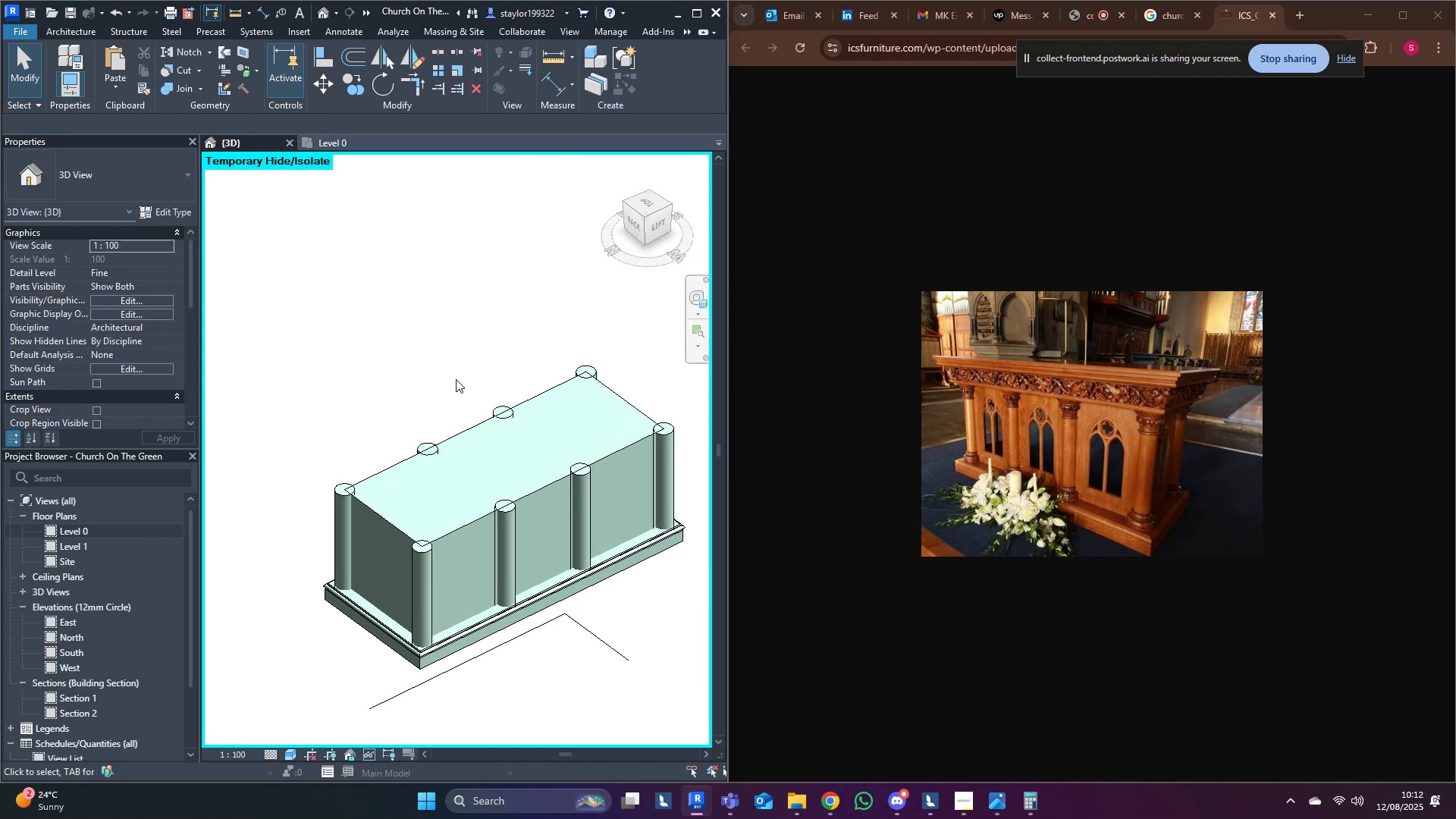 
hold_key(key=ShiftLeft, duration=0.62)
 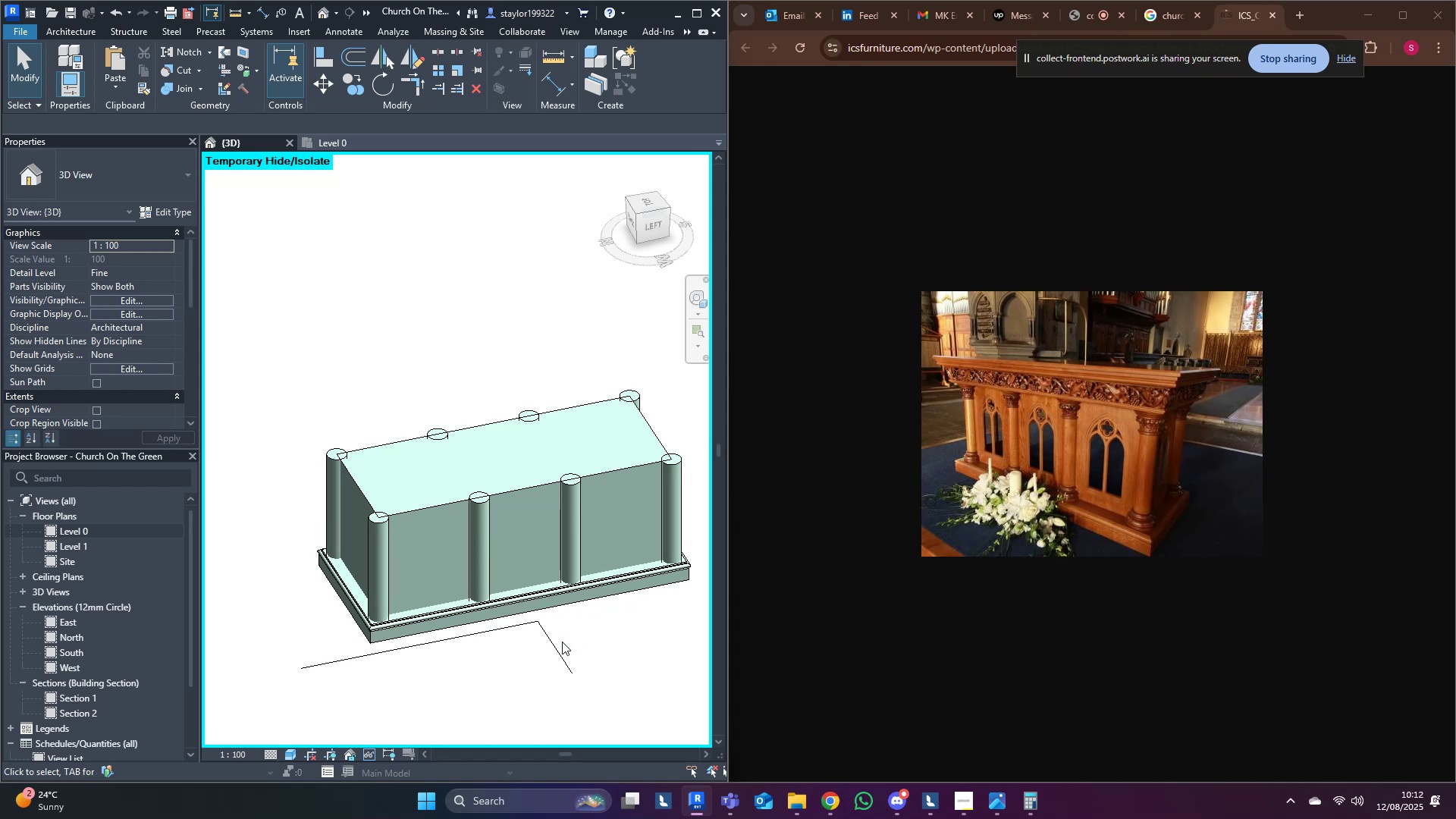 
wait(11.83)
 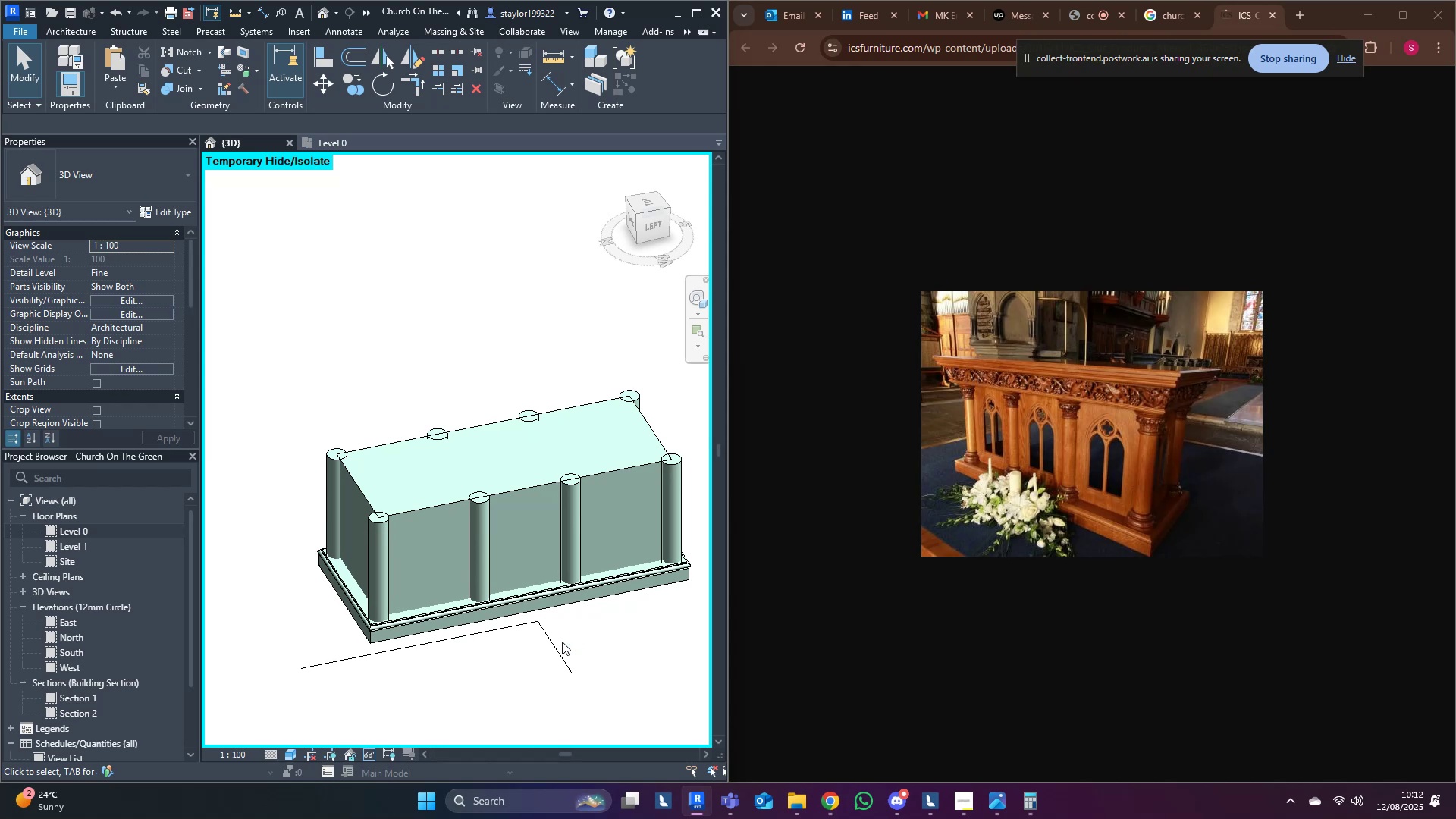 
hold_key(key=ShiftLeft, duration=1.53)
 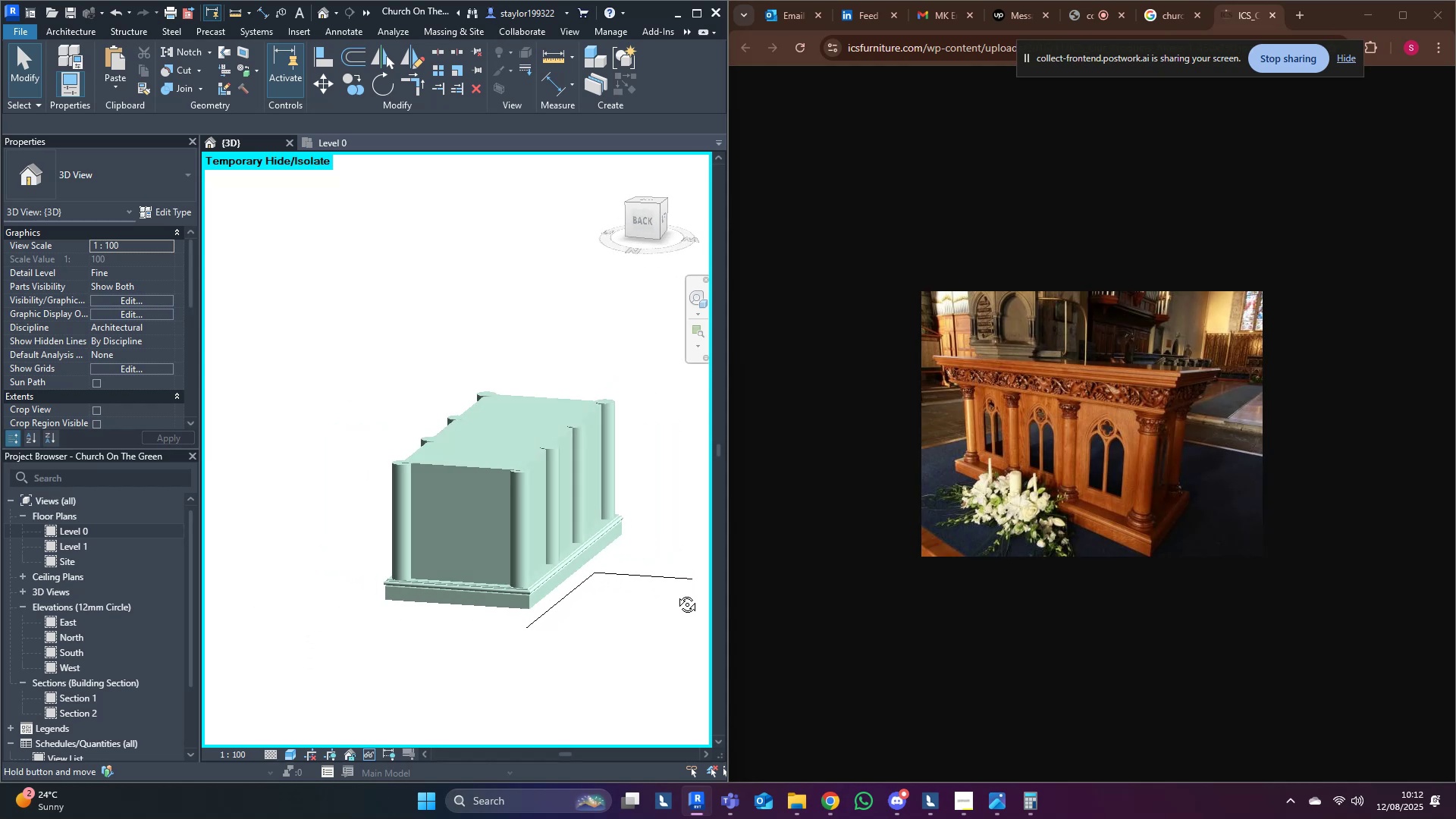 
key(Shift+ShiftLeft)
 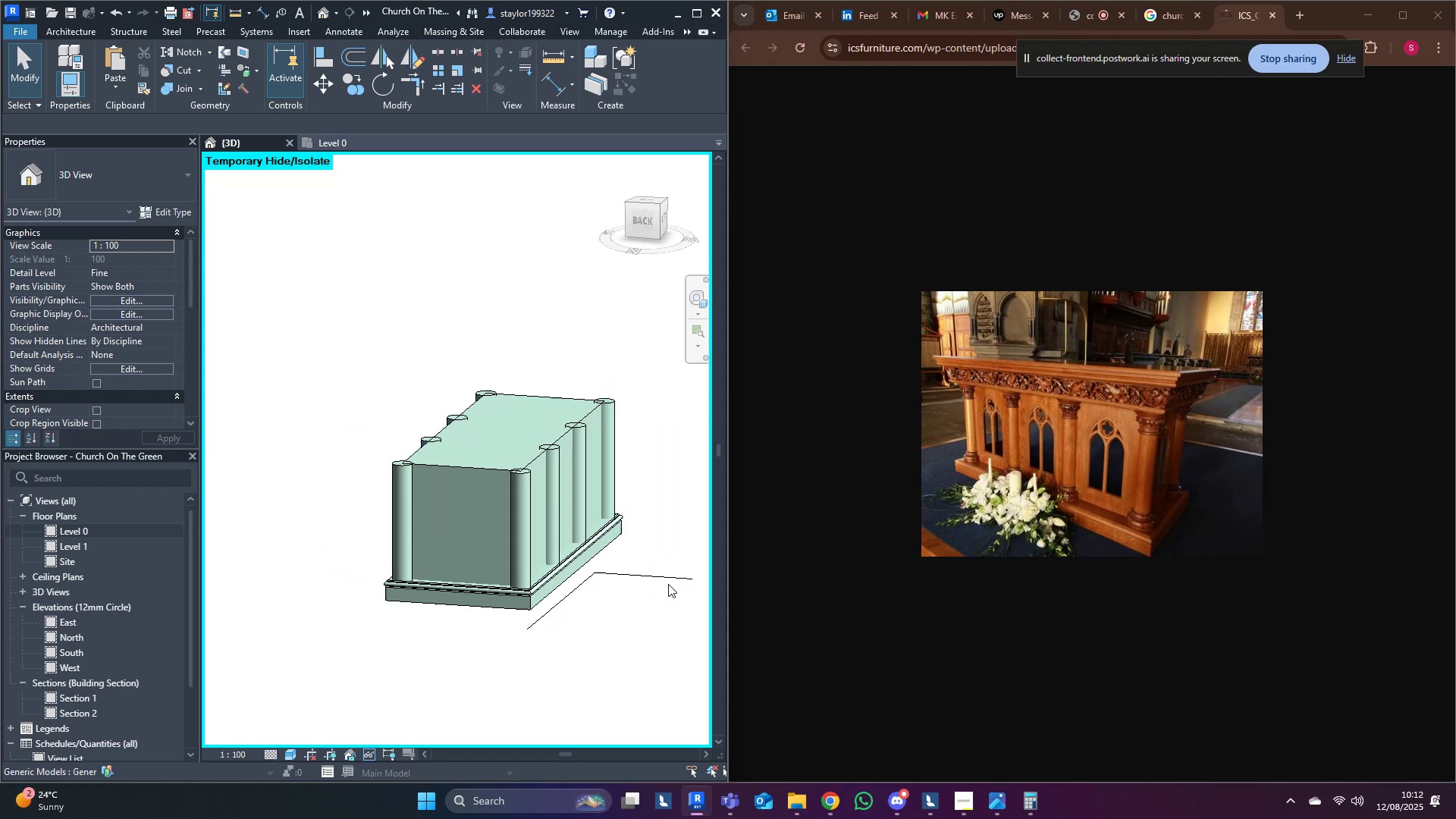 
scroll: coordinate [386, 631], scroll_direction: up, amount: 3.0
 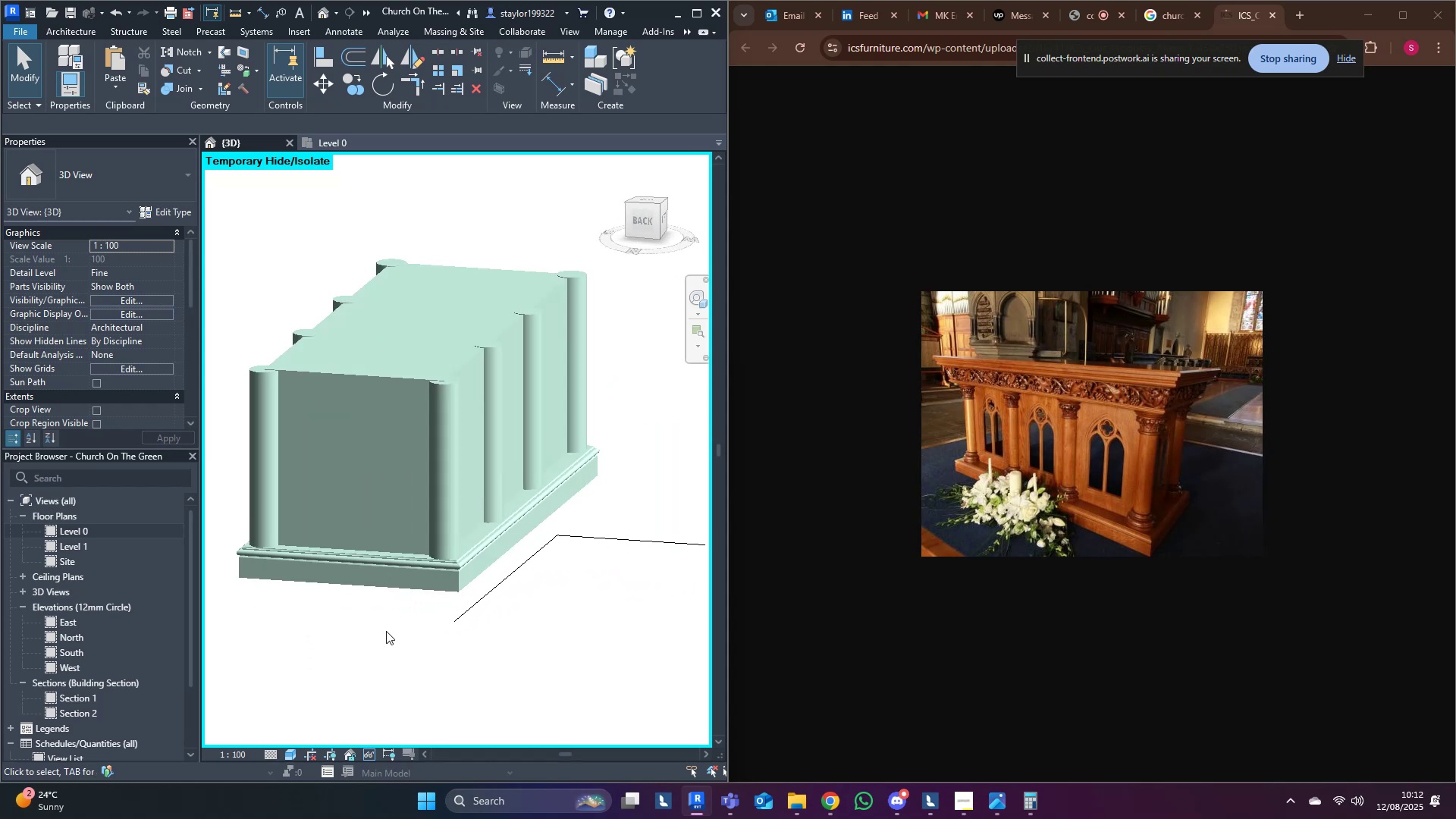 
hold_key(key=ShiftLeft, duration=1.49)
 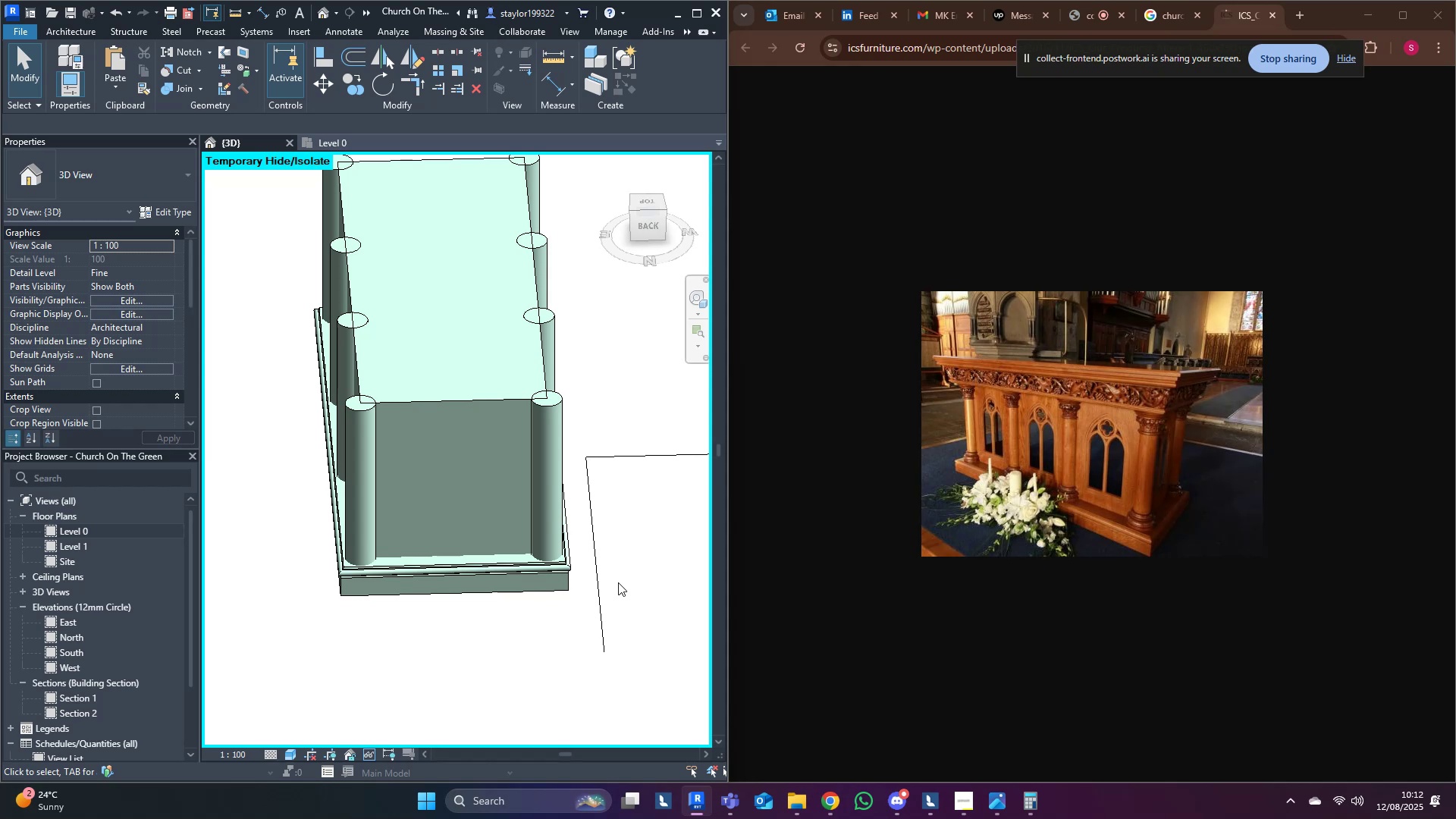 
left_click([551, 511])
 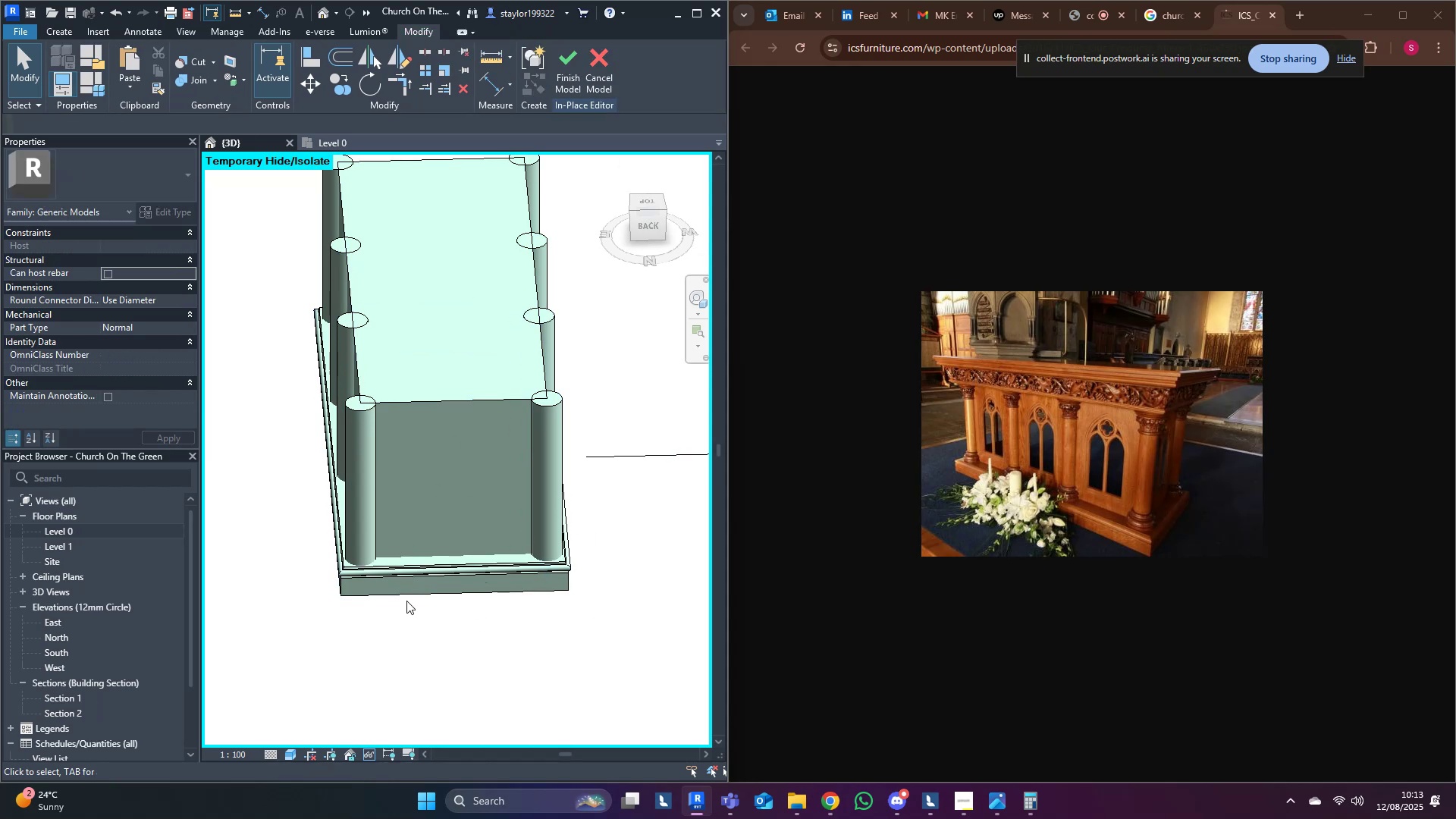 
scroll: coordinate [1178, 537], scroll_direction: up, amount: 7.0
 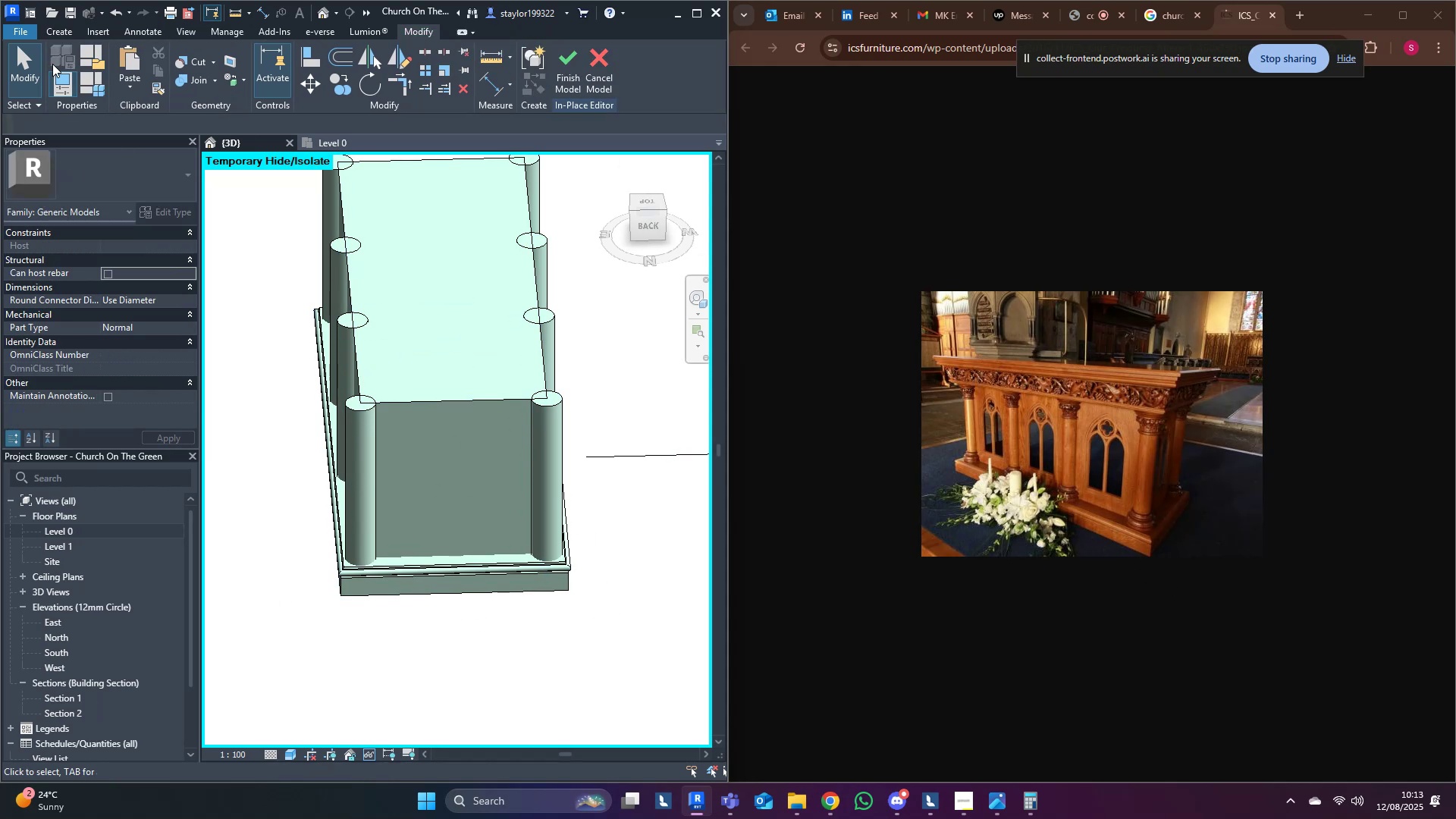 
left_click([67, 32])
 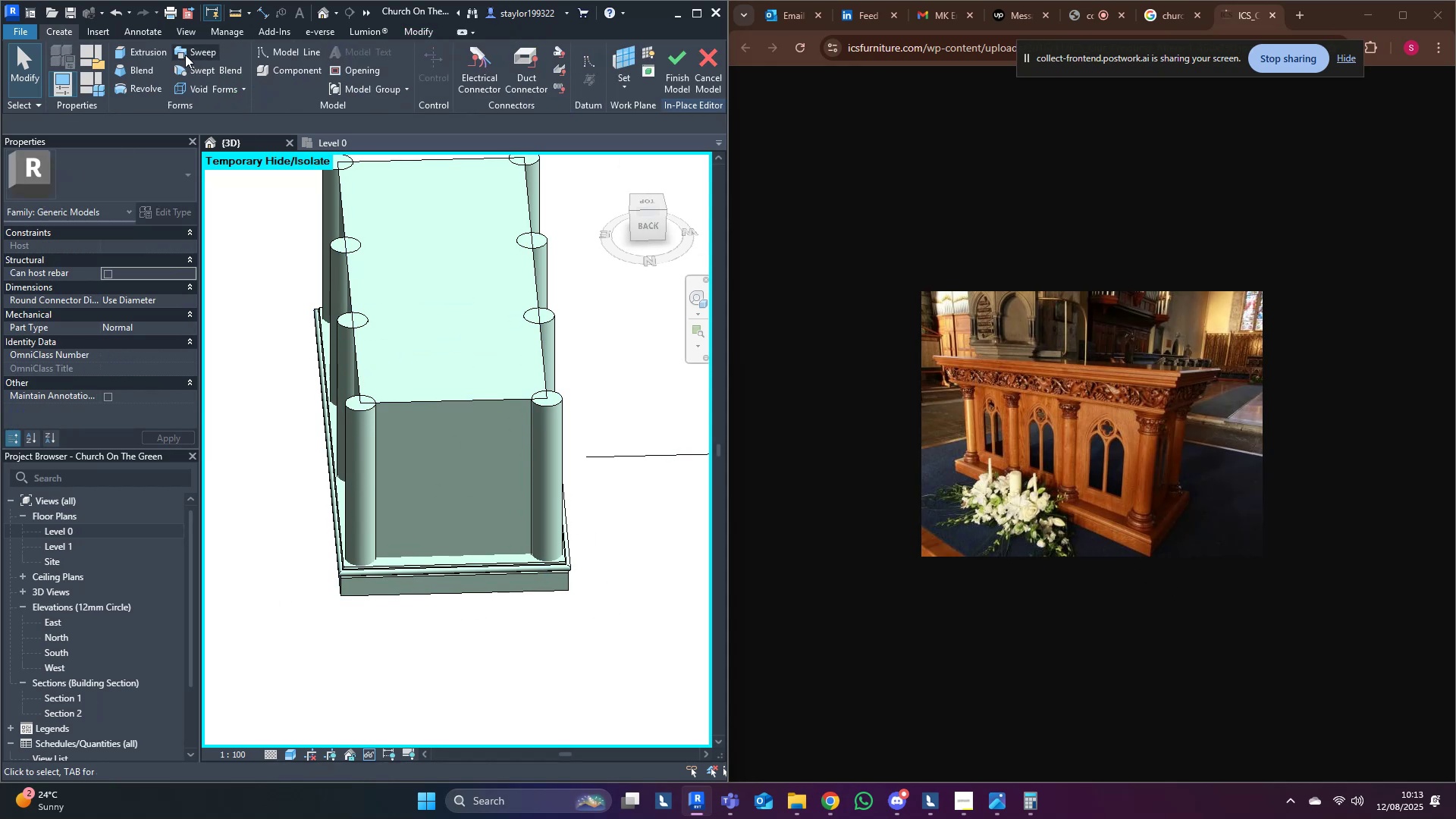 
left_click([184, 55])
 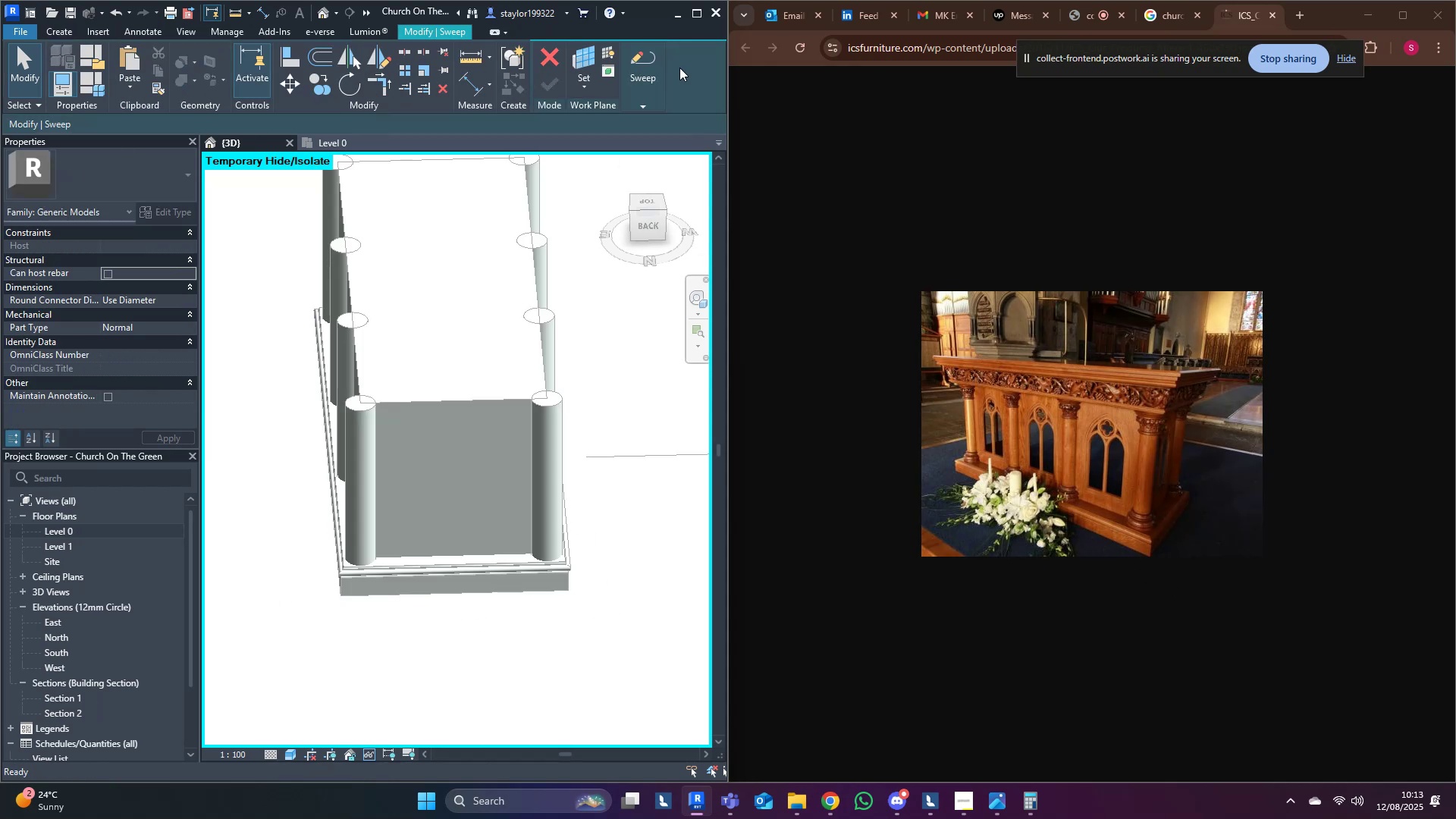 
left_click([655, 59])
 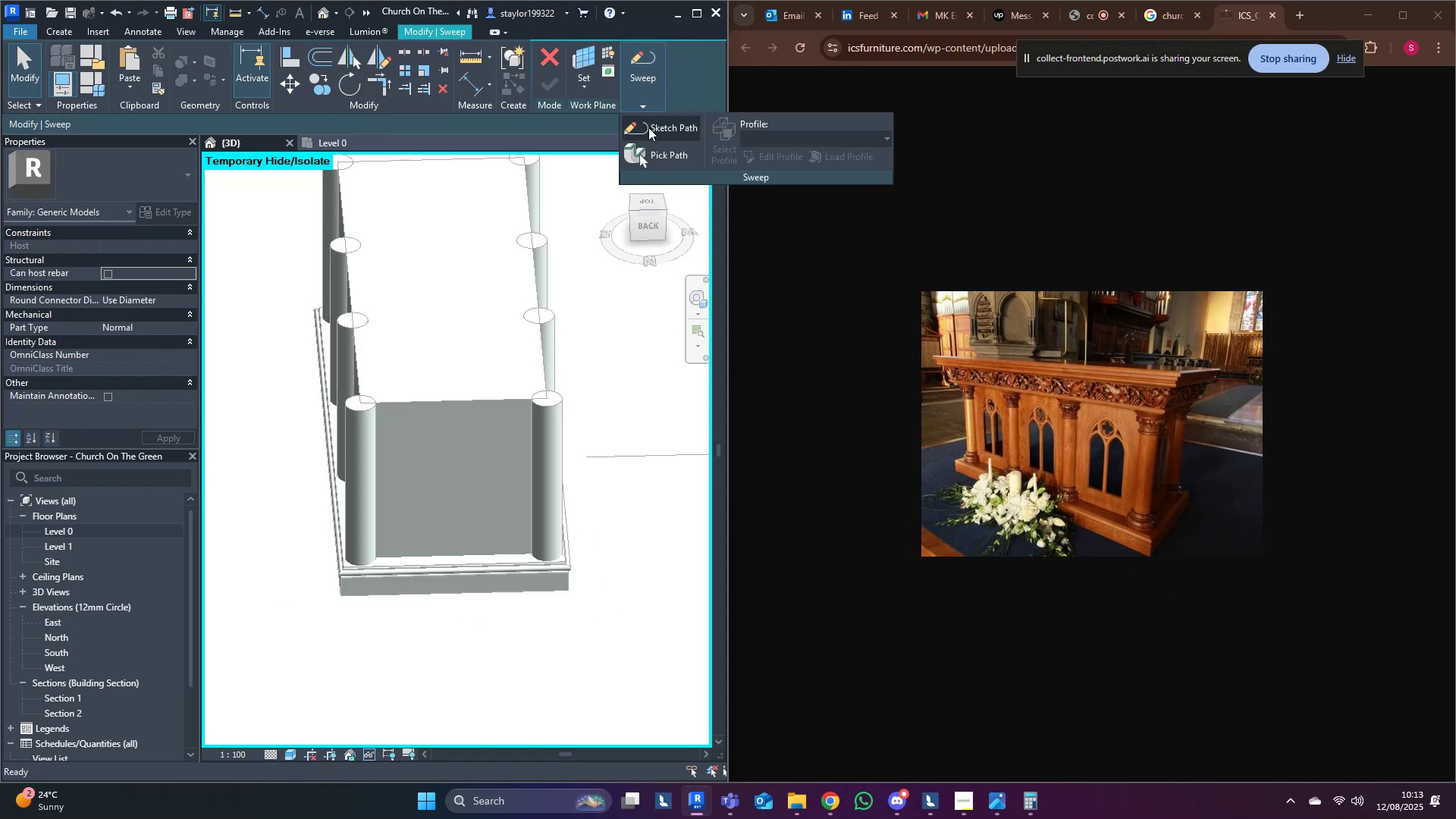 
left_click([648, 127])
 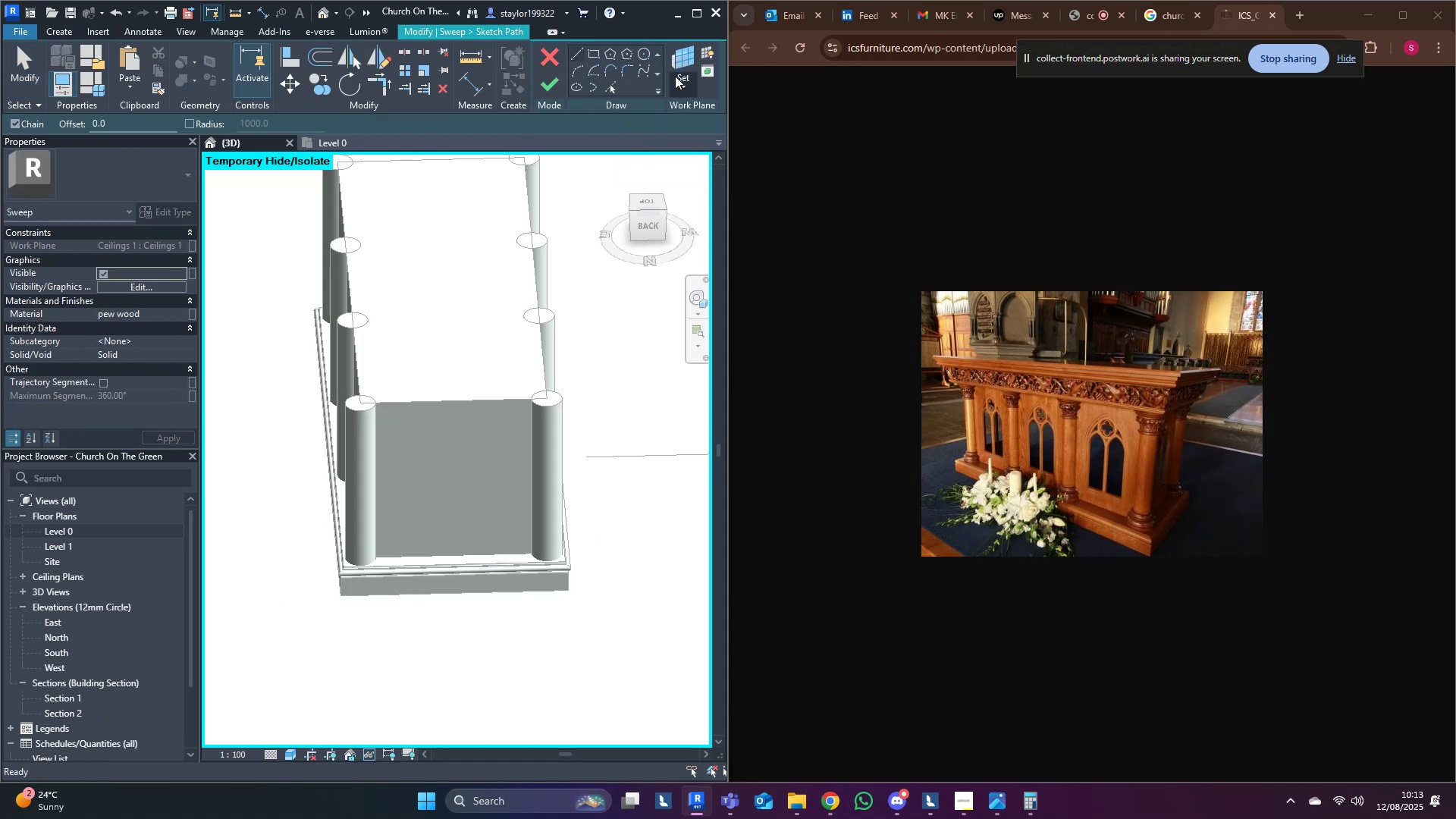 
left_click([677, 66])
 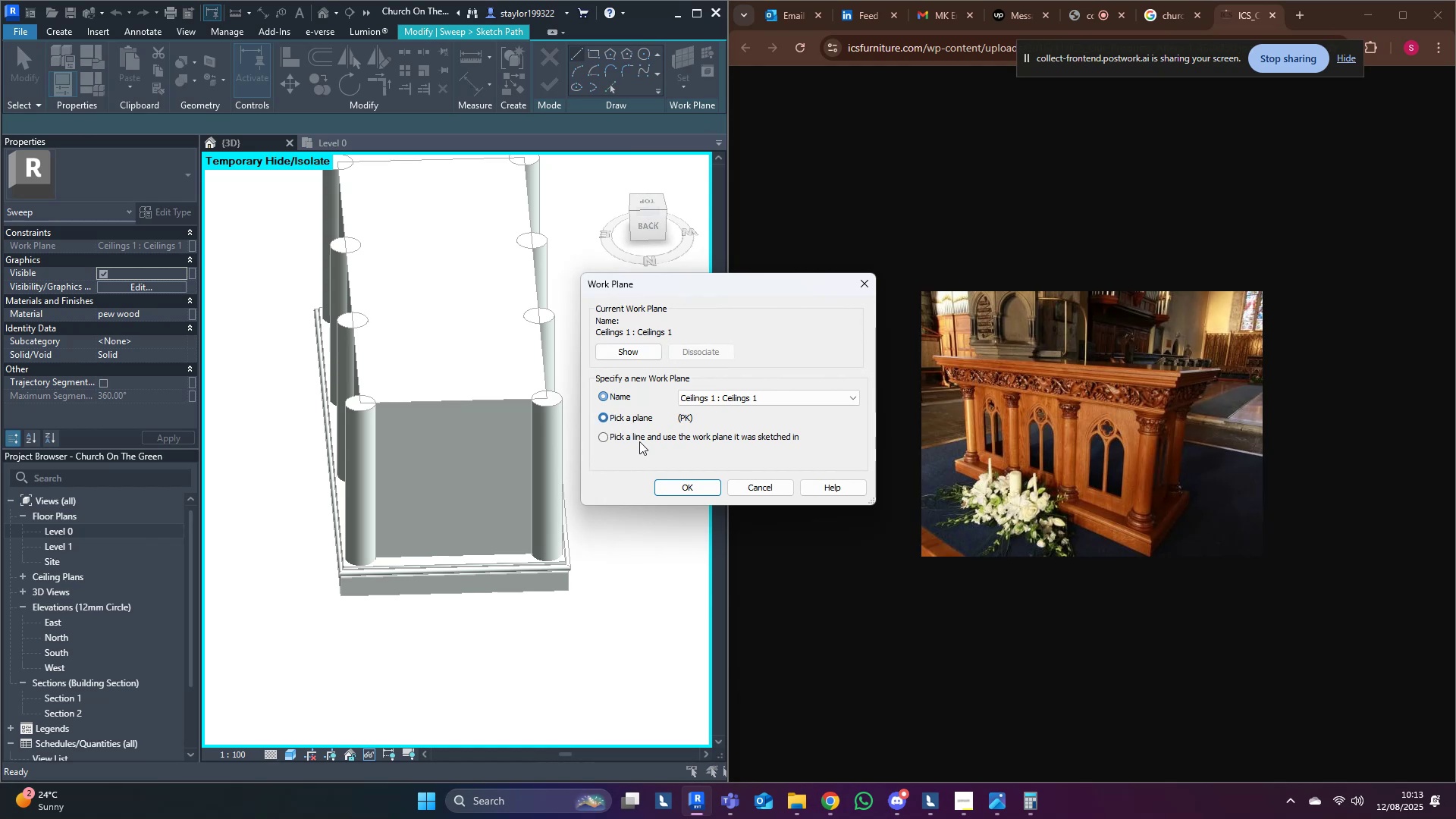 
left_click([694, 488])
 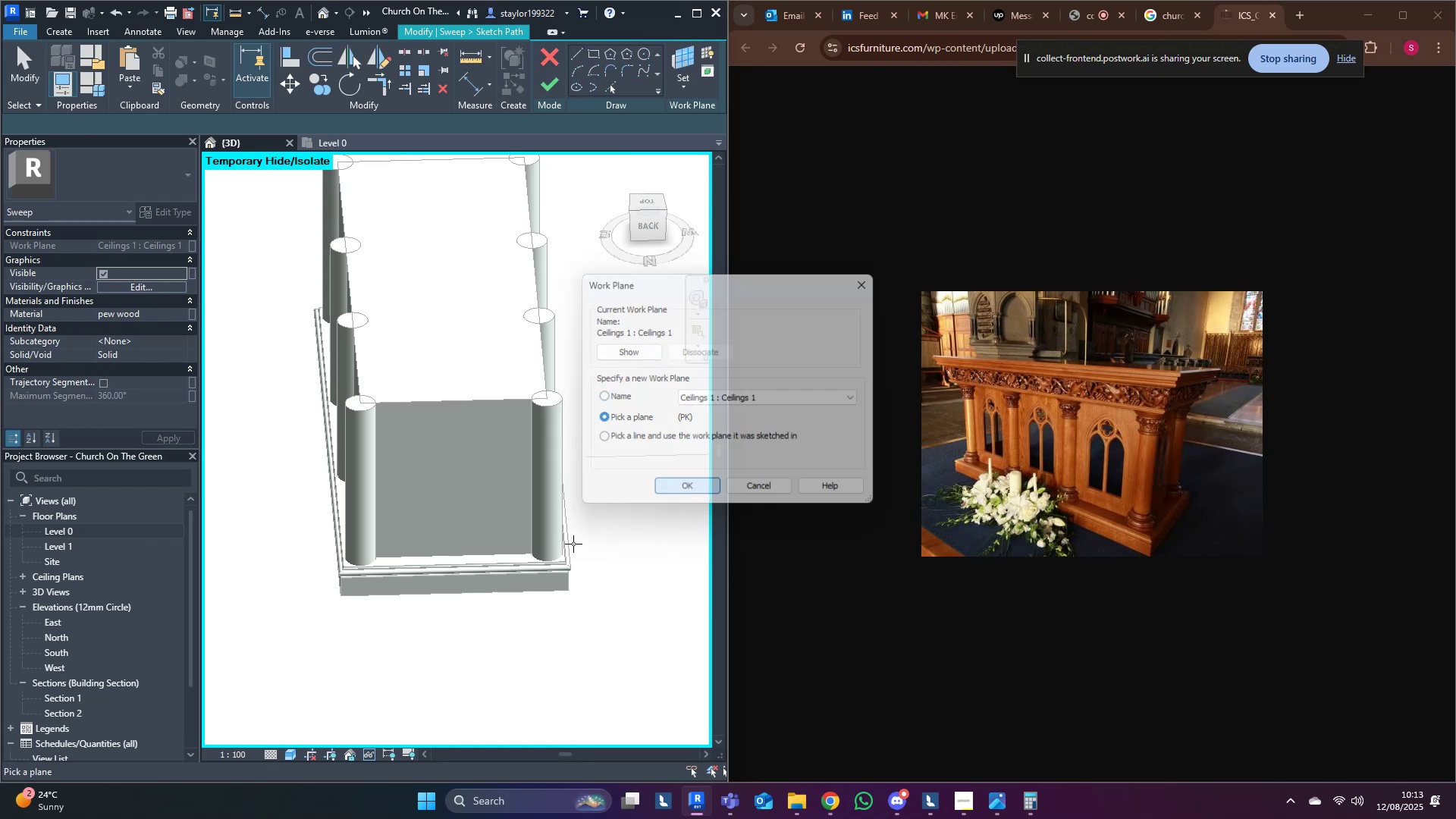 
scroll: coordinate [507, 566], scroll_direction: up, amount: 6.0
 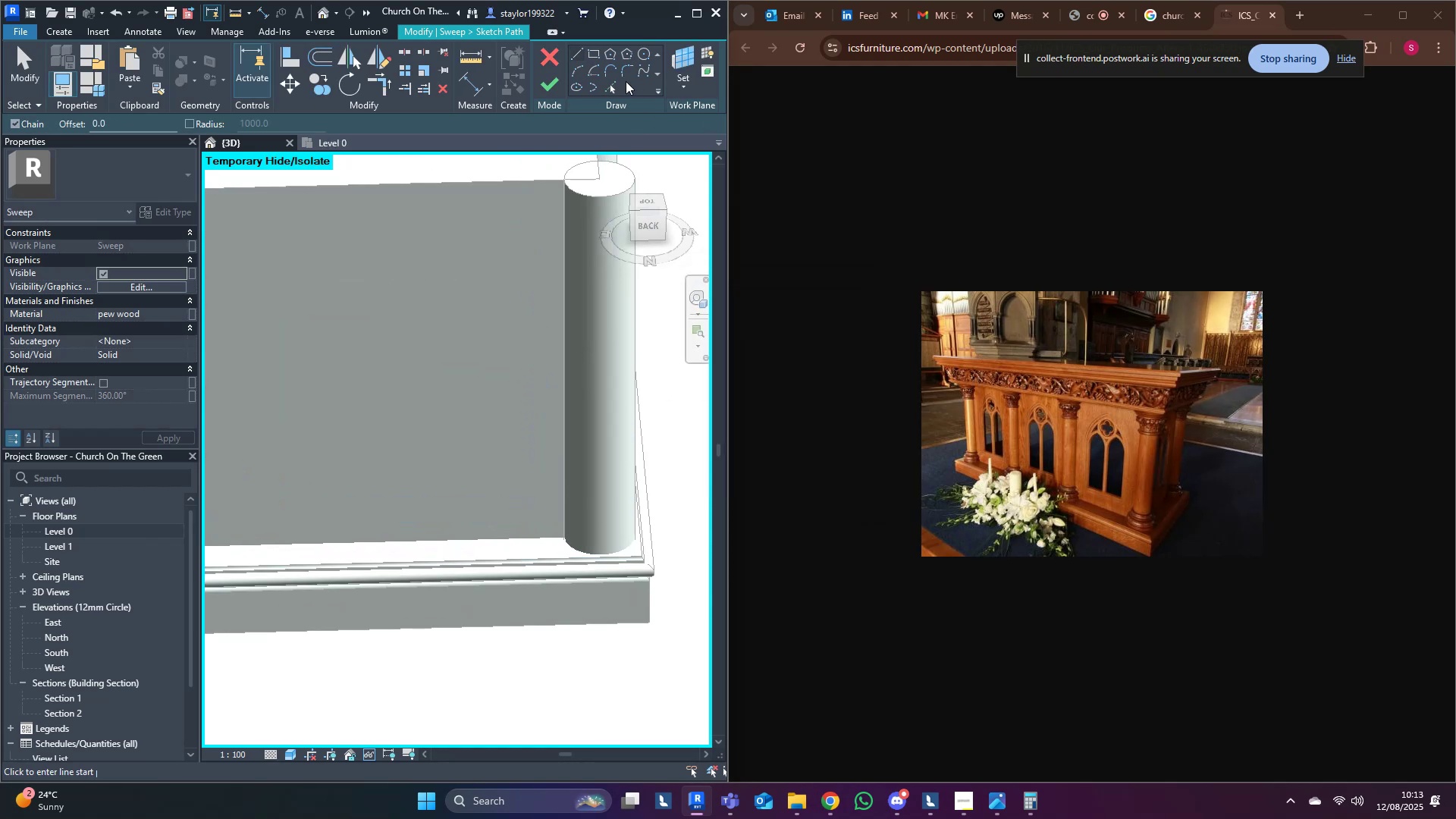 
left_click([613, 92])
 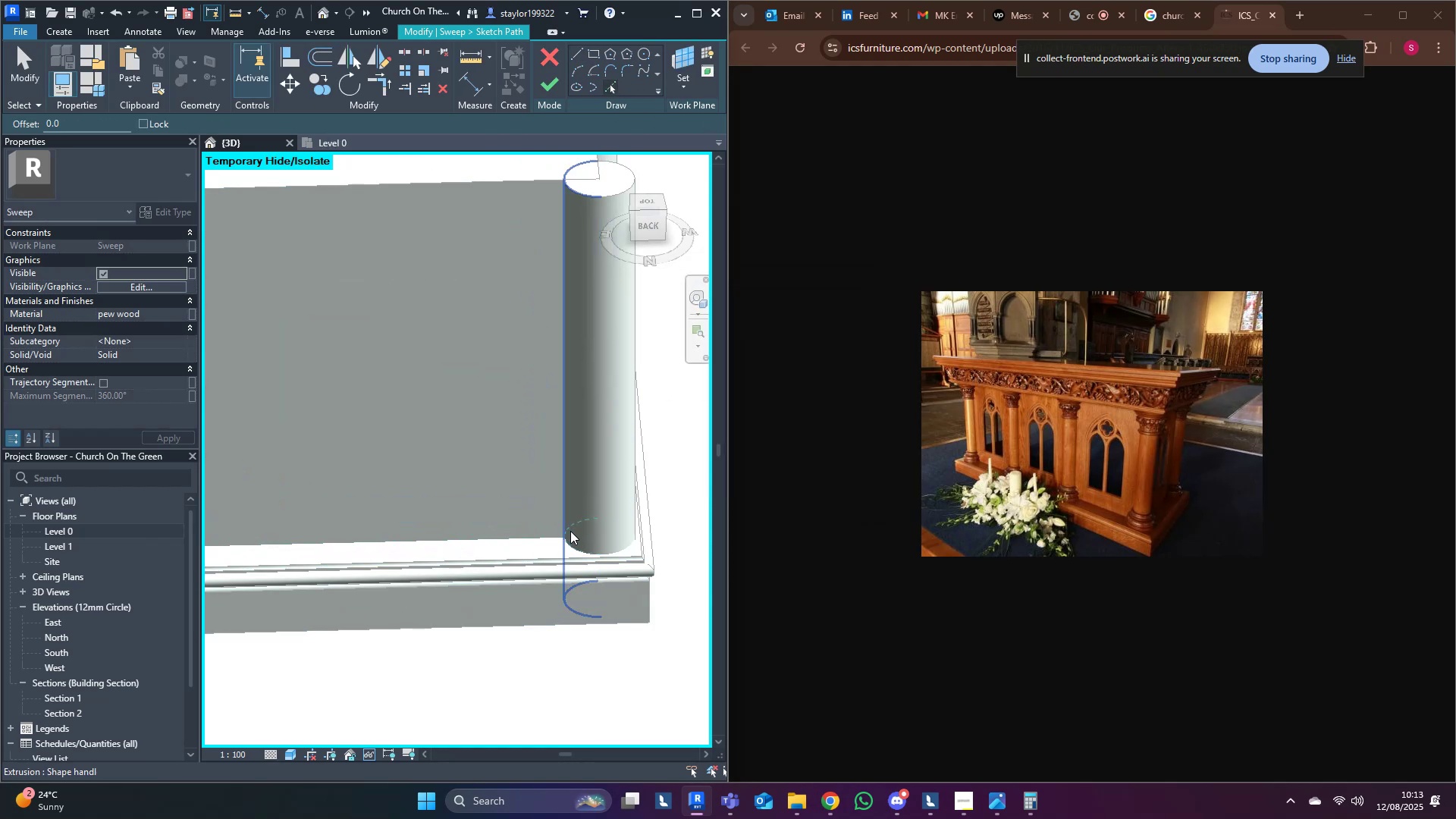 
left_click([579, 541])
 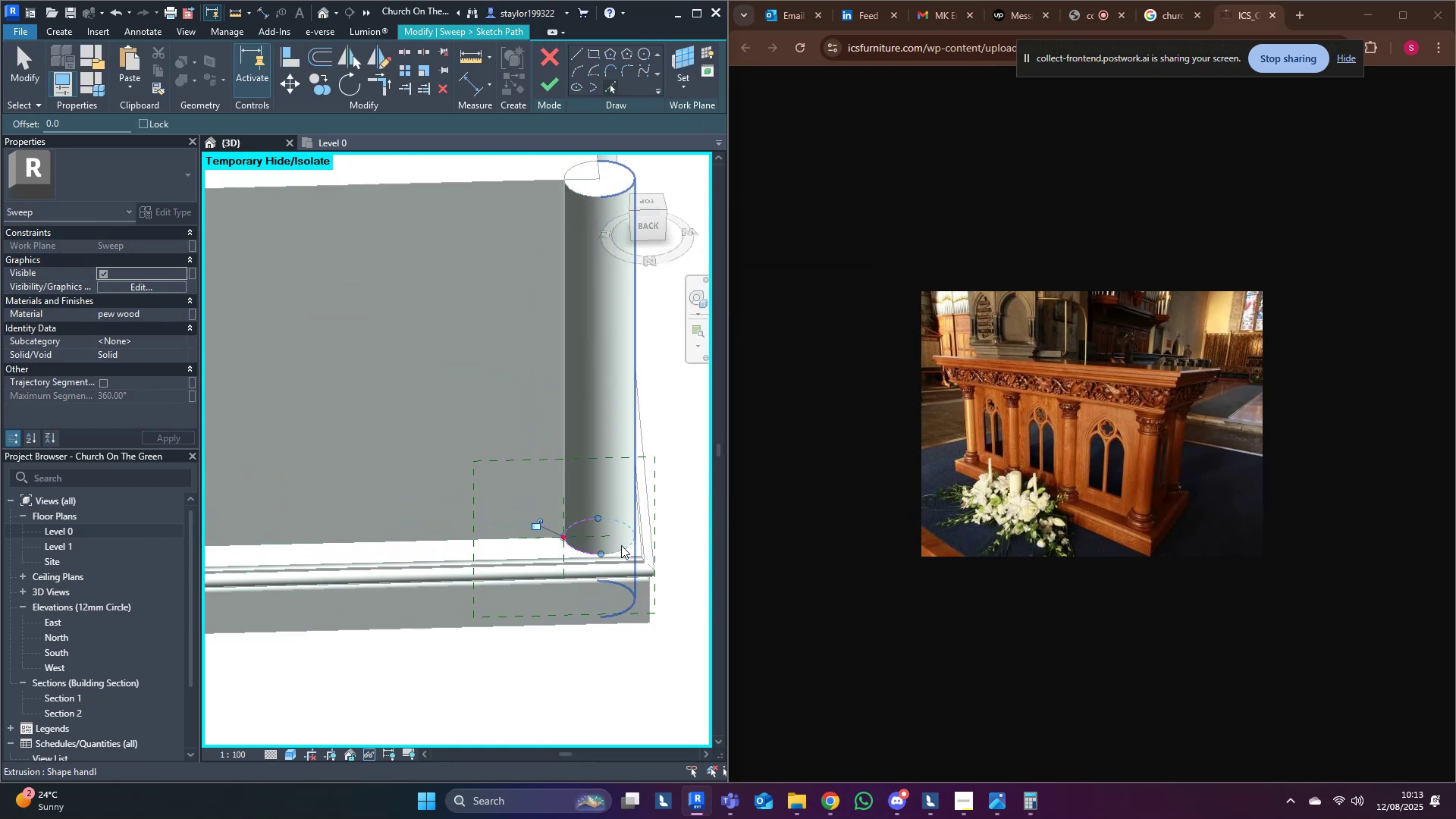 
left_click([621, 545])
 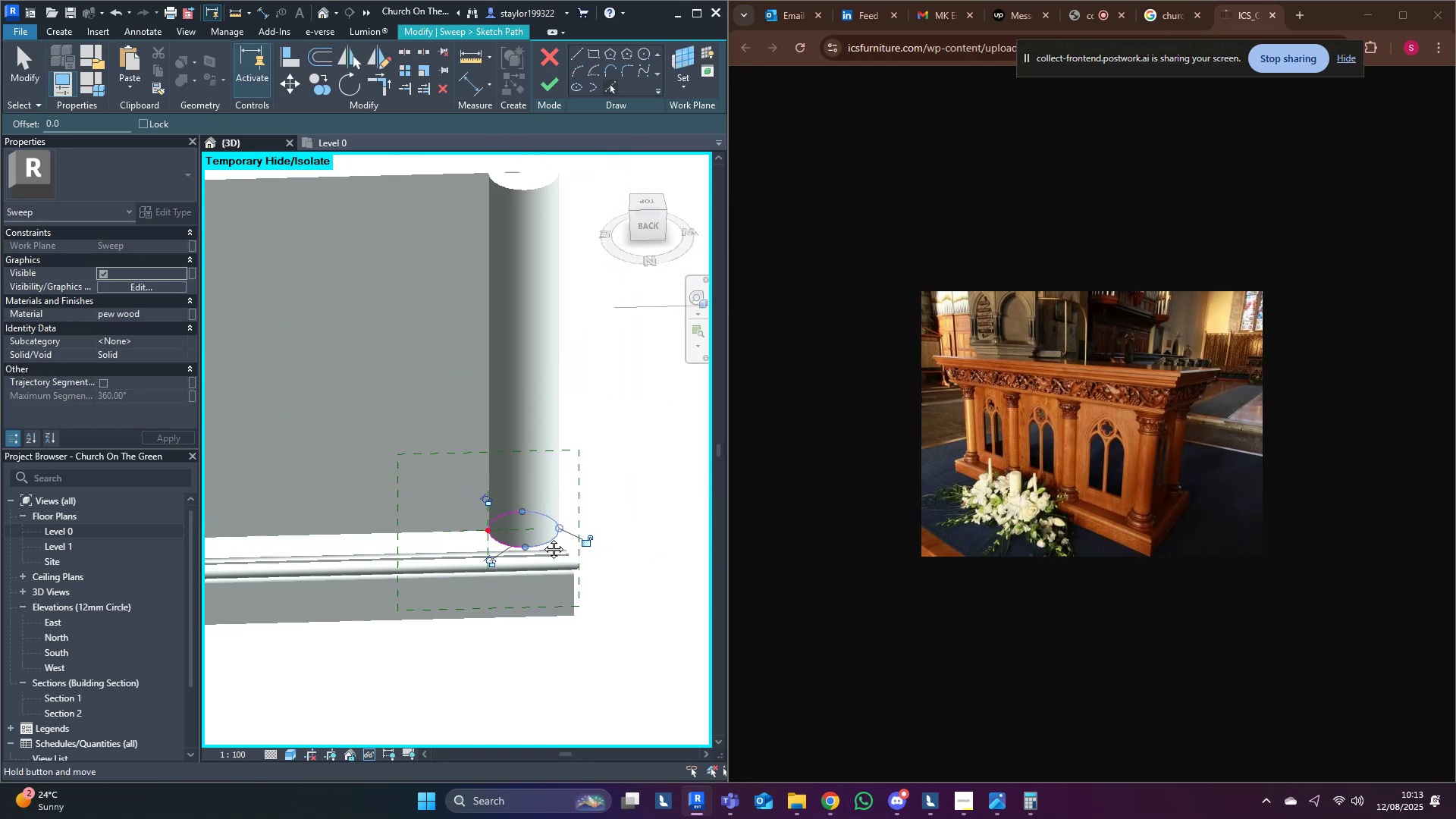 
key(Escape)
 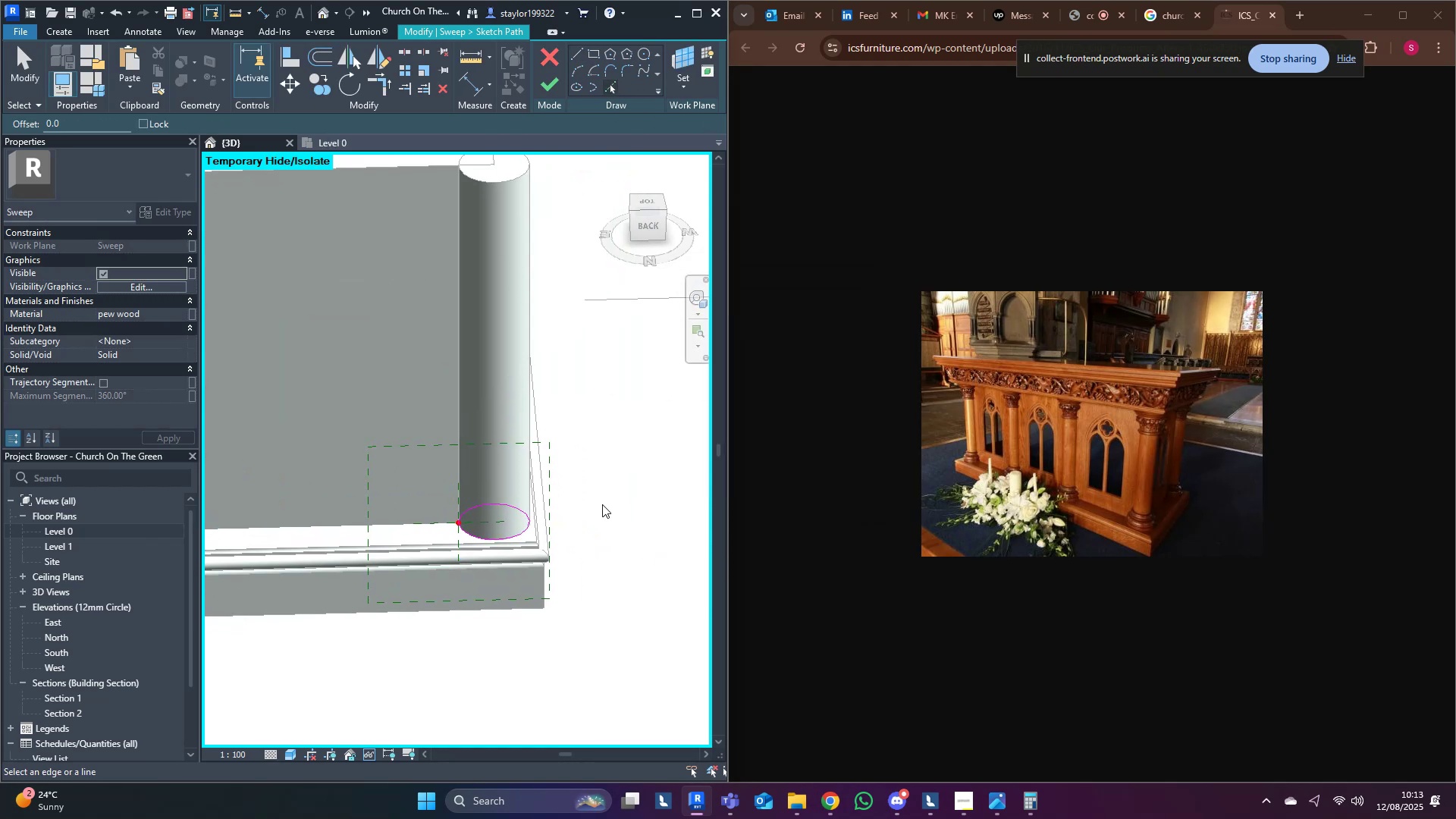 
double_click([602, 504])
 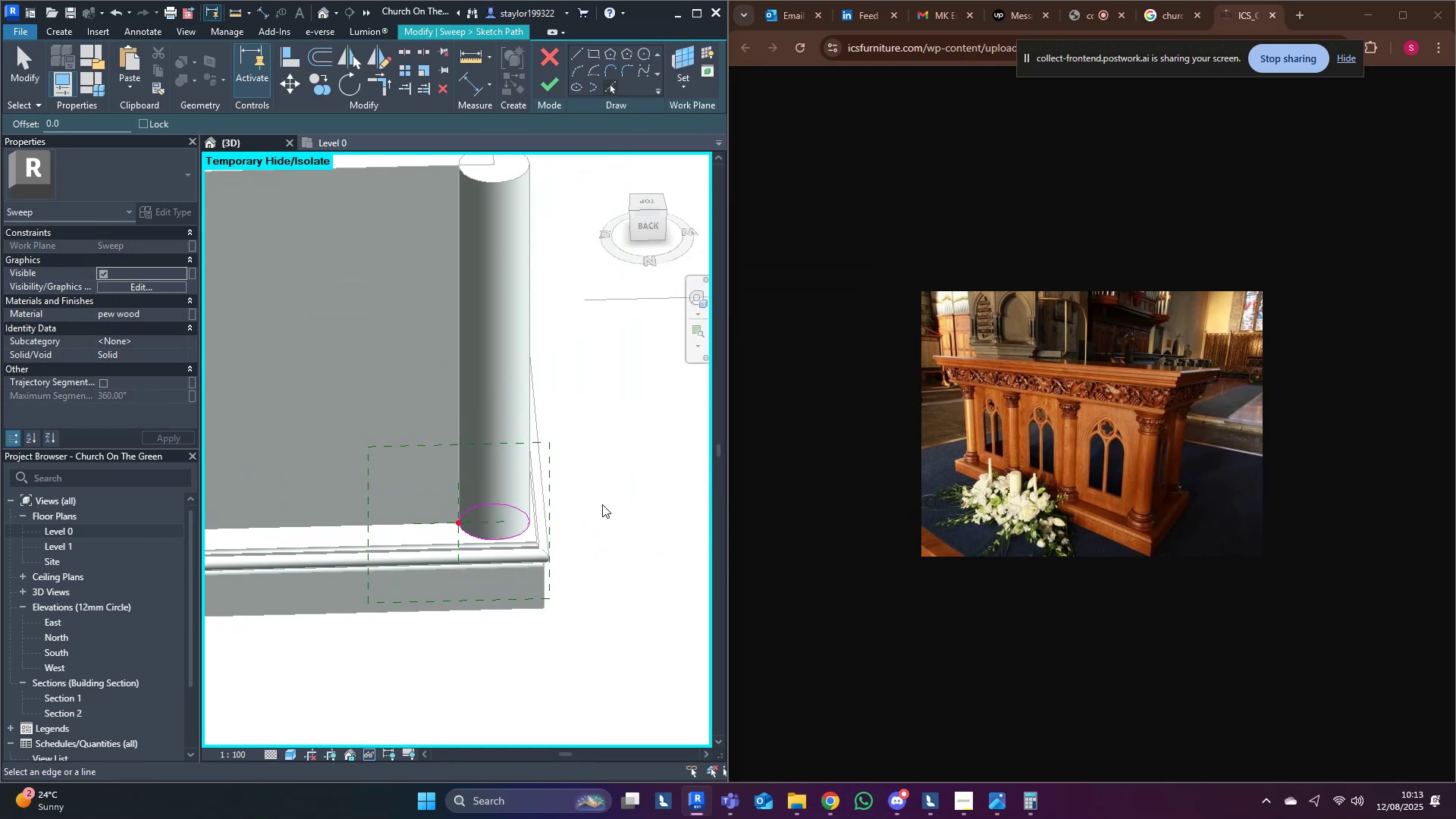 
scroll: coordinate [602, 504], scroll_direction: down, amount: 2.0
 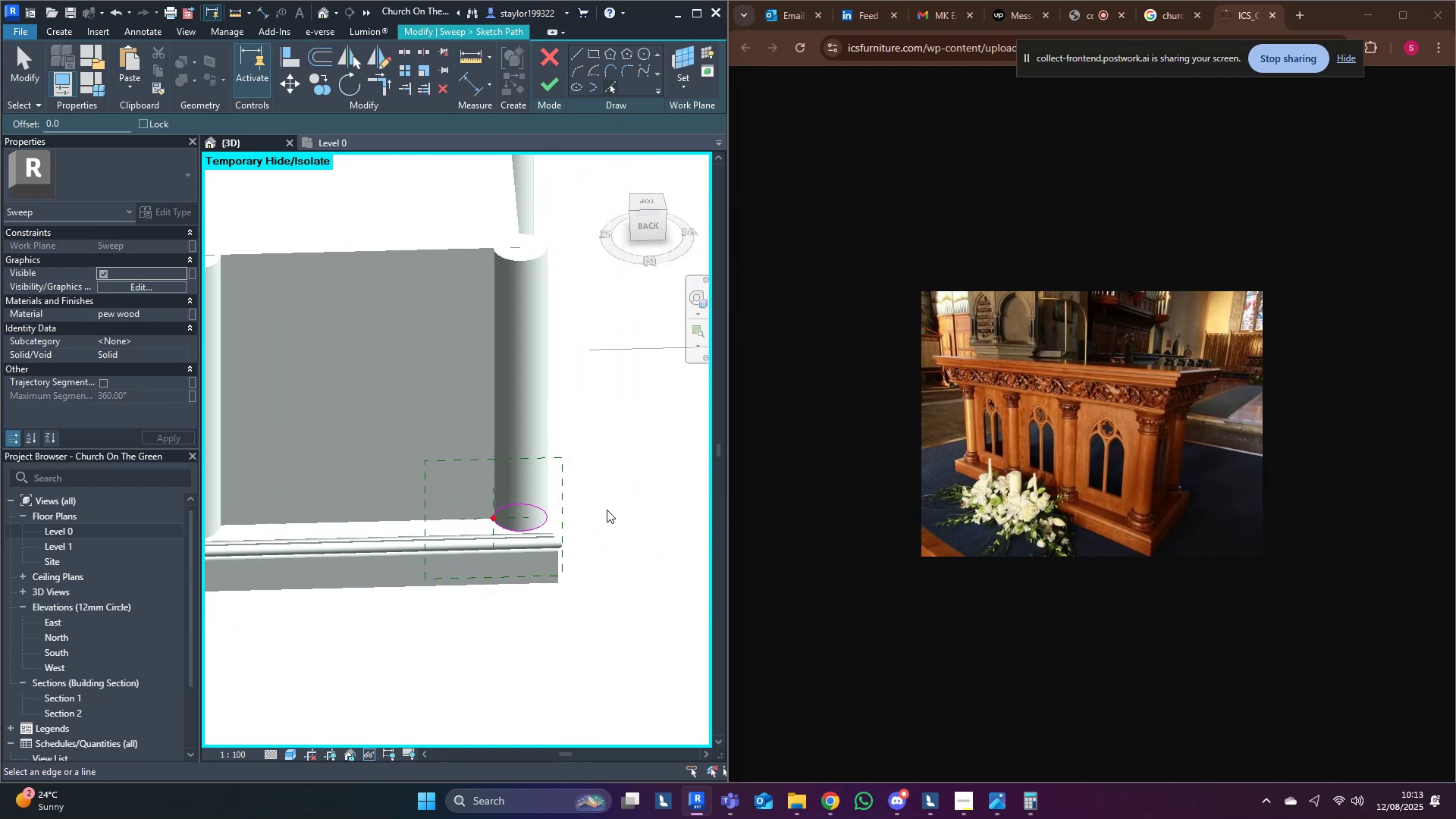 
hold_key(key=ShiftLeft, duration=0.71)
 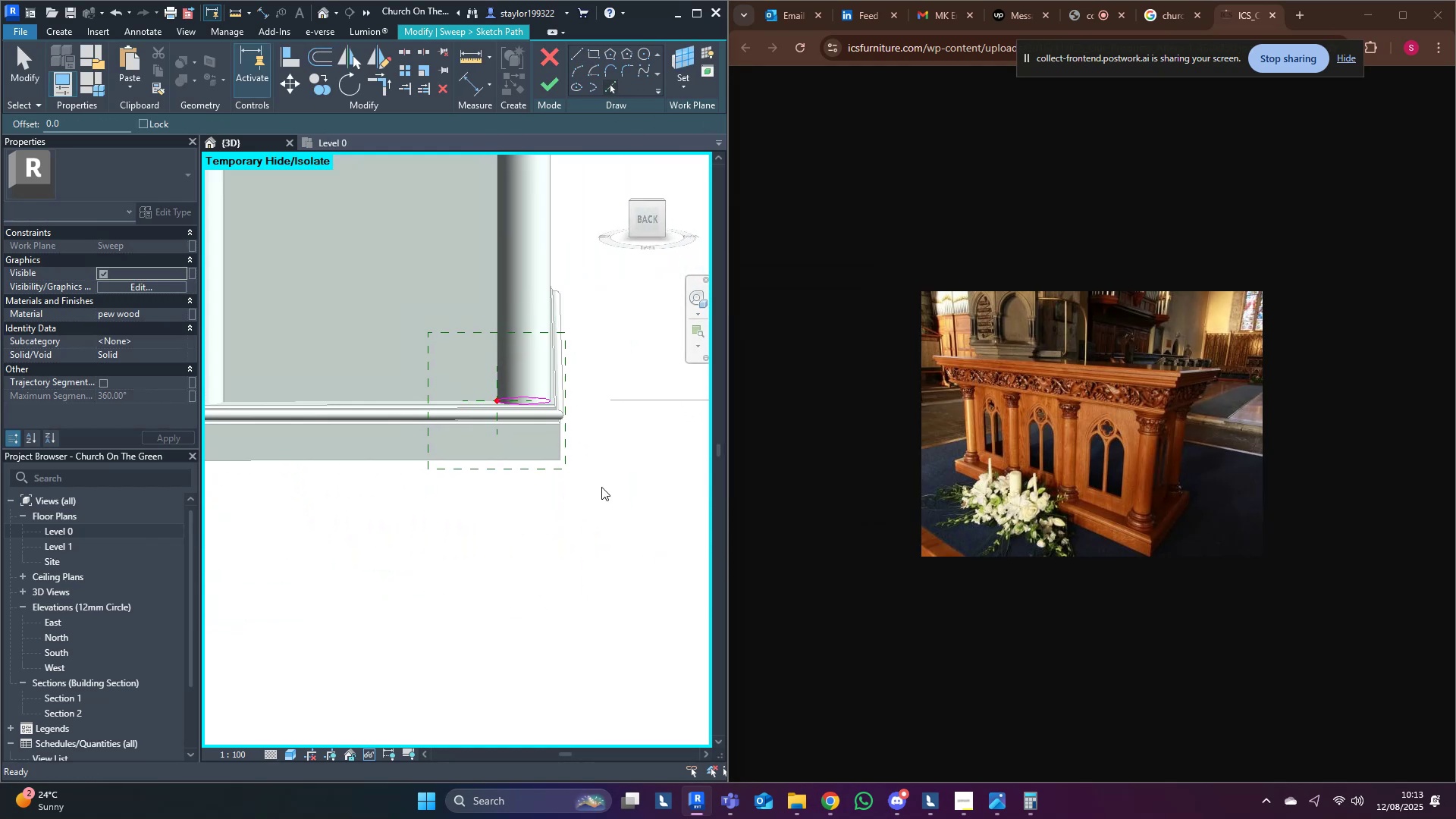 
scroll: coordinate [479, 410], scroll_direction: up, amount: 7.0
 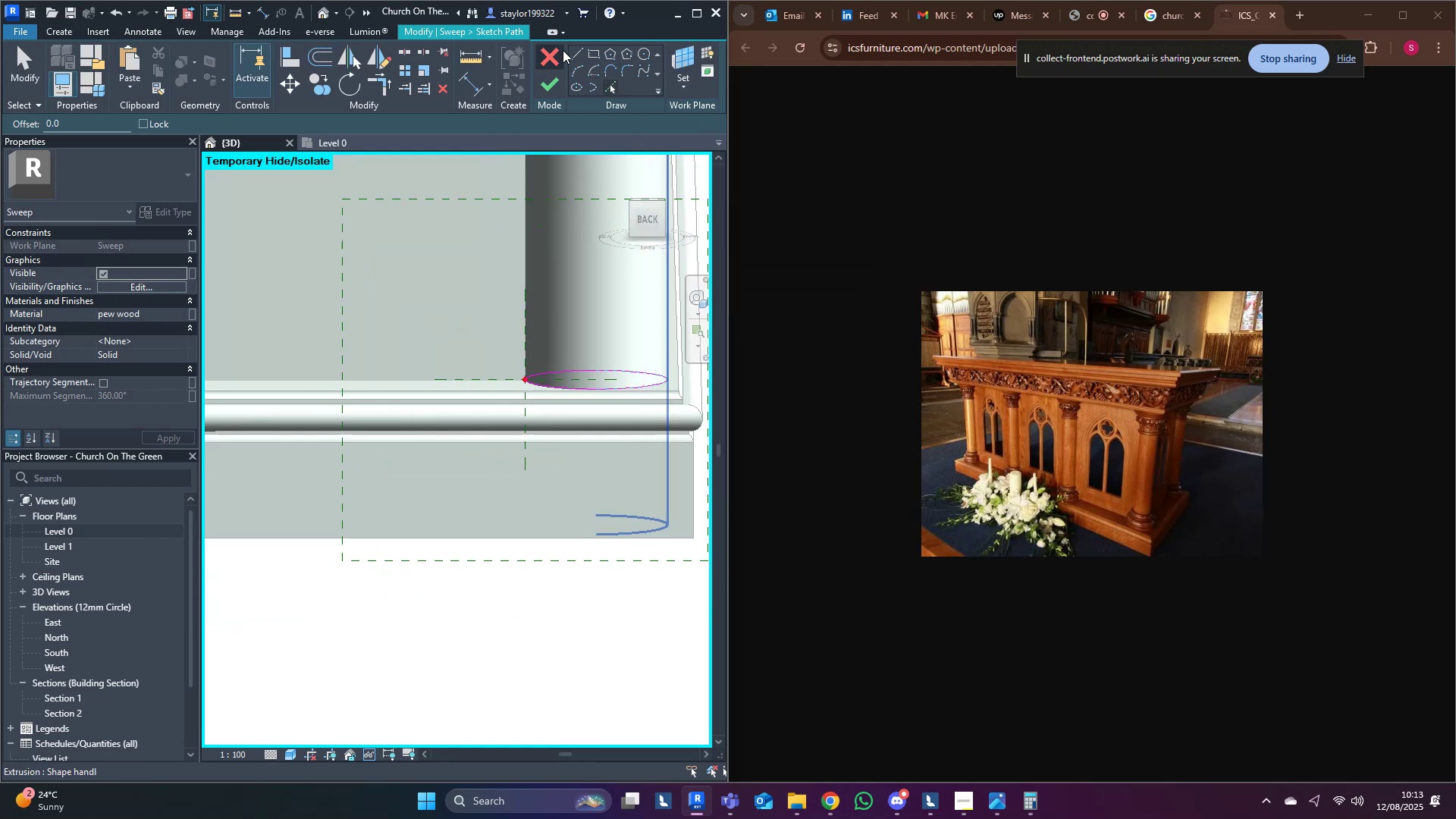 
left_click([571, 52])
 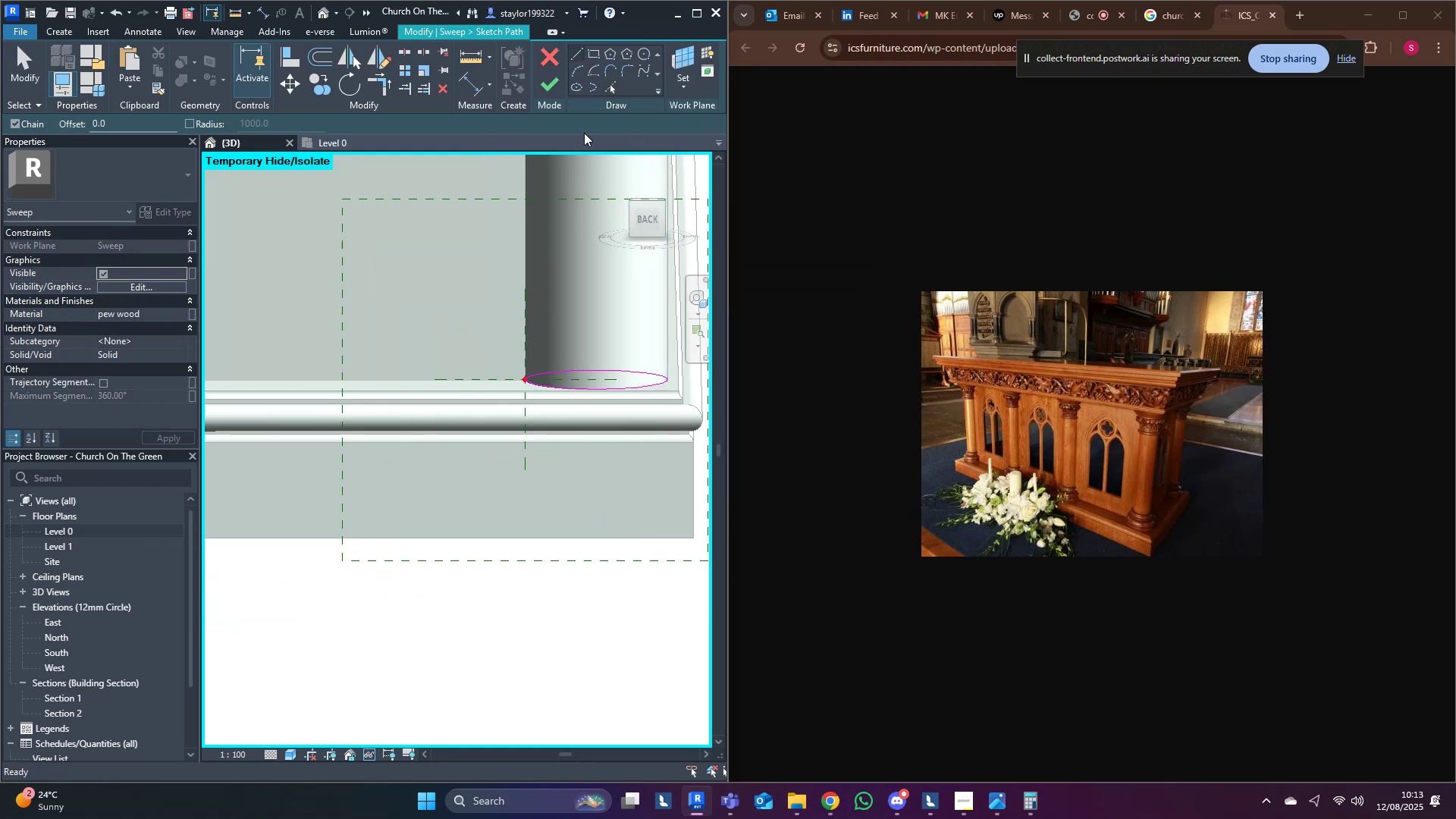 
scroll: coordinate [550, 417], scroll_direction: up, amount: 2.0
 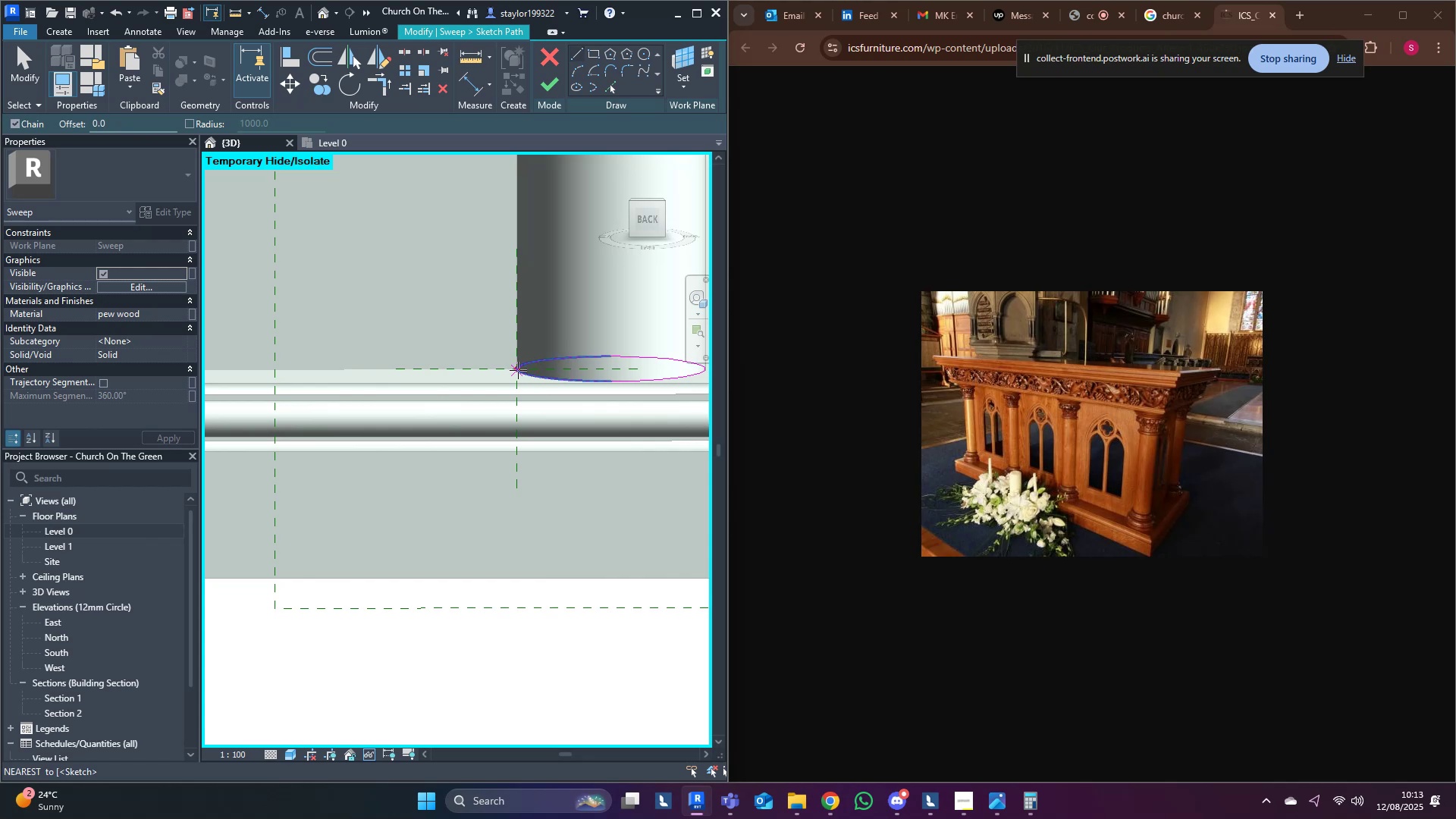 
left_click([518, 371])
 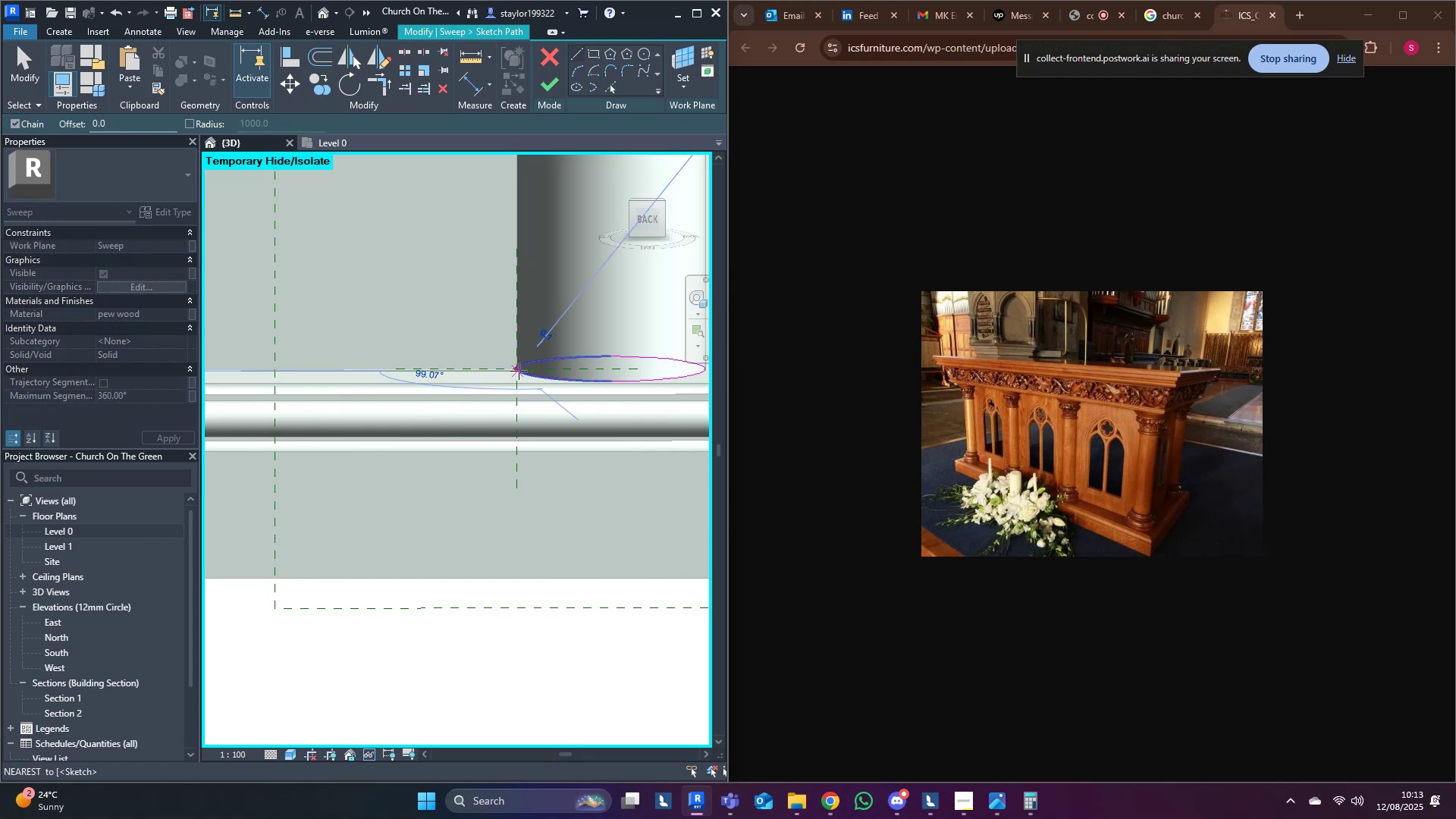 
key(Escape)
 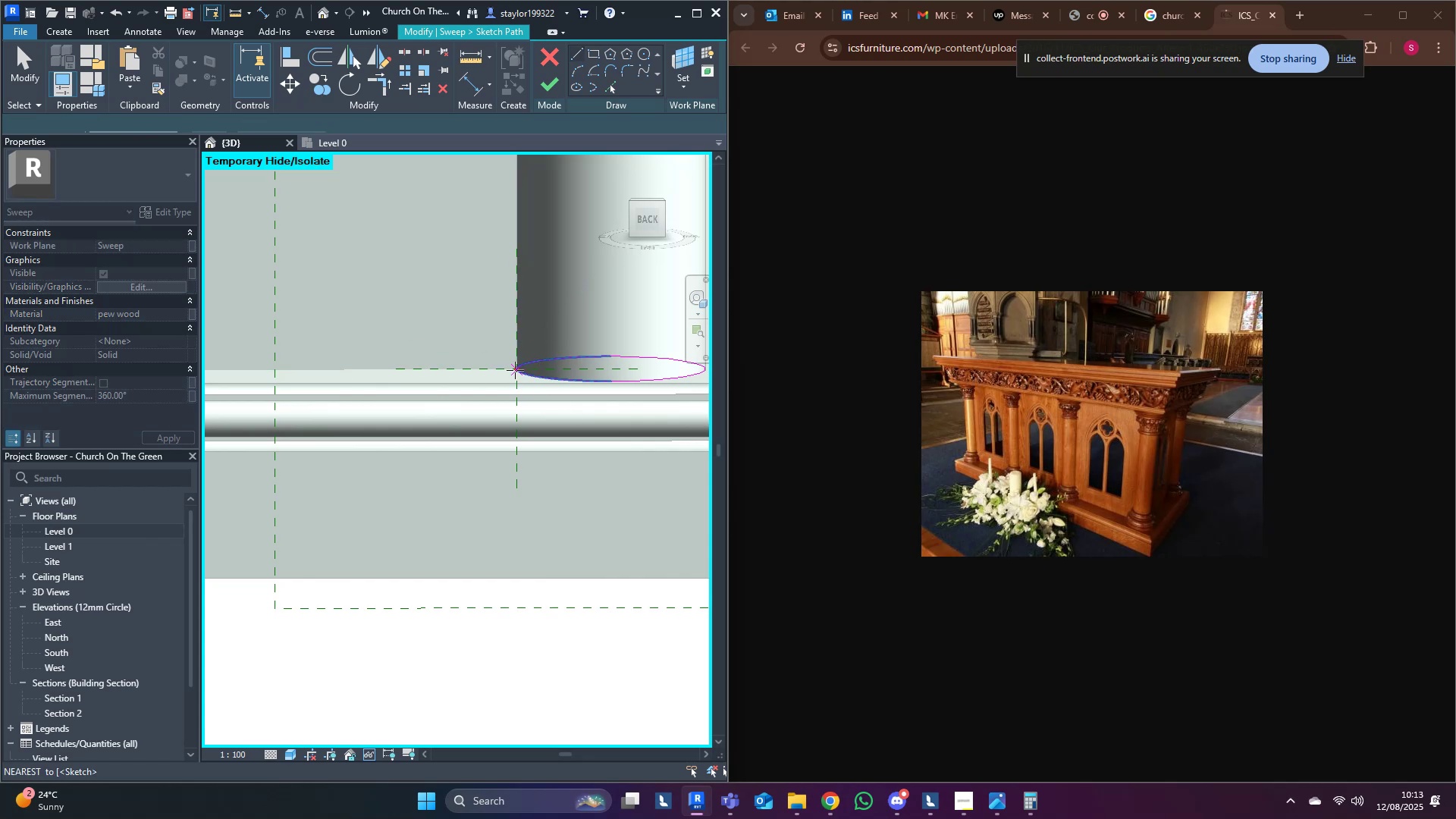 
scroll: coordinate [513, 371], scroll_direction: down, amount: 3.0
 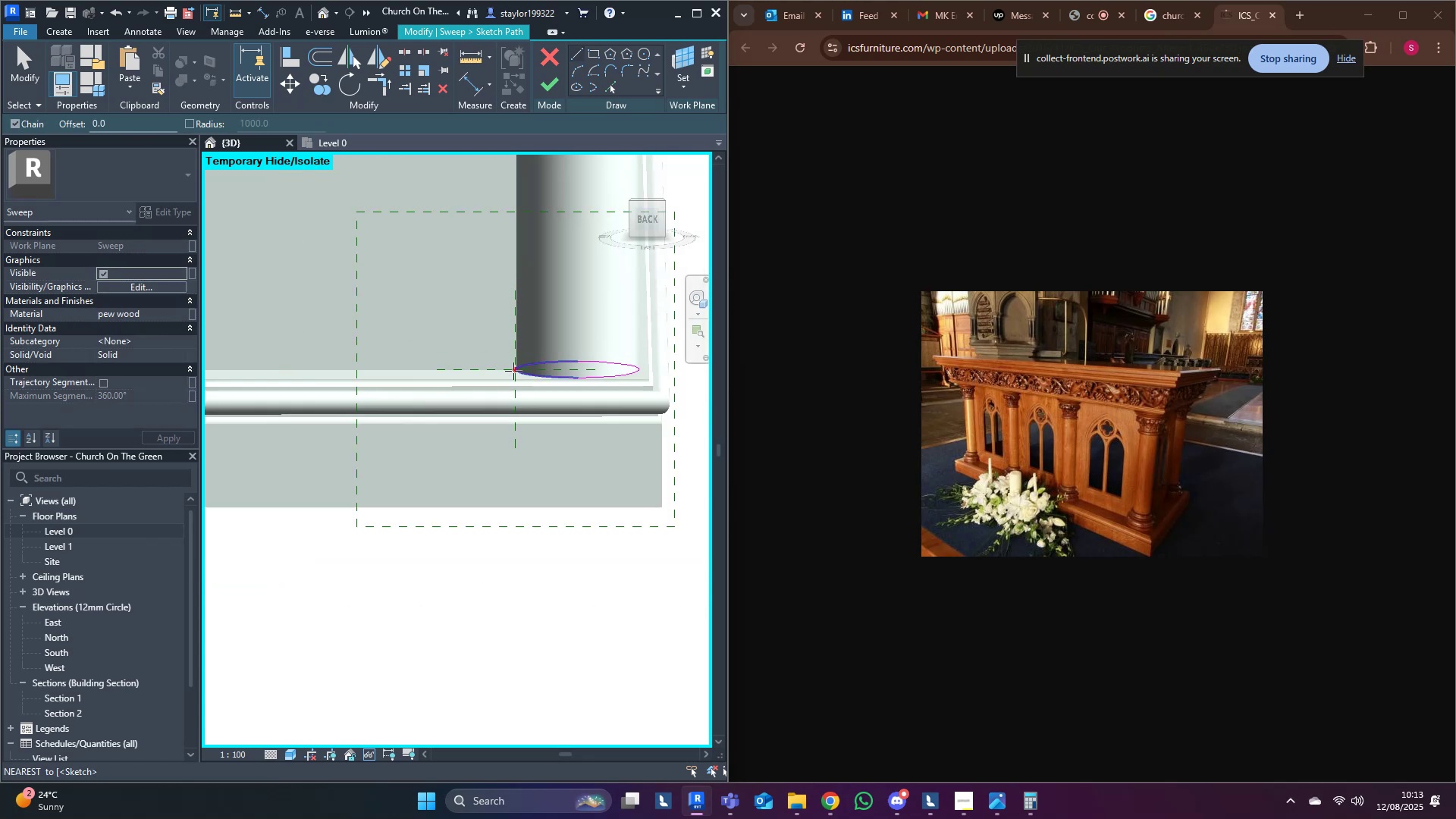 
key(Shift+ShiftLeft)
 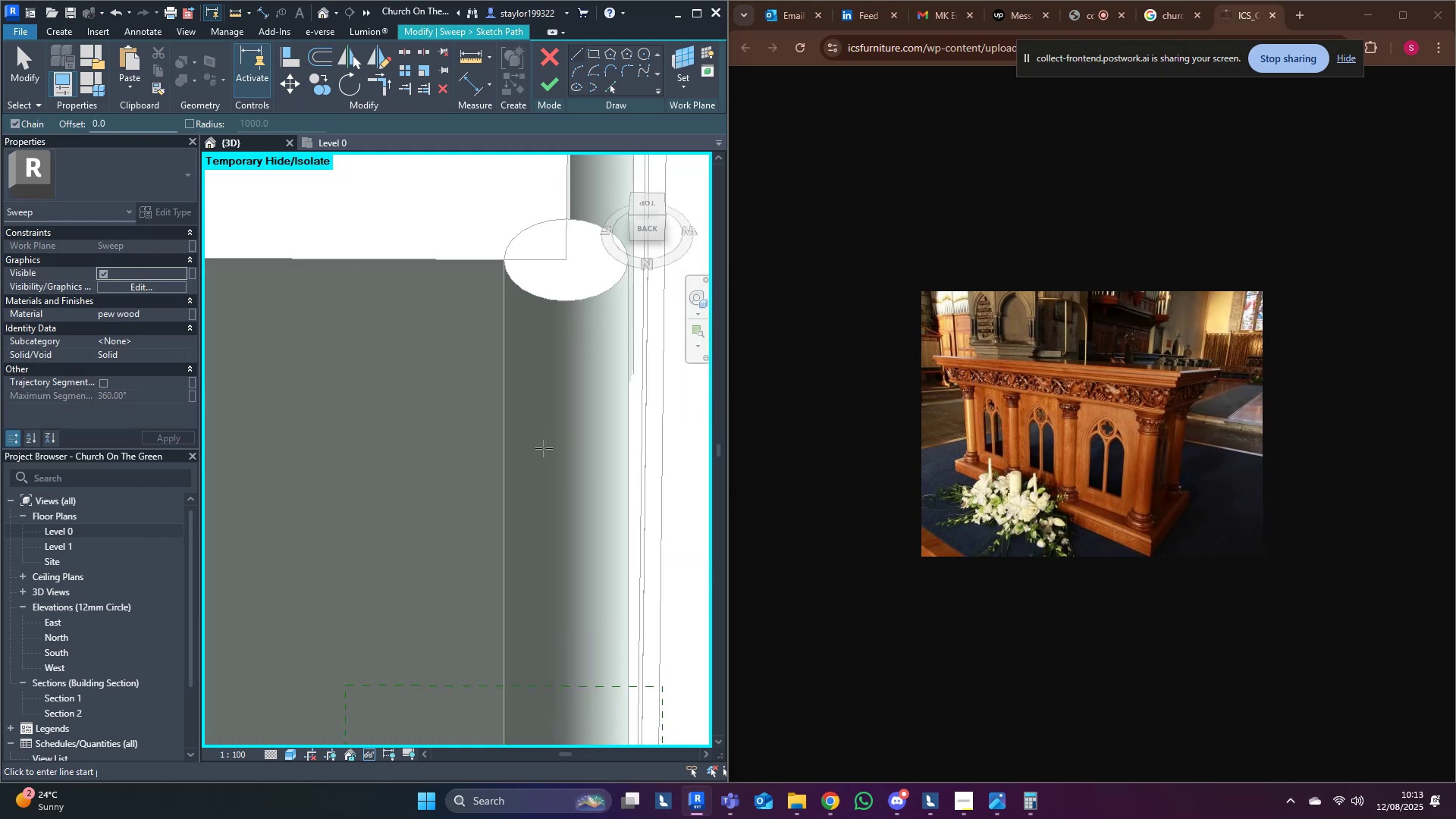 
scroll: coordinate [532, 563], scroll_direction: down, amount: 7.0
 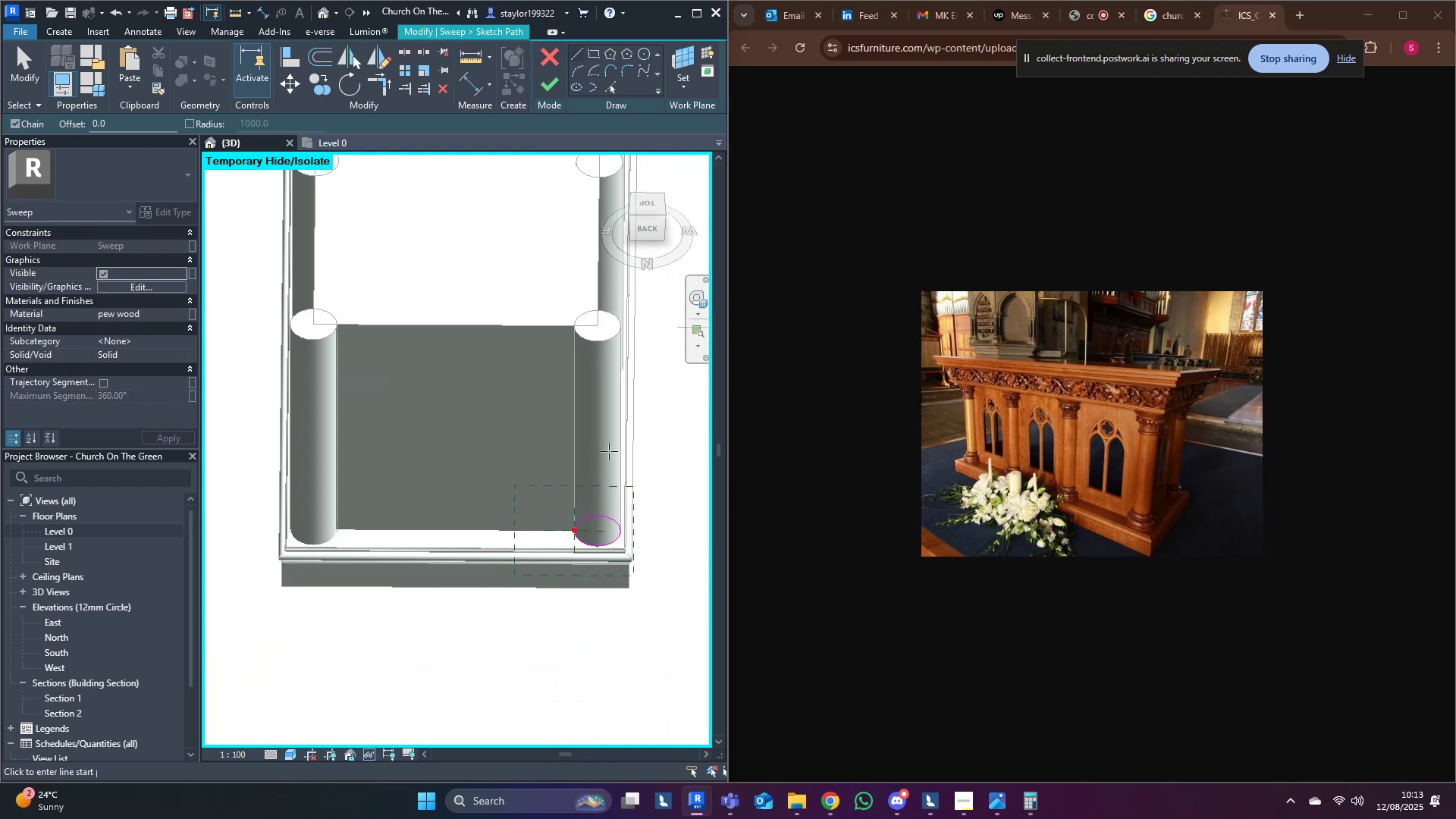 
key(Shift+ShiftLeft)
 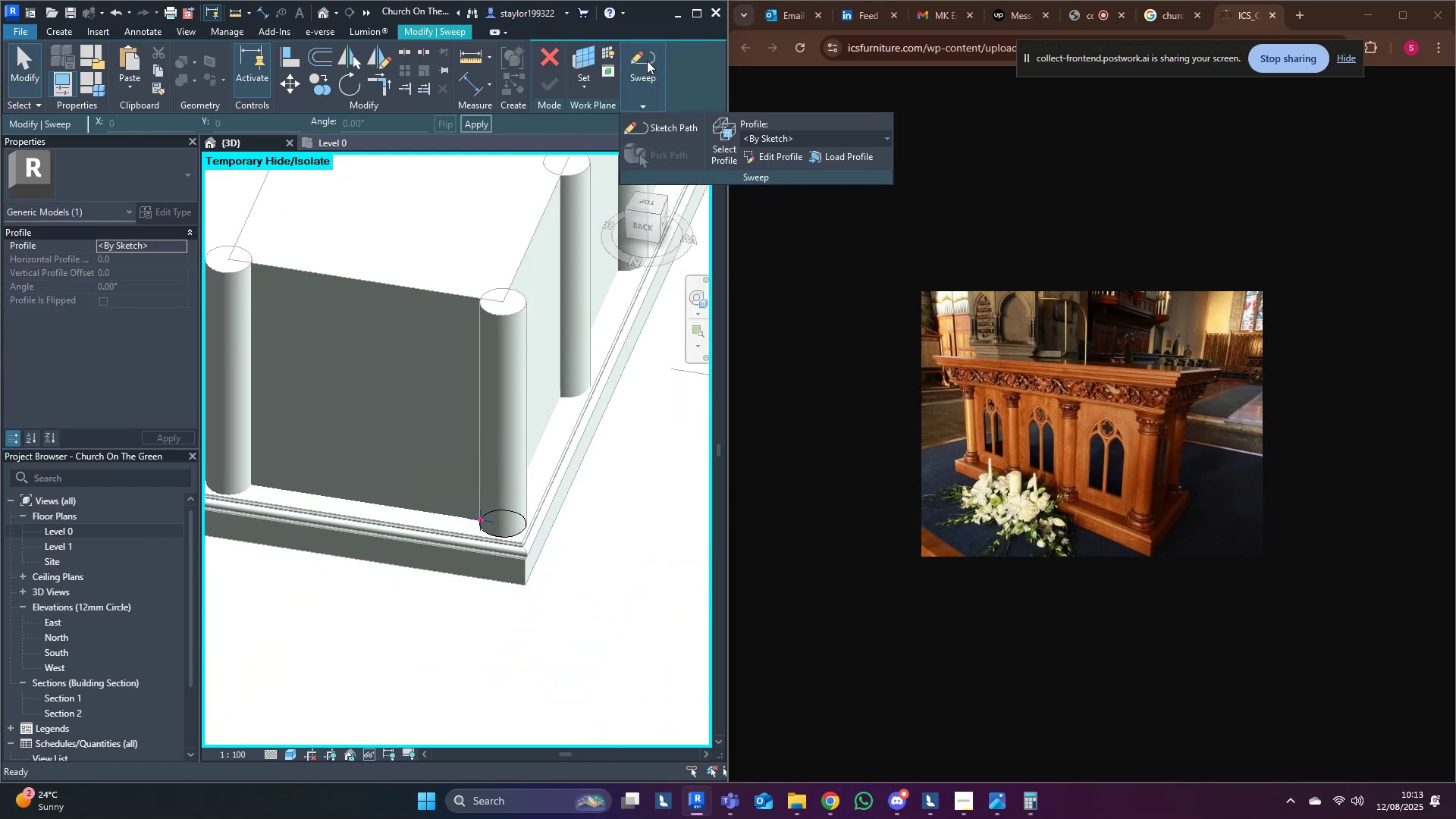 
left_click([726, 123])
 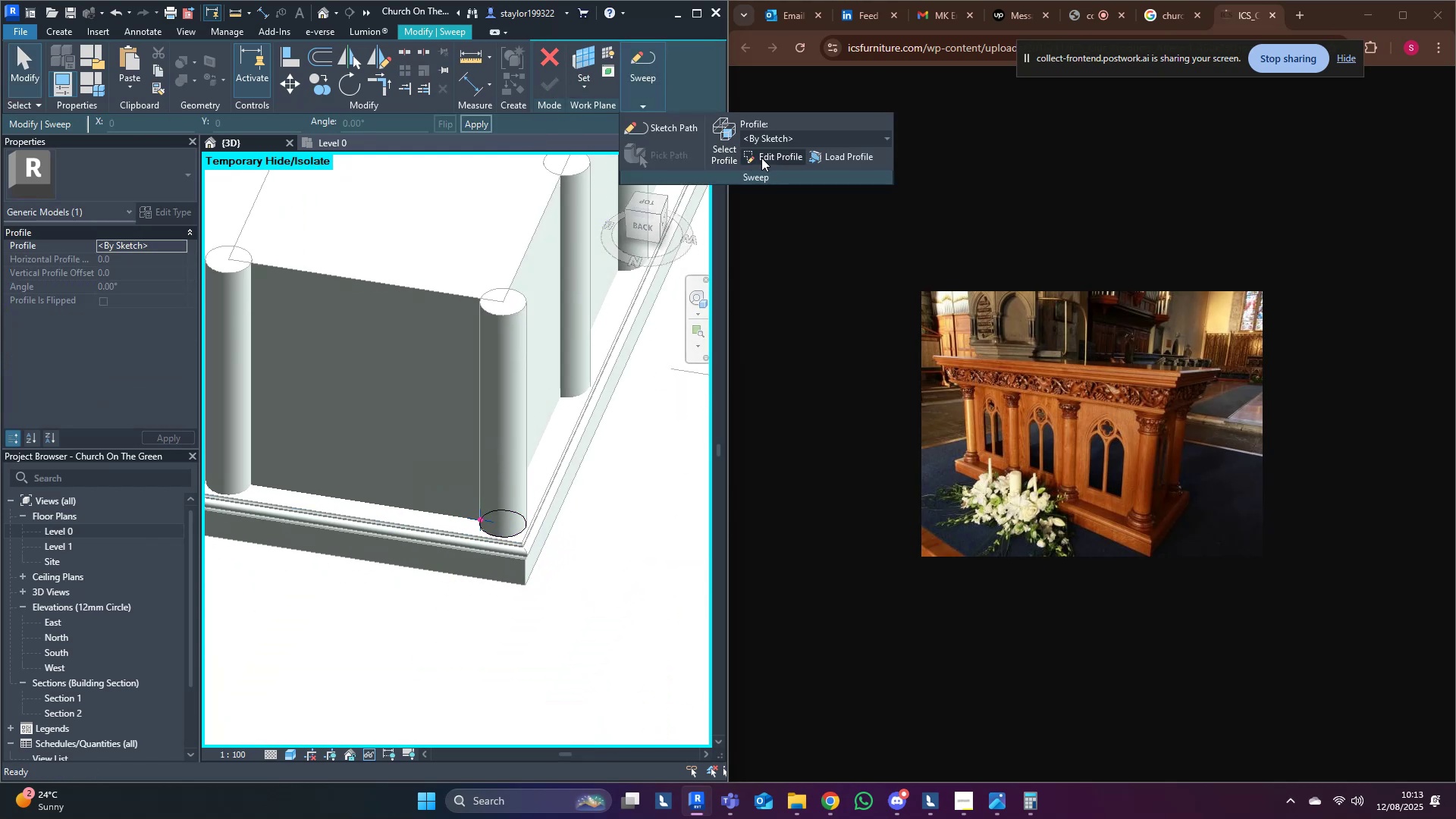 
left_click([761, 158])
 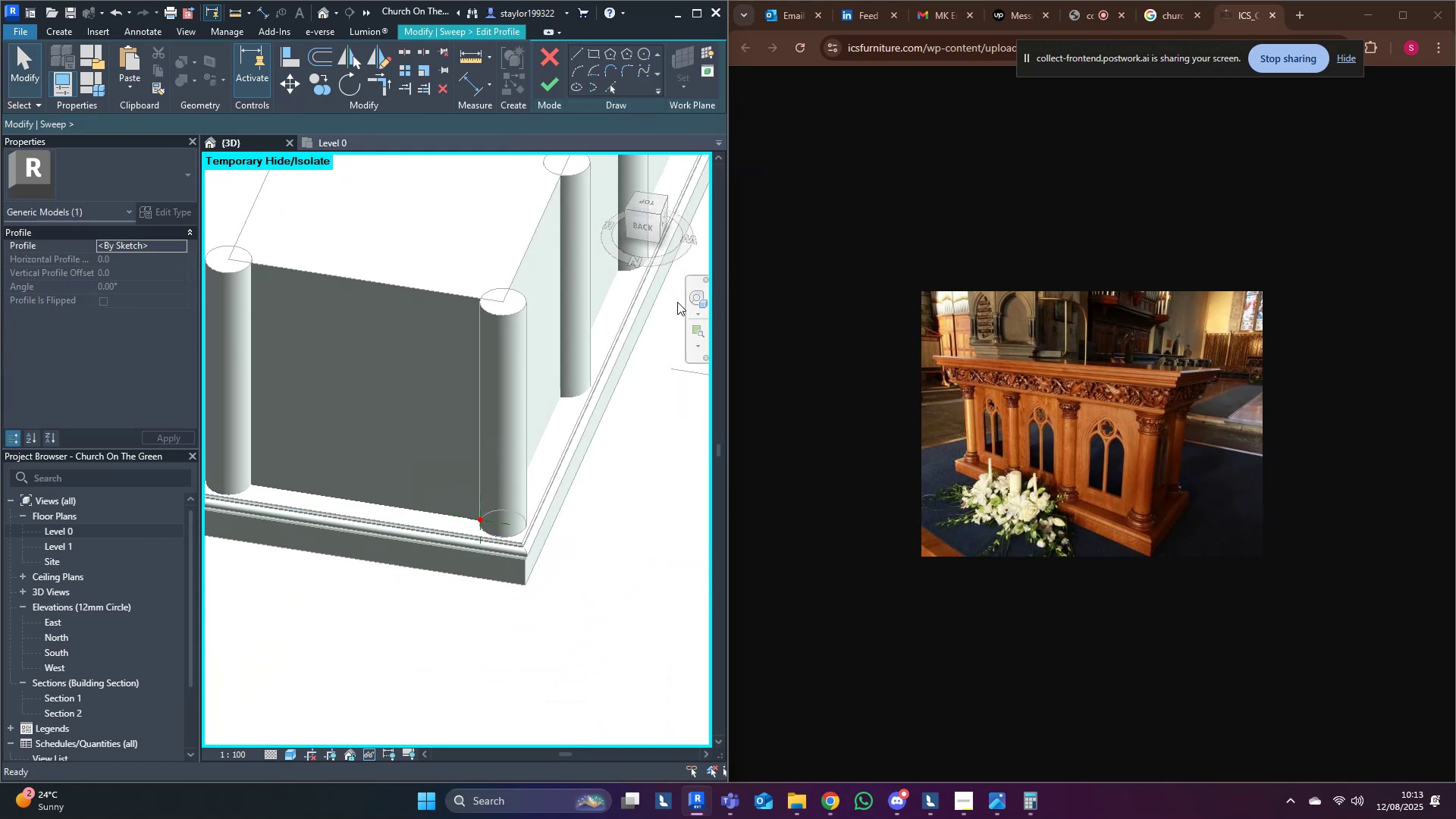 
hold_key(key=ShiftLeft, duration=0.43)
 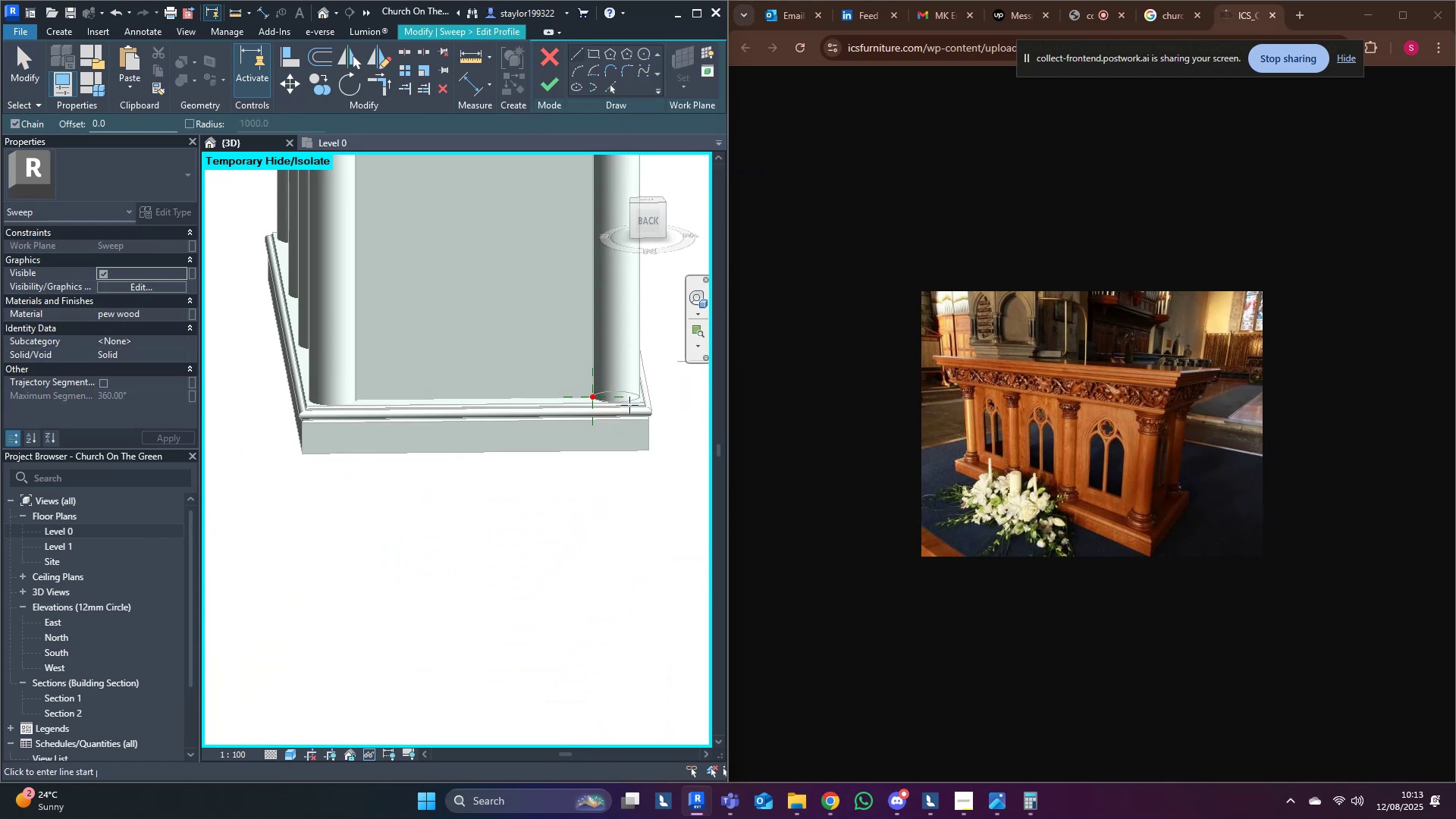 
scroll: coordinate [522, 485], scroll_direction: up, amount: 9.0
 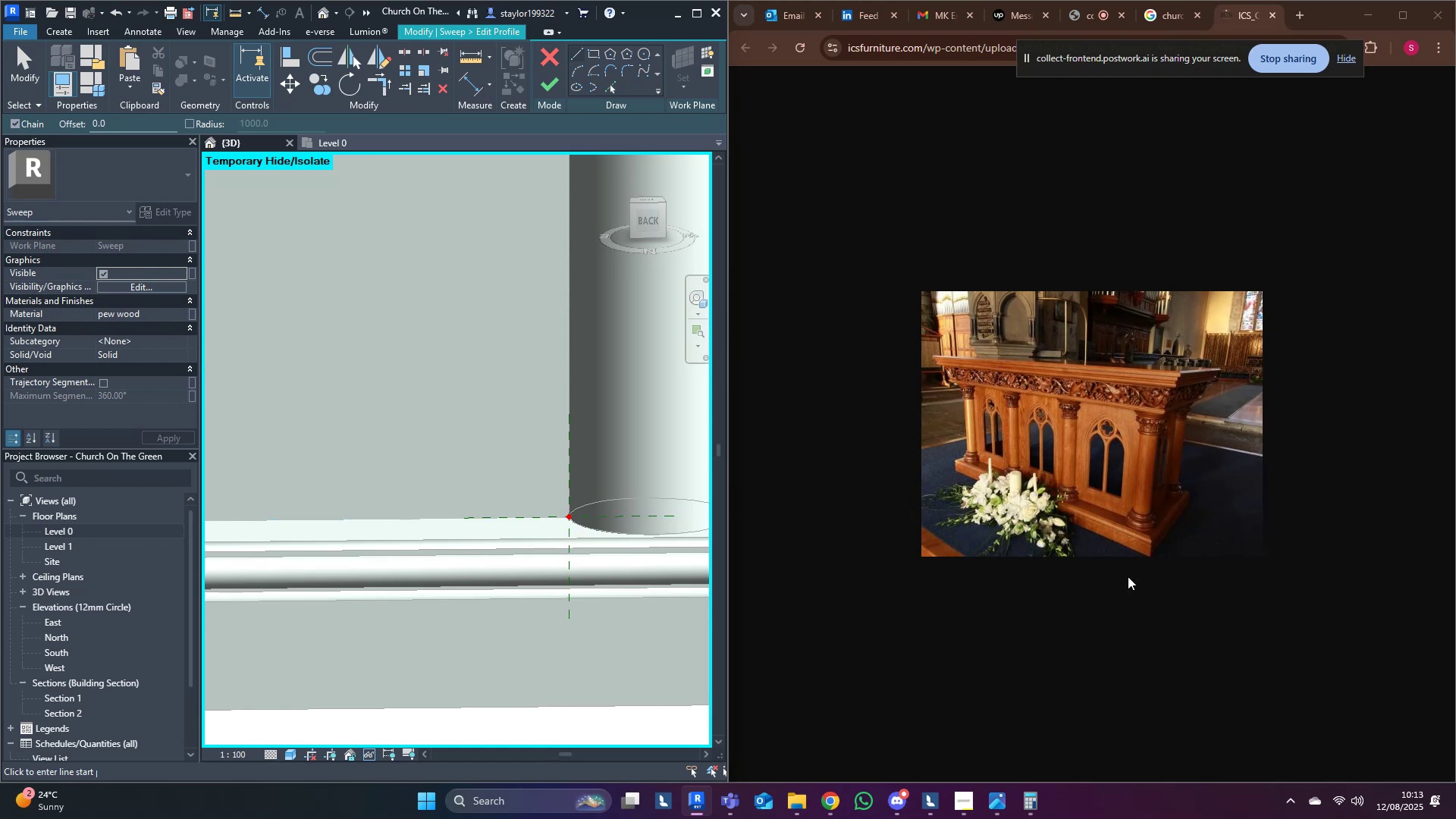 
wait(5.4)
 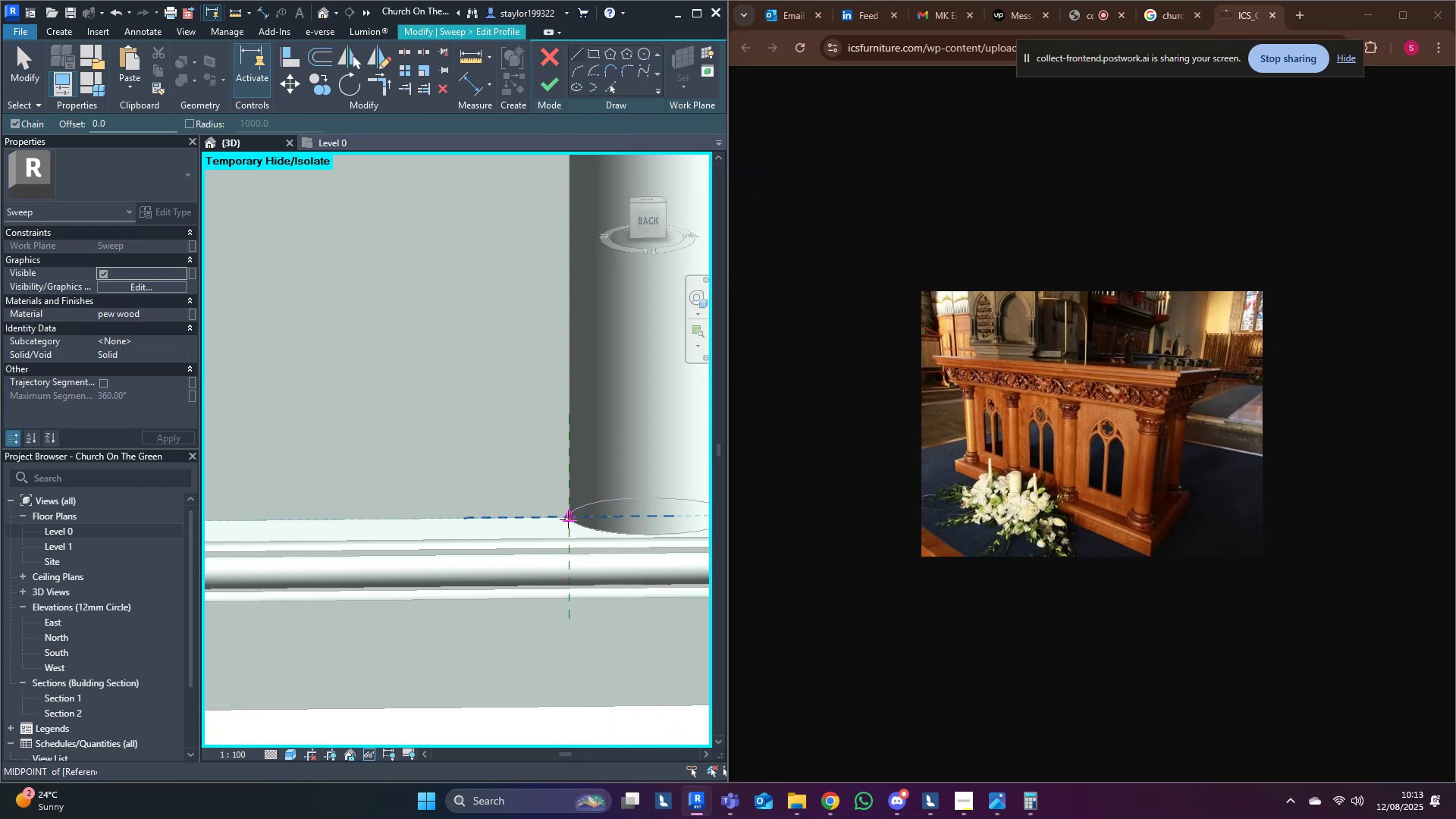 
left_click([573, 516])
 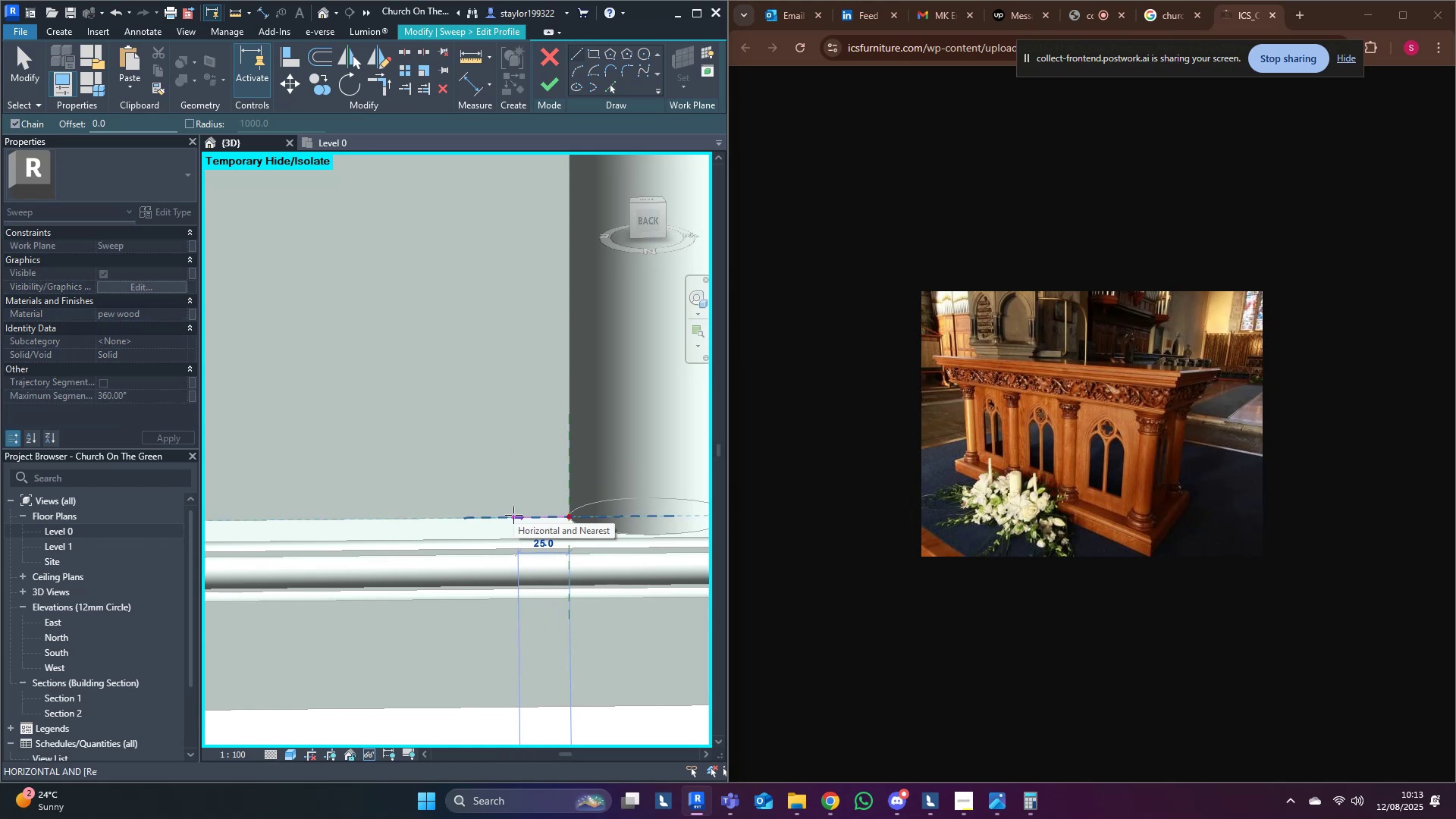 
left_click([513, 515])
 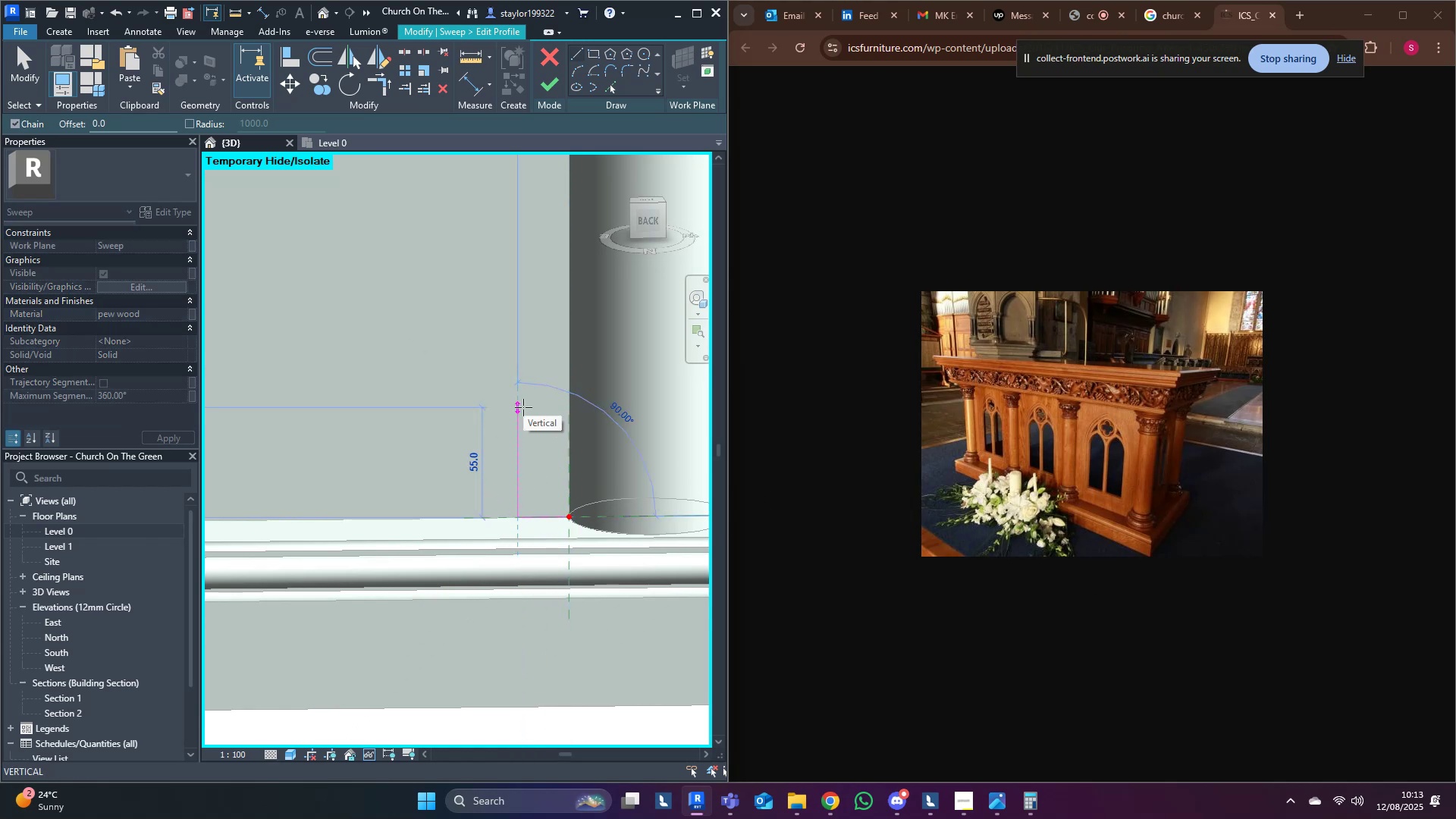 
left_click([523, 407])
 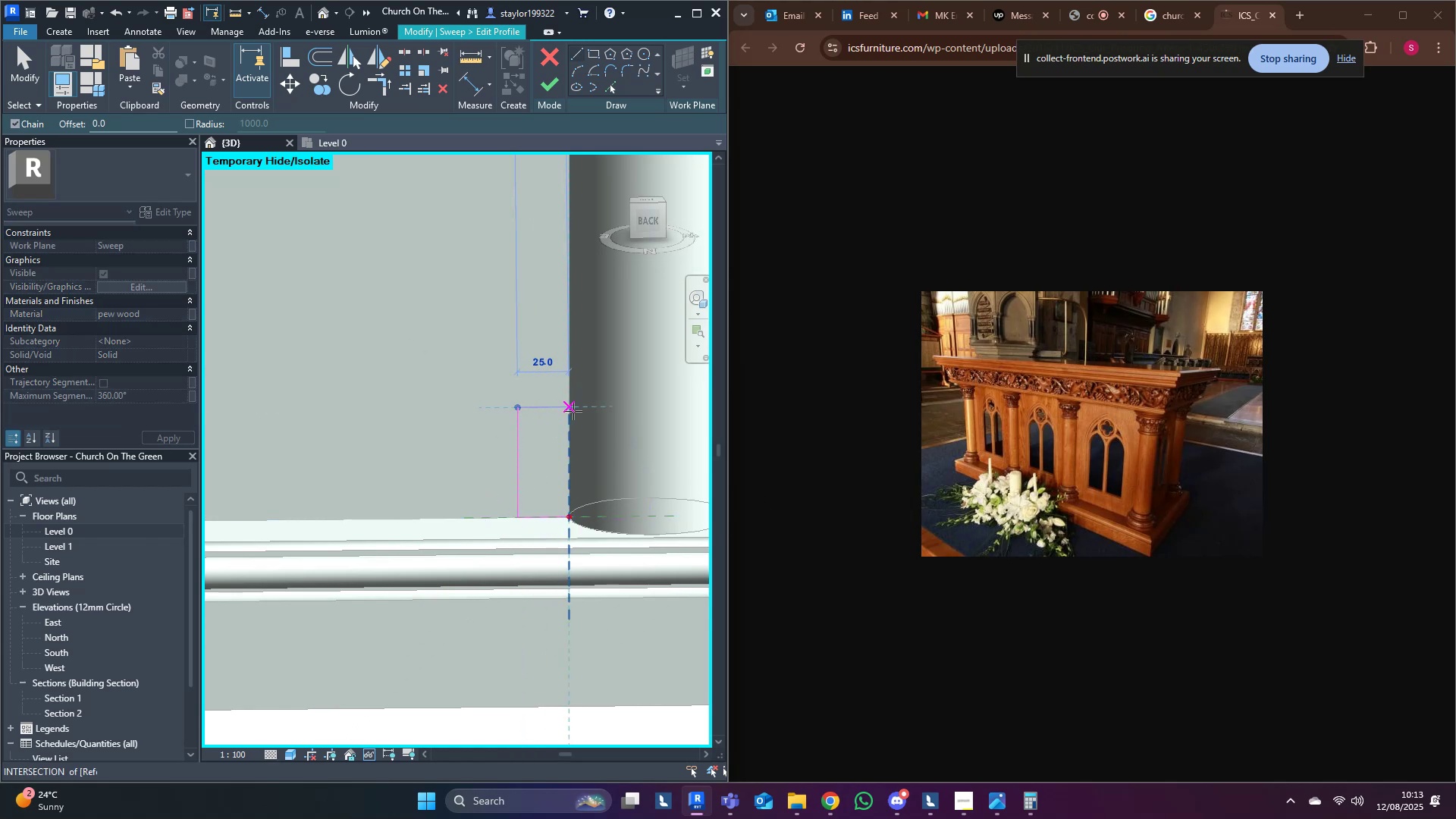 
left_click([573, 411])
 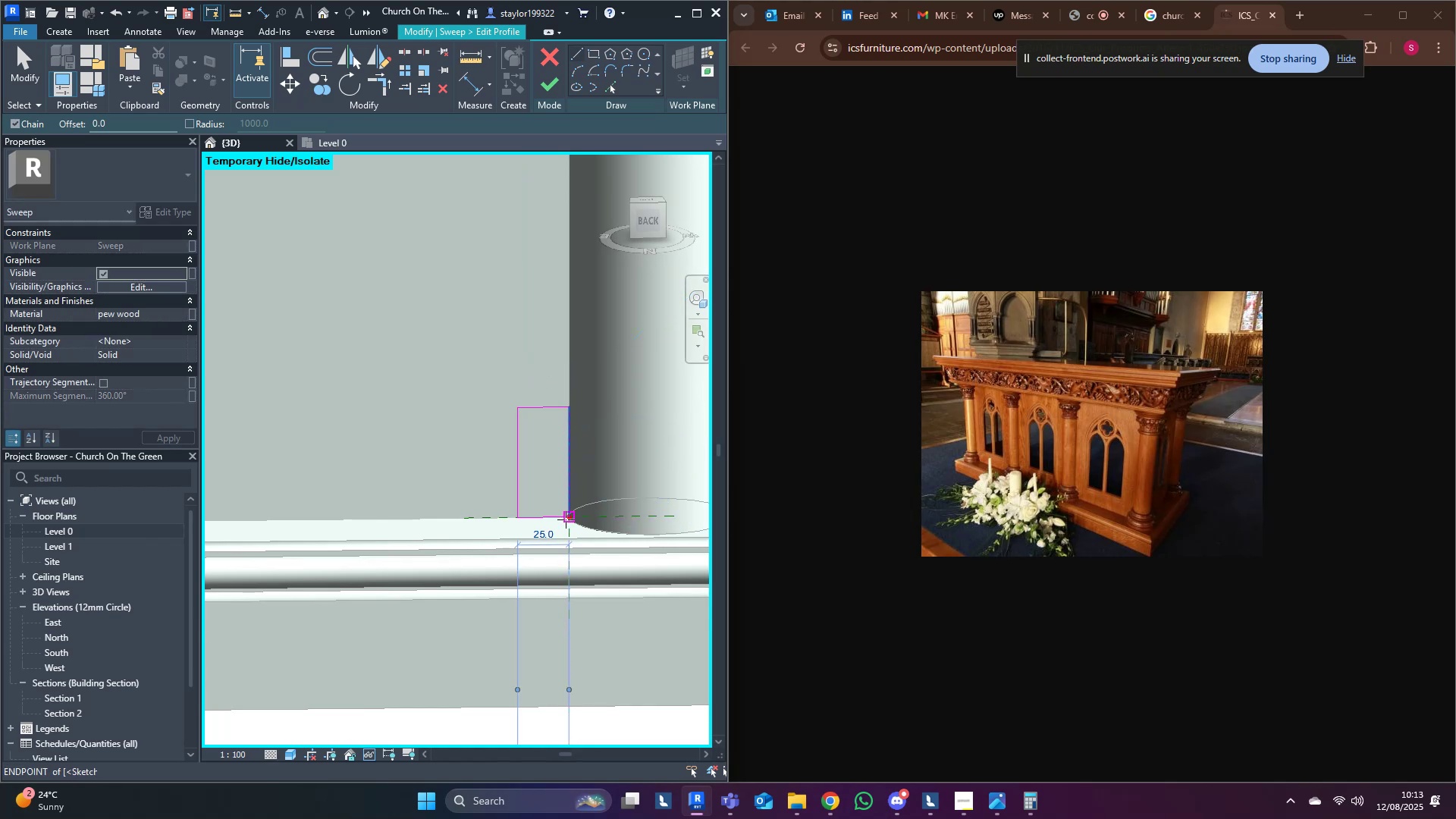 
key(Escape)
 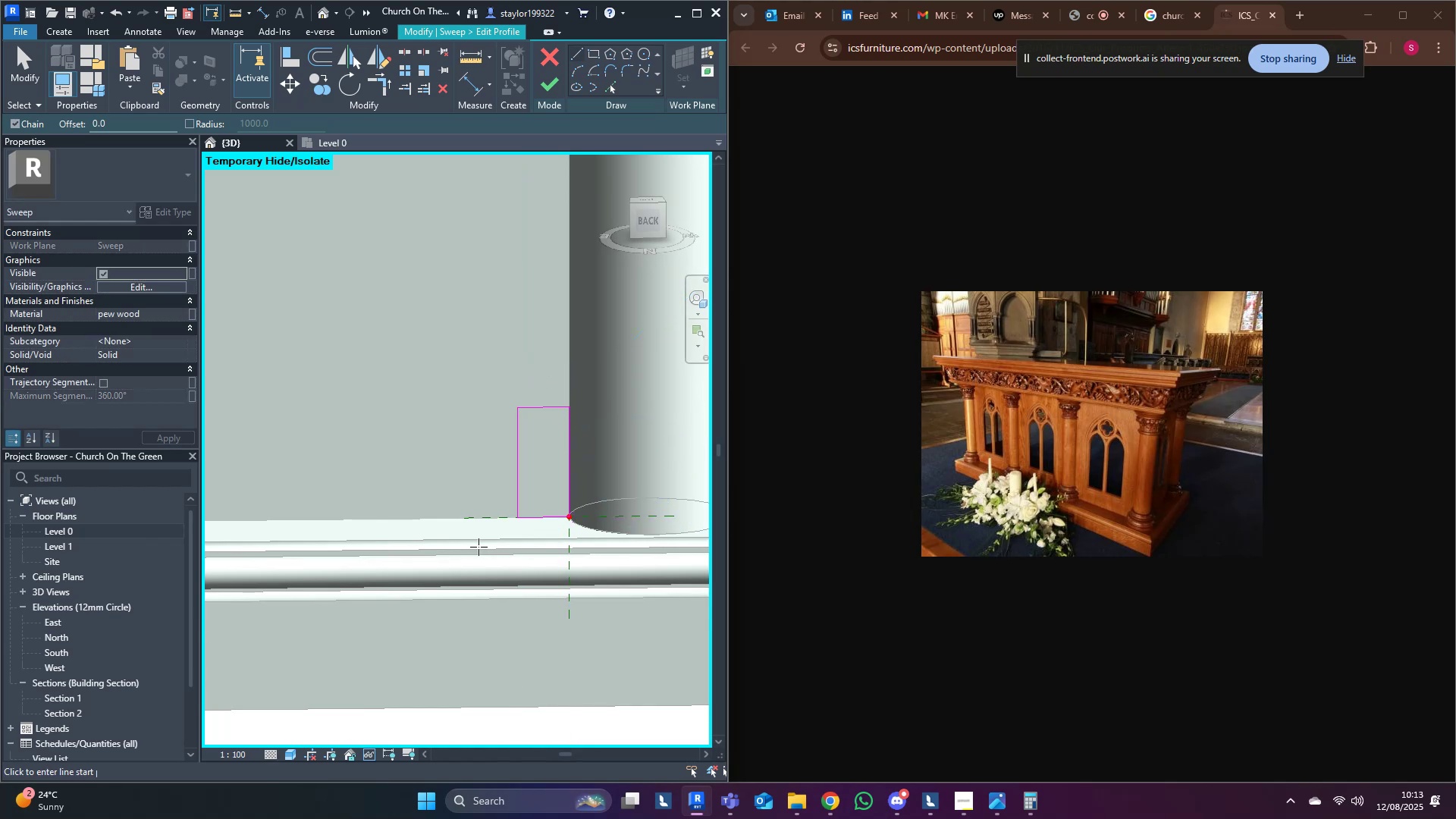 
scroll: coordinate [488, 532], scroll_direction: down, amount: 14.0
 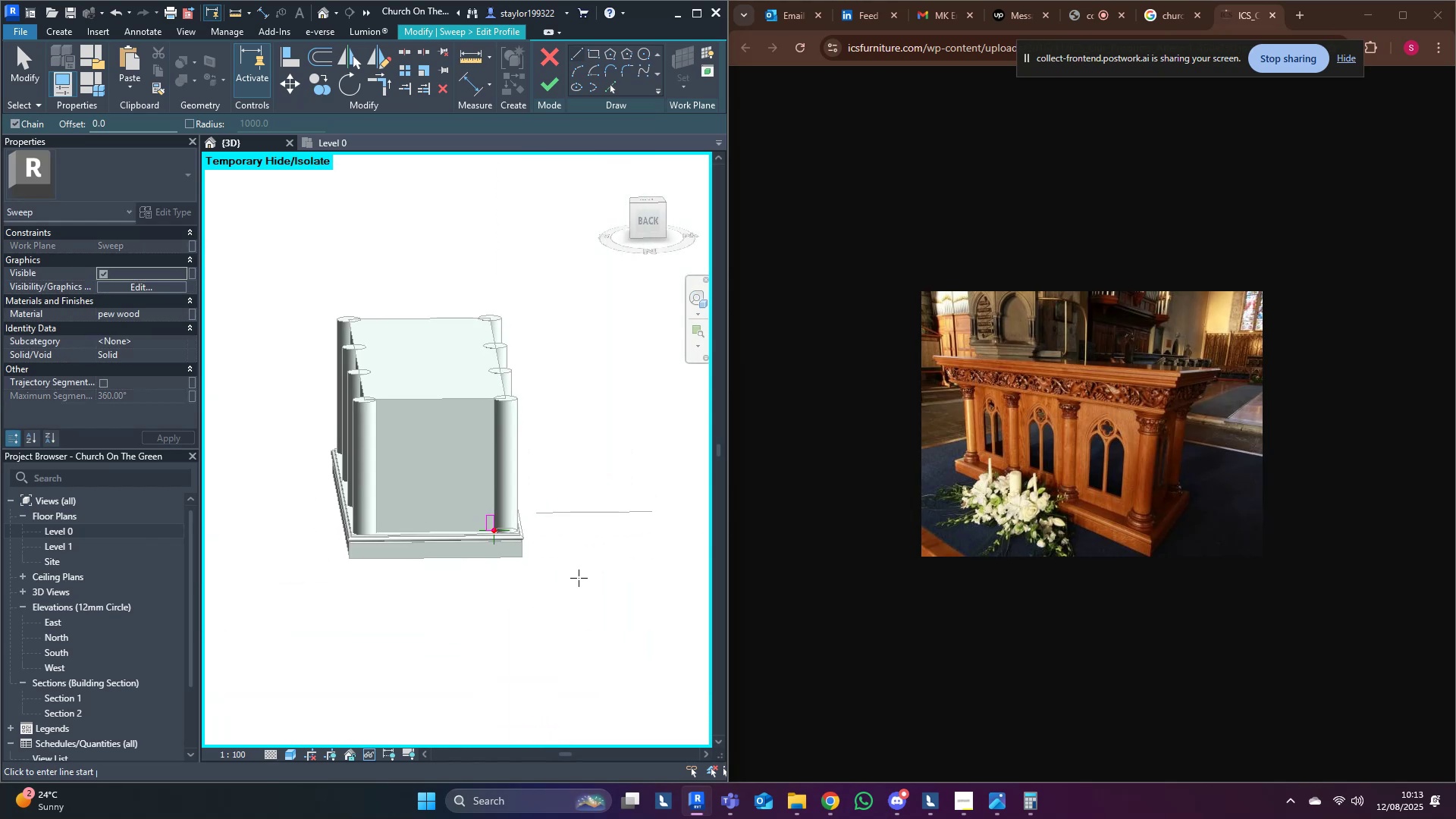 
scroll: coordinate [550, 563], scroll_direction: up, amount: 5.0
 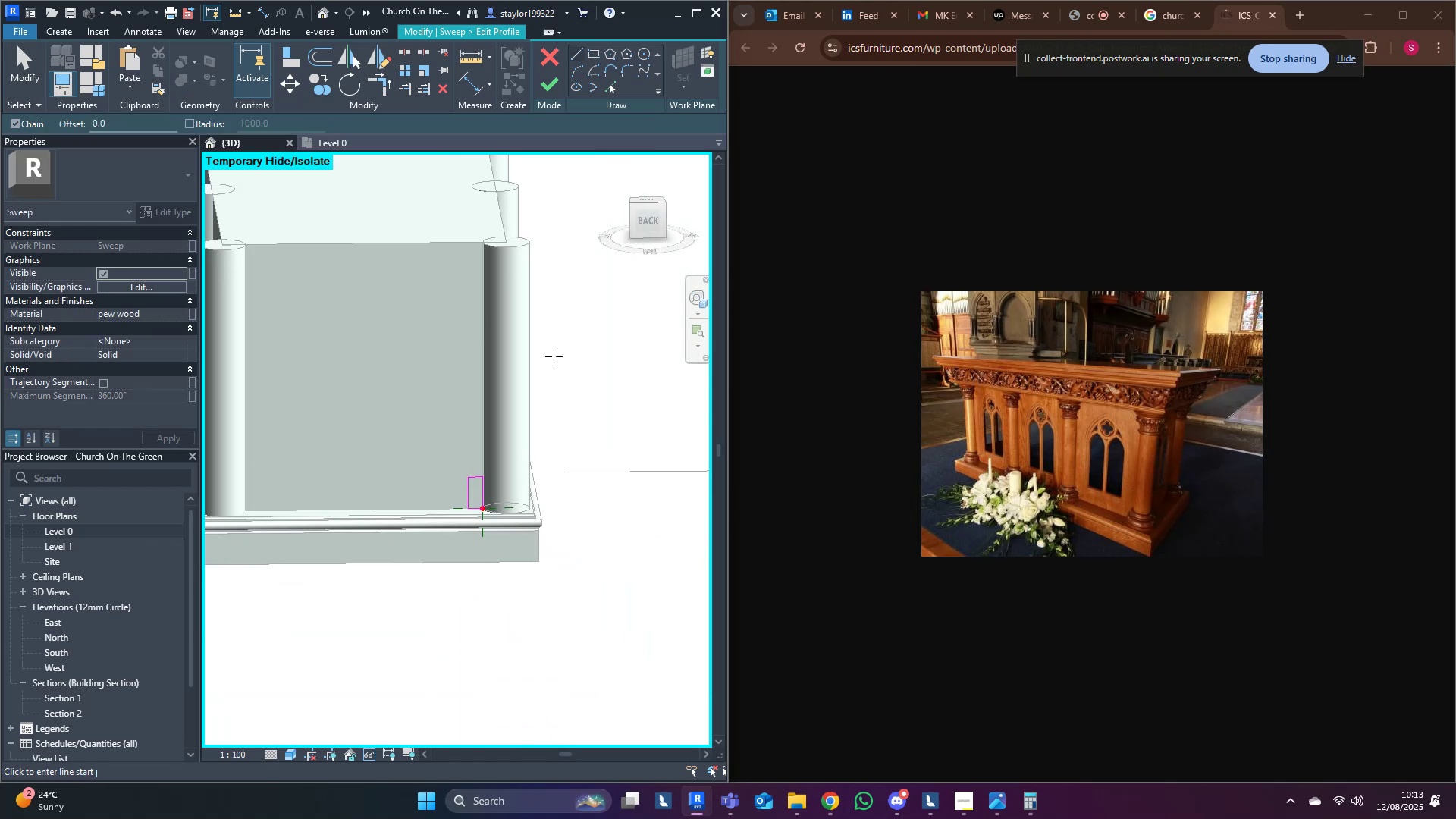 
wait(5.17)
 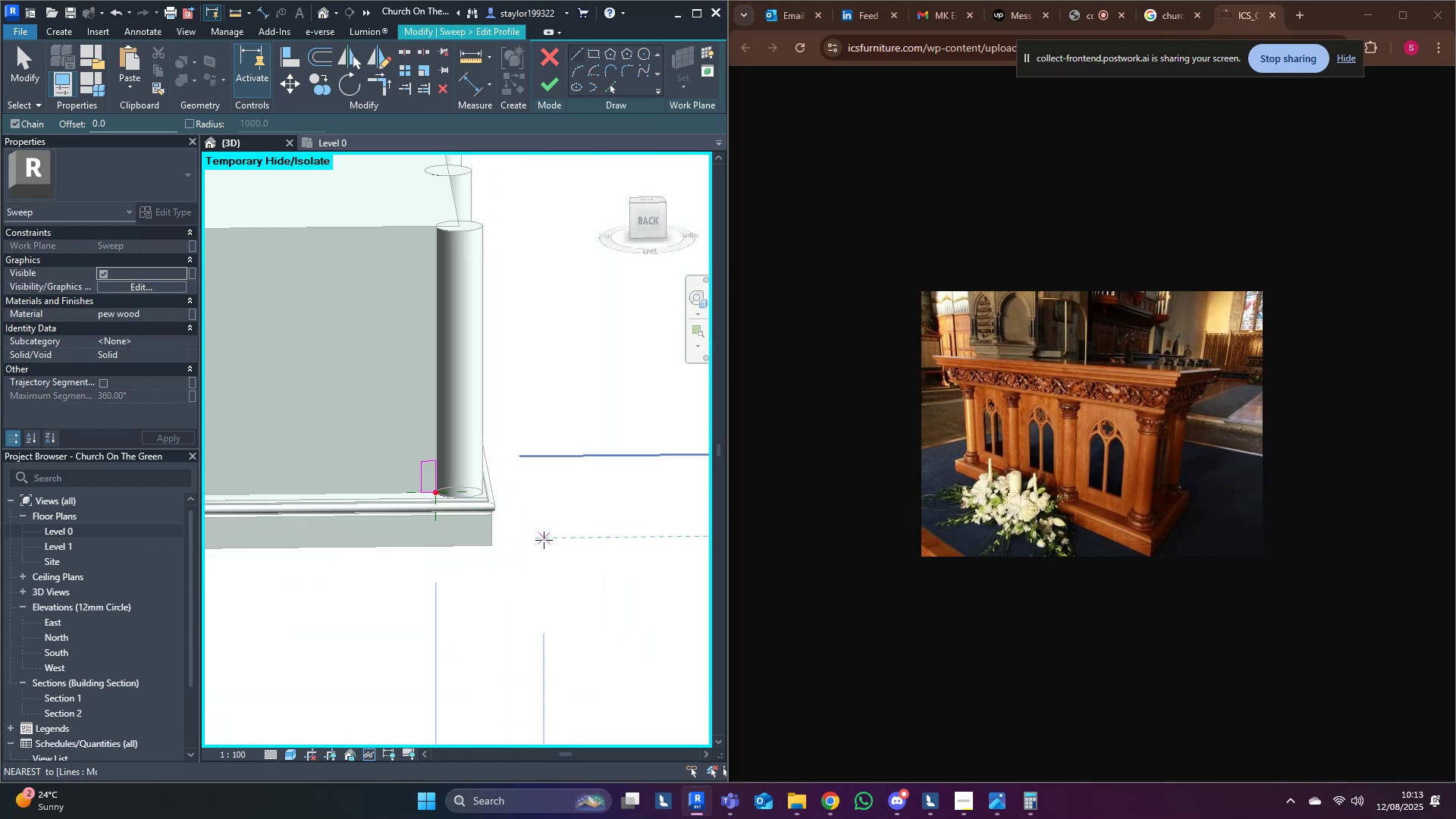 
scroll: coordinate [421, 486], scroll_direction: up, amount: 10.0
 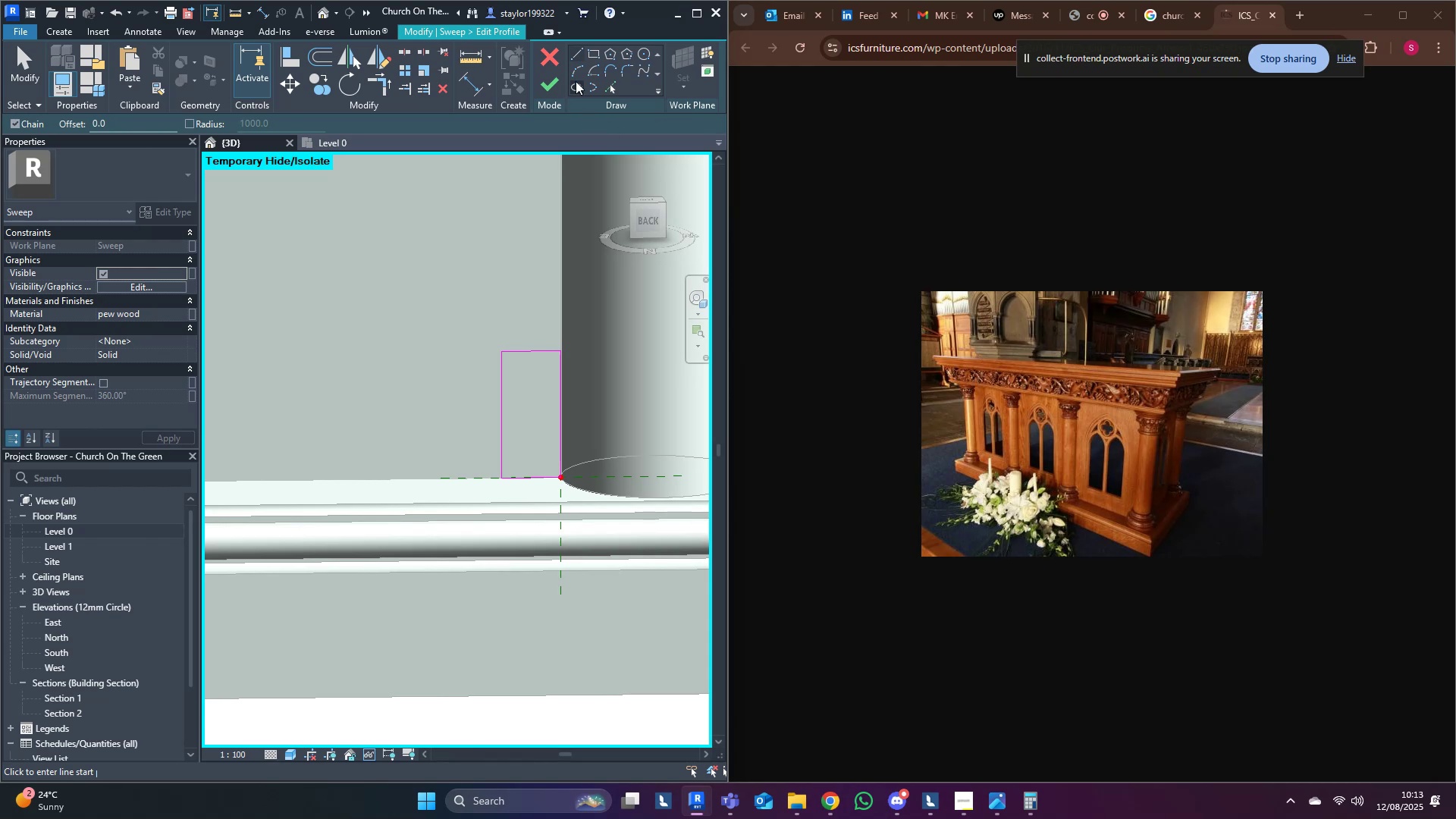 
left_click([572, 68])
 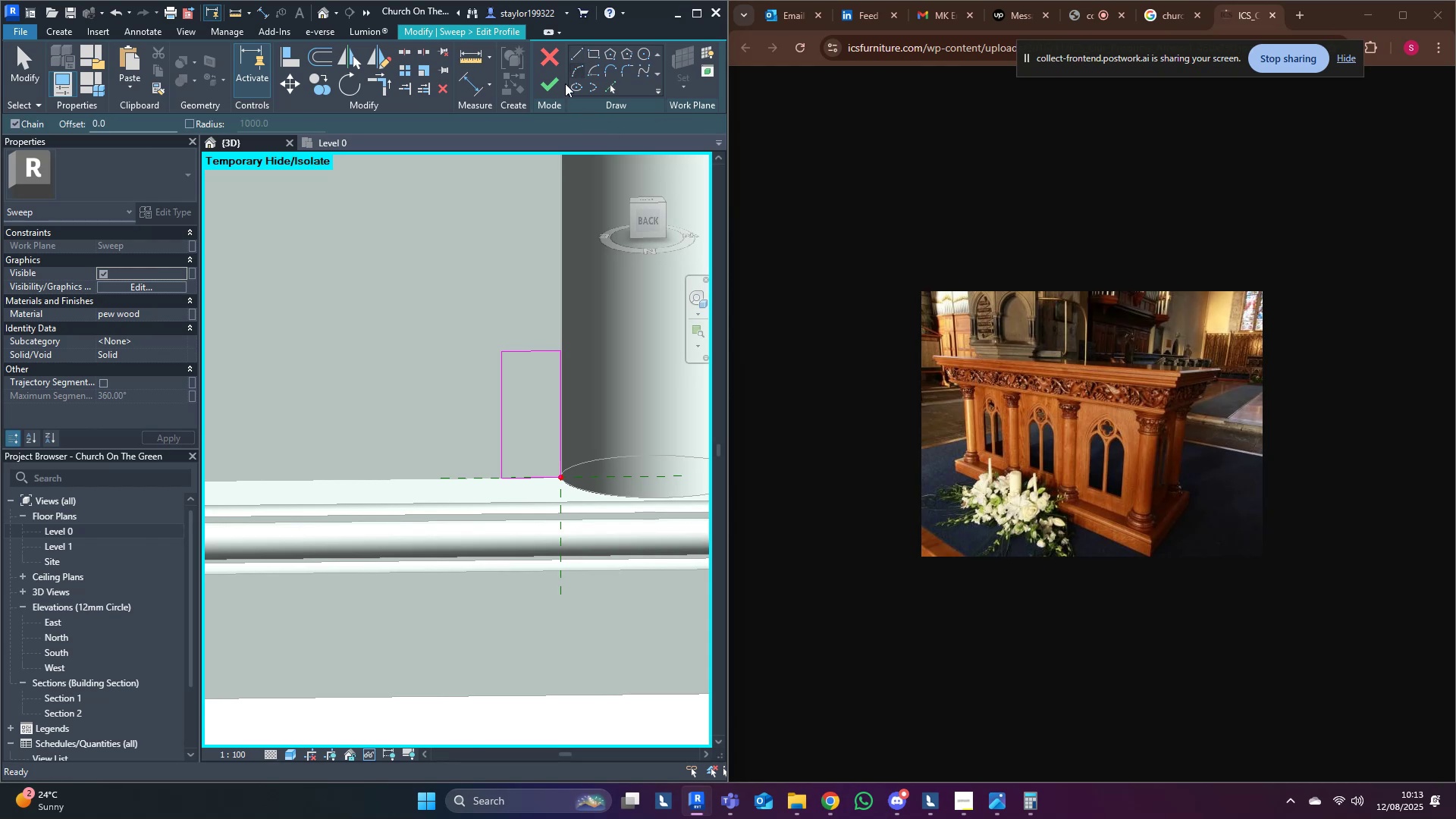 
scroll: coordinate [443, 503], scroll_direction: up, amount: 2.0
 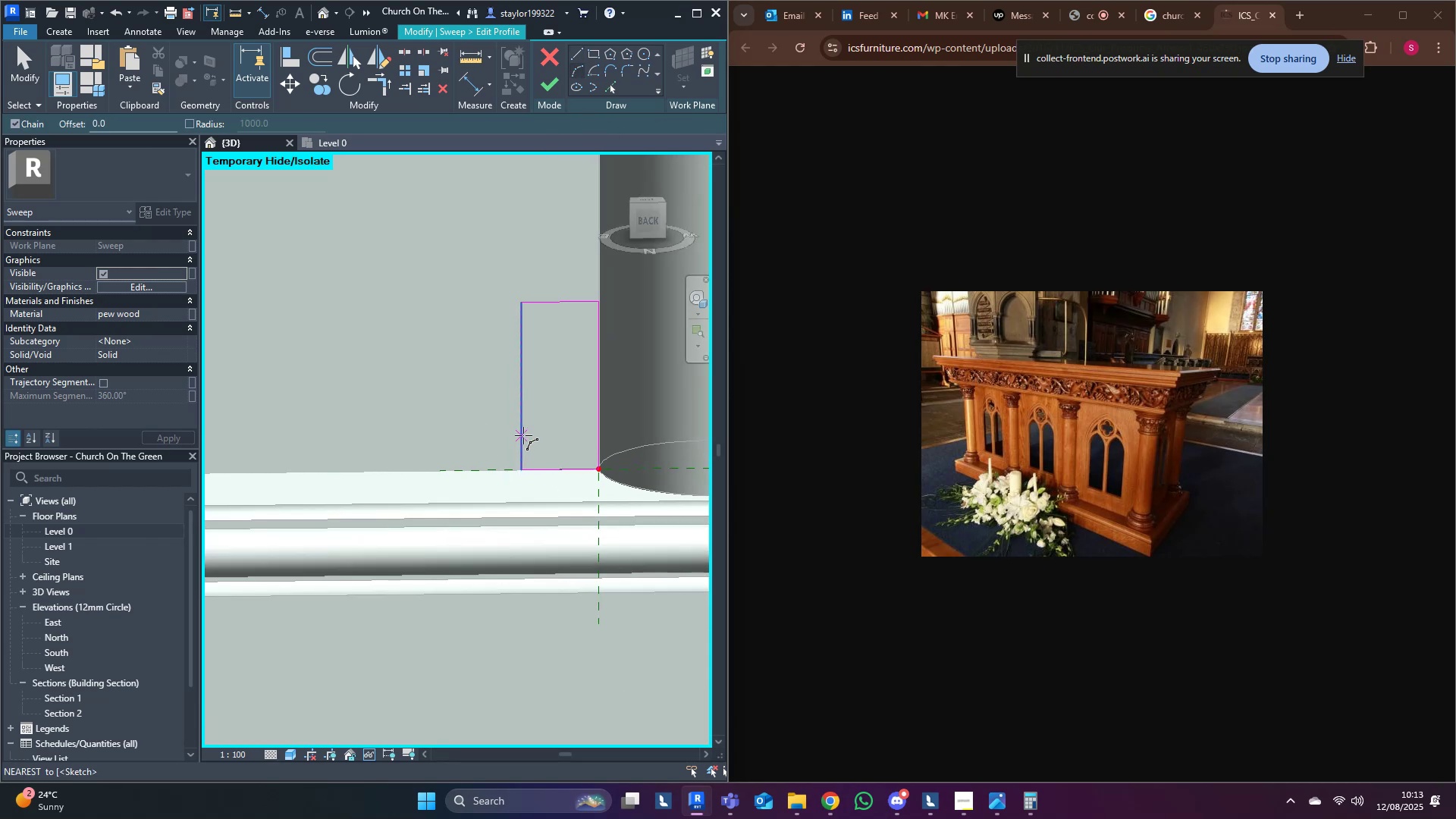 
left_click([523, 435])
 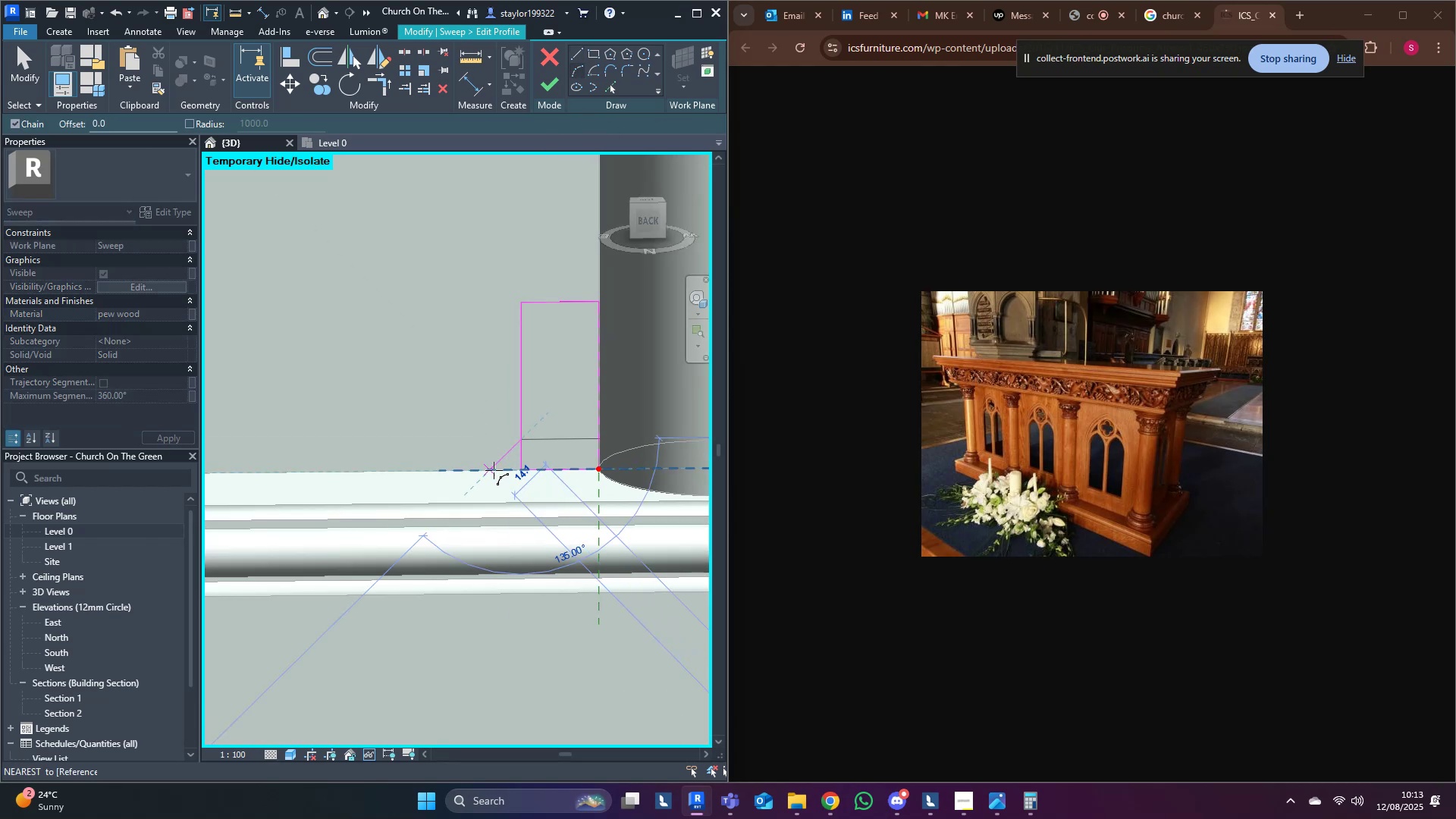 
left_click([494, 470])
 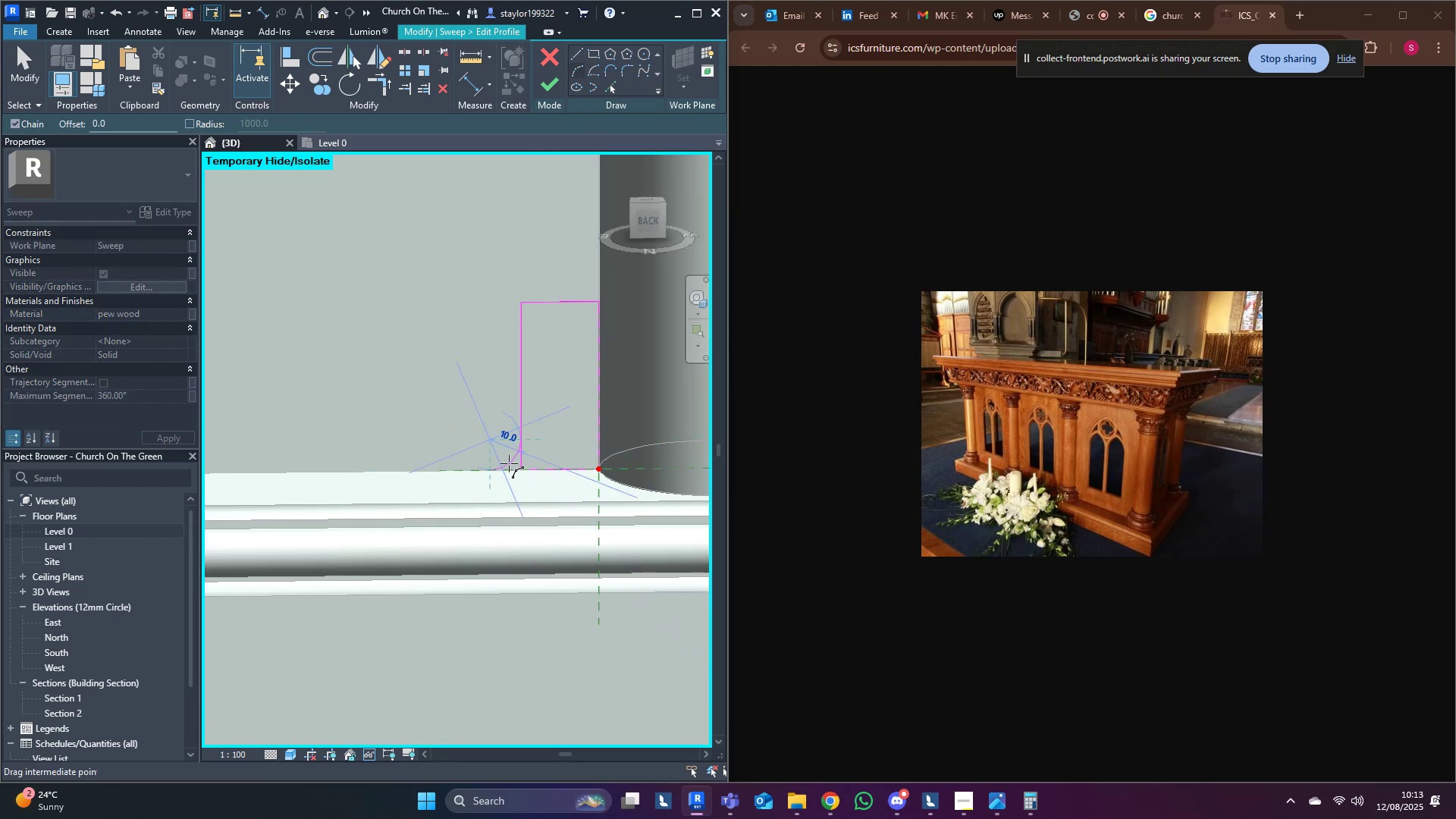 
key(Escape)
 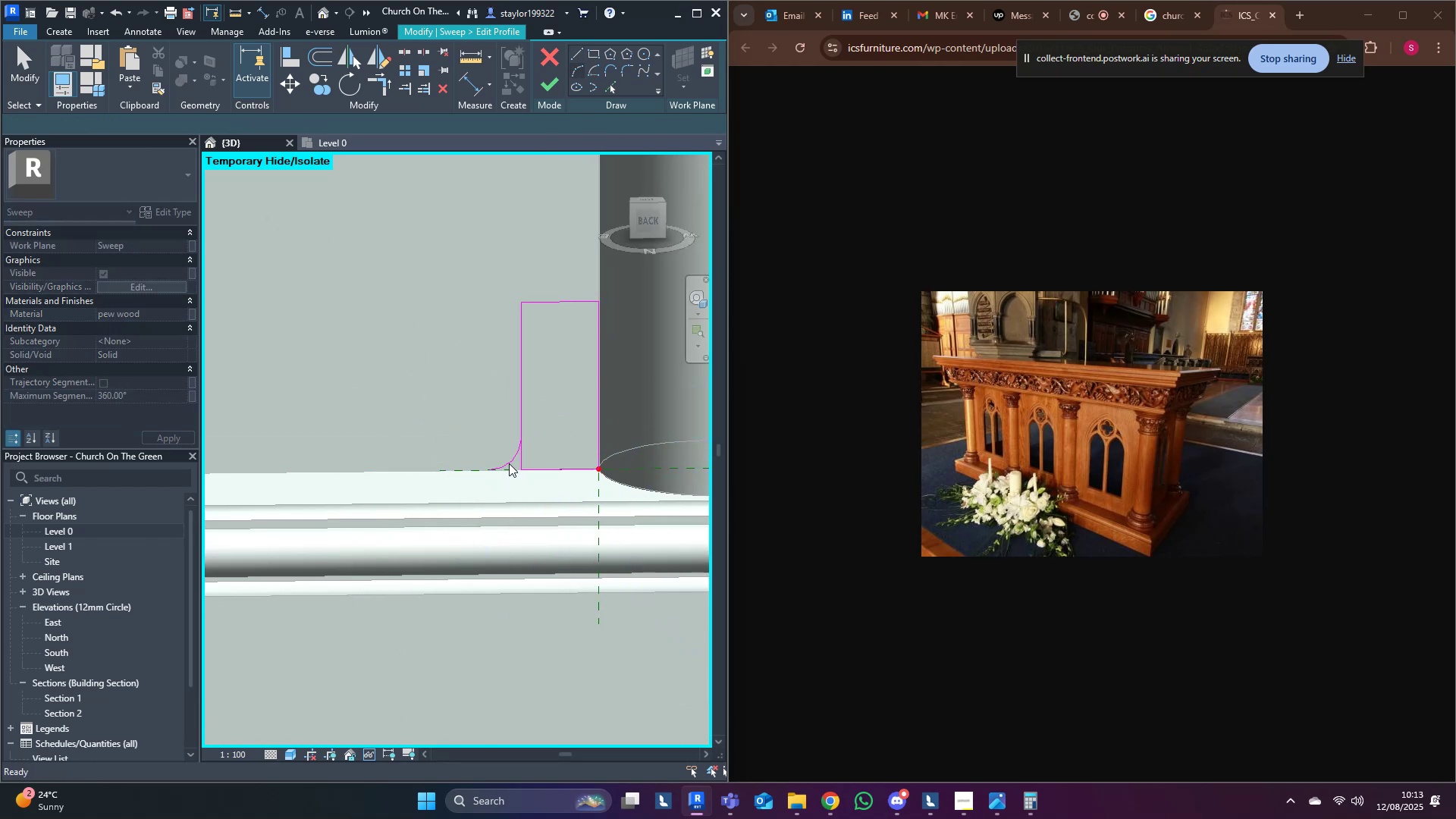 
left_click([509, 463])
 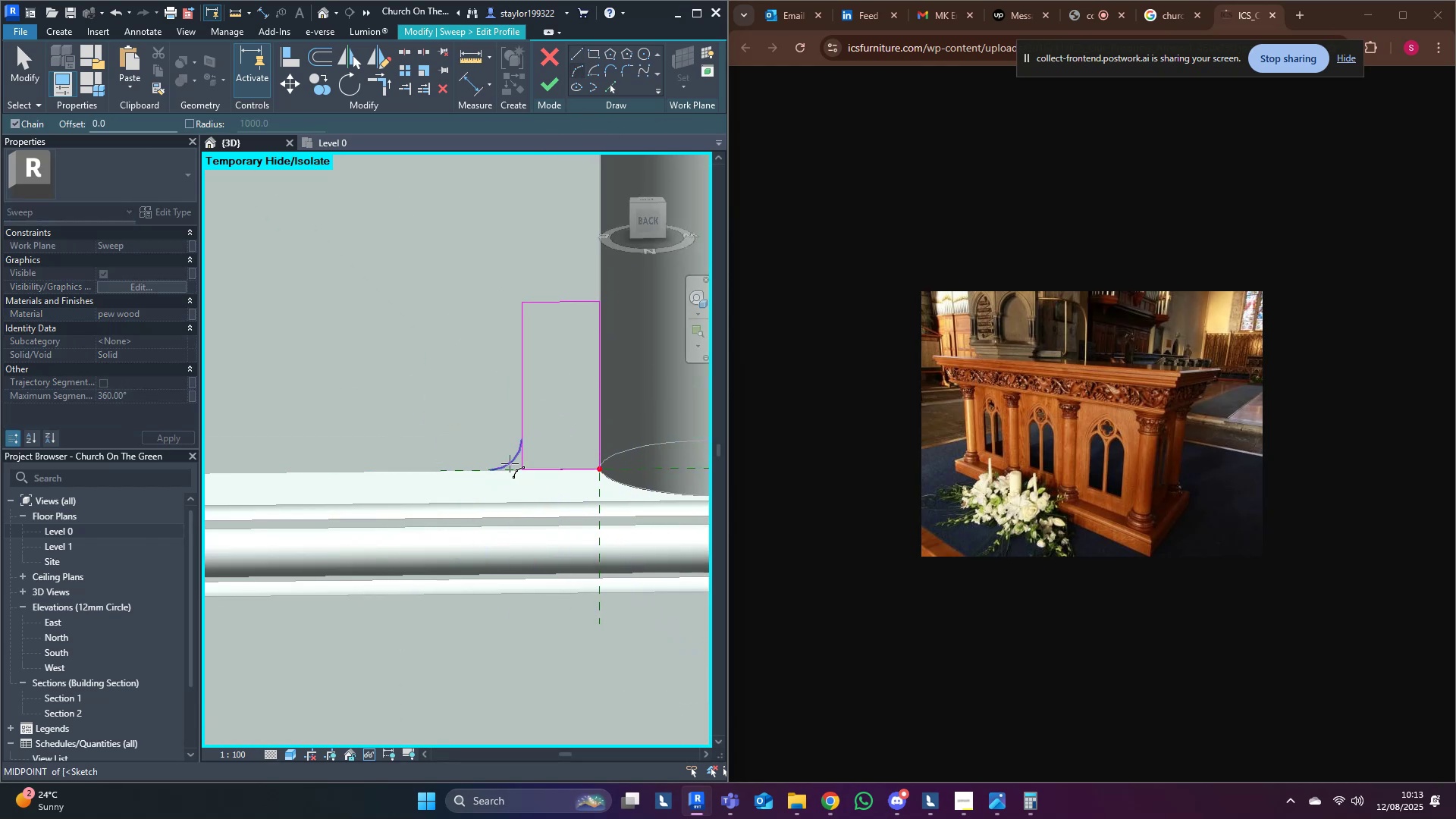 
type(tr)
 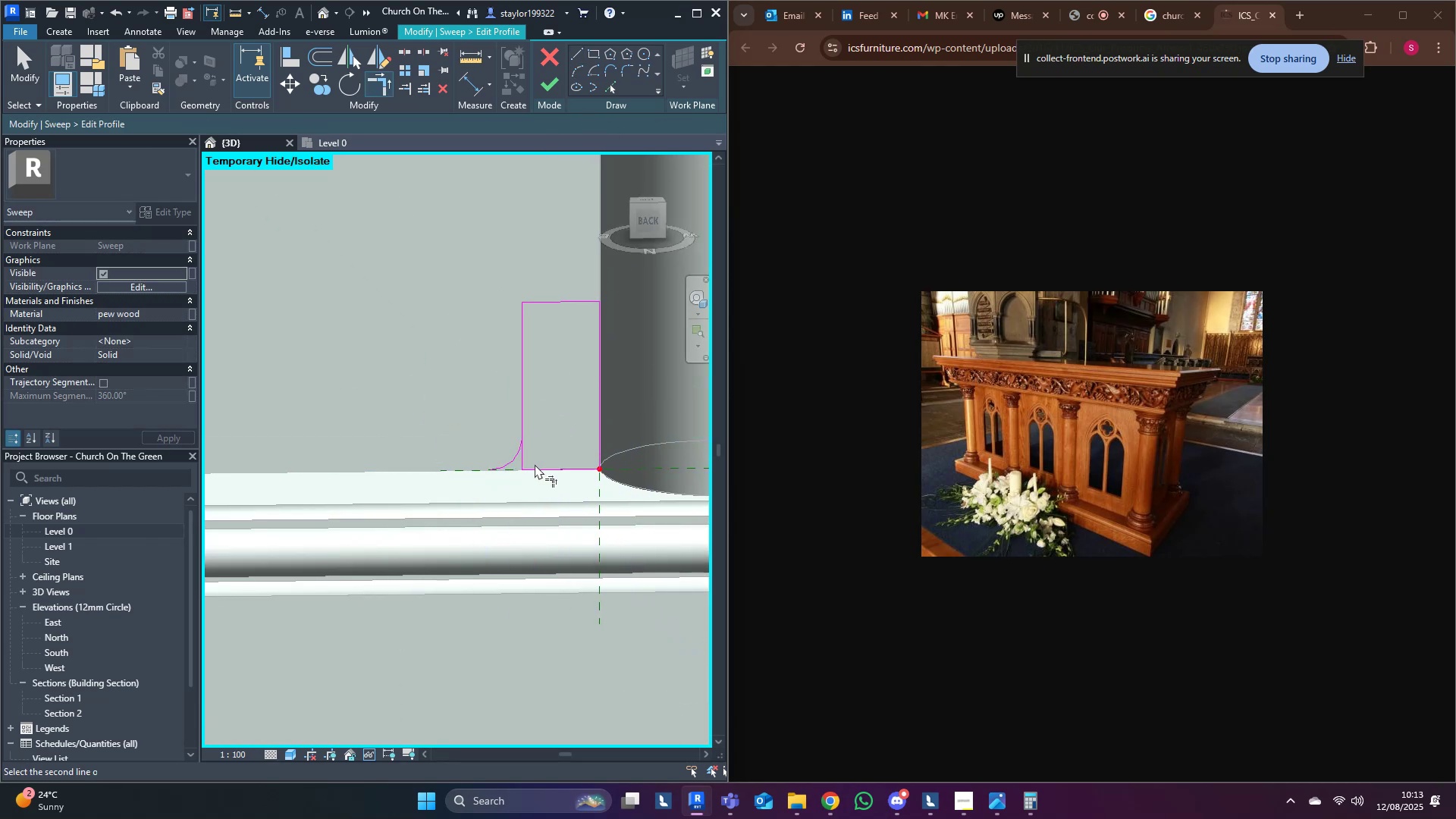 
double_click([535, 464])
 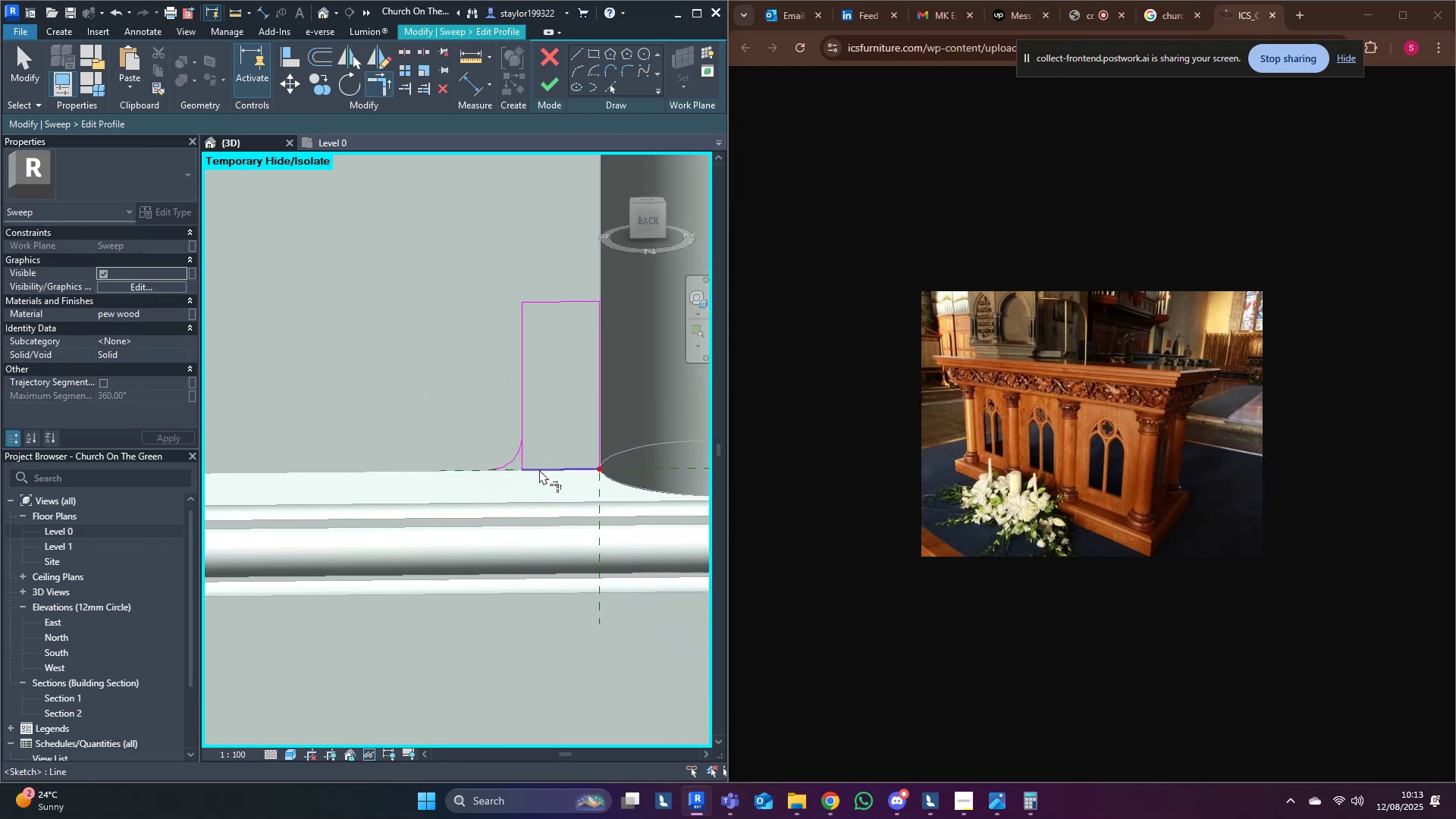 
triple_click([539, 469])
 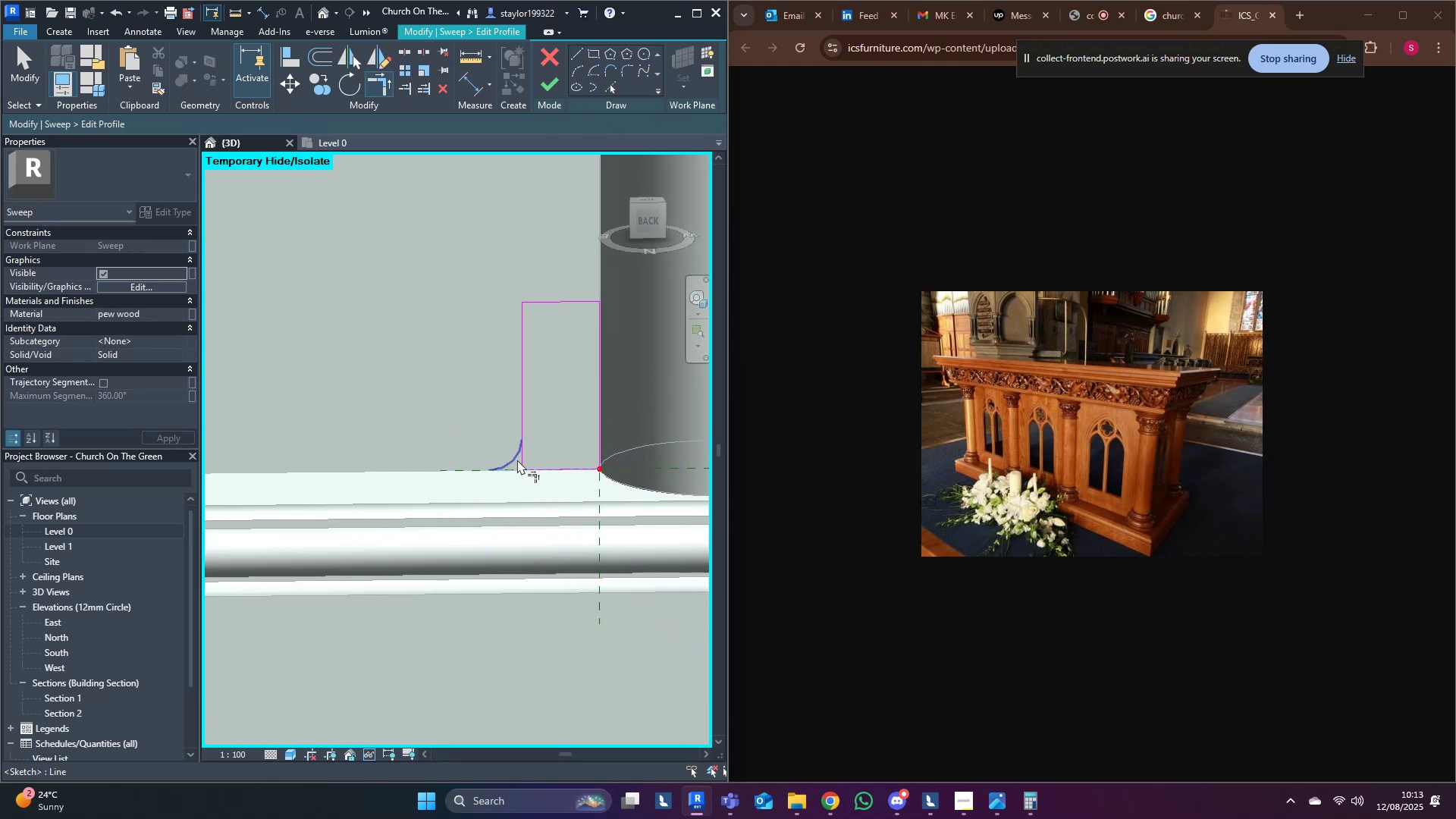 
triple_click([517, 460])
 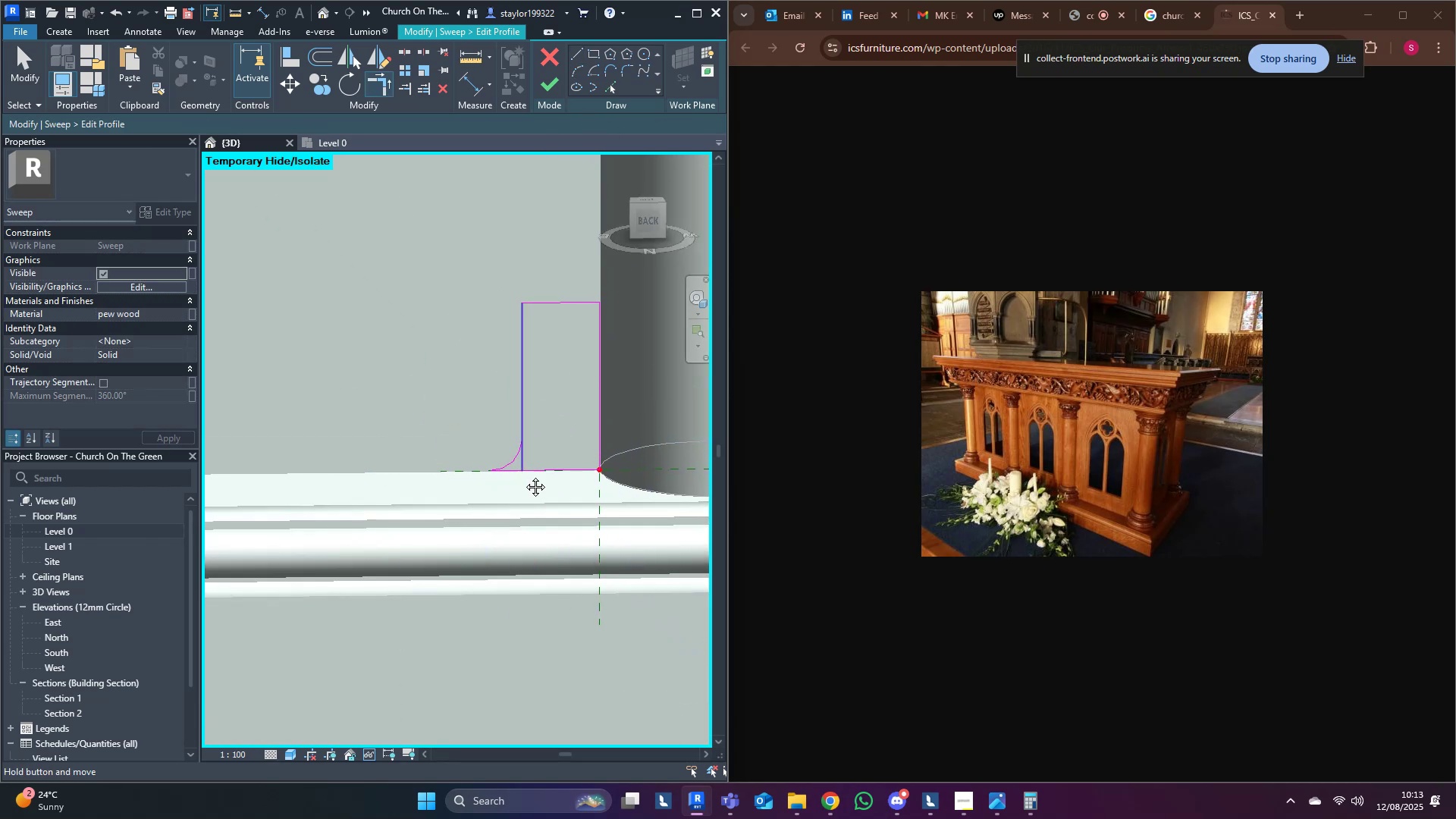 
type(md)
 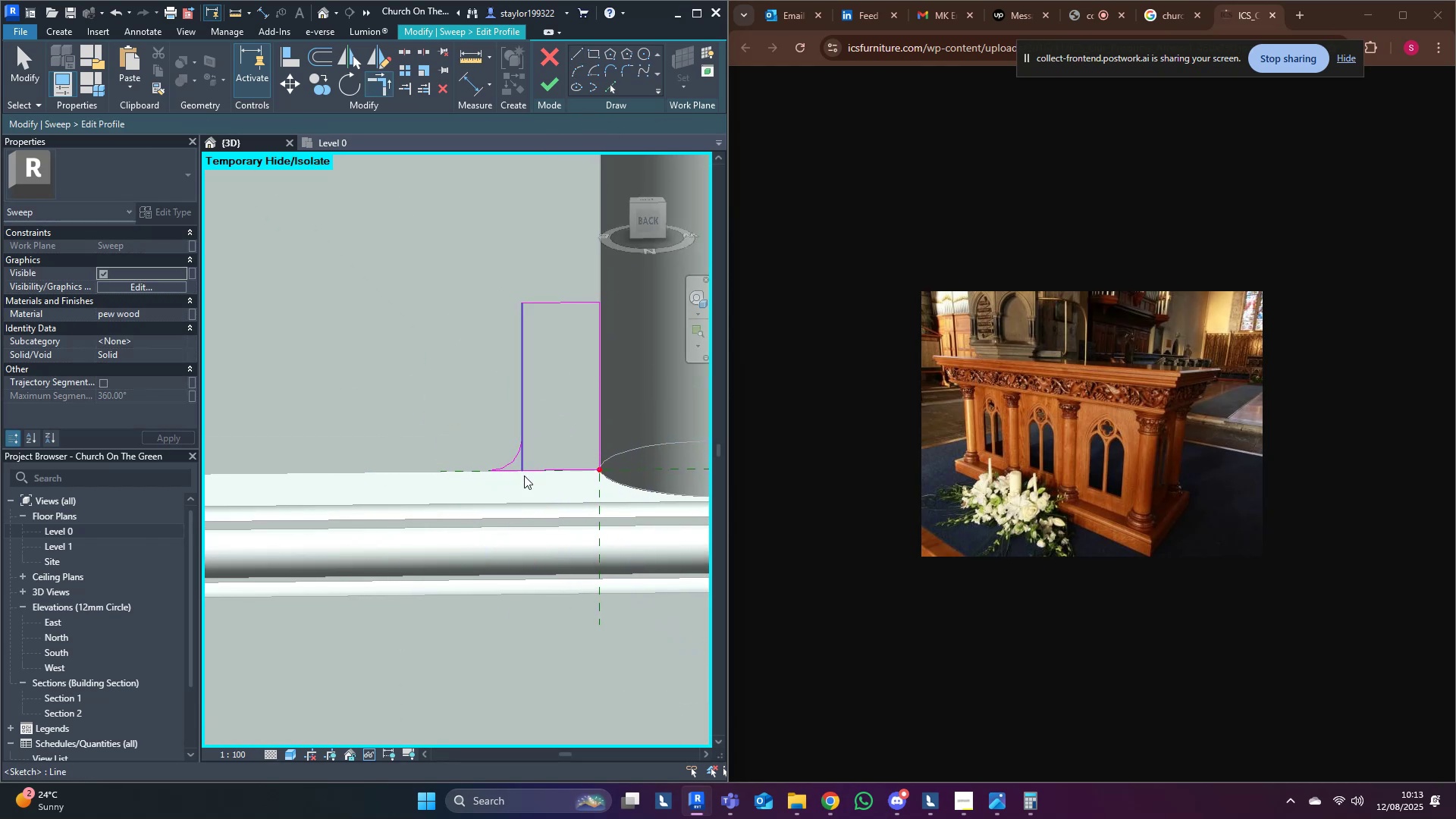 
scroll: coordinate [421, 469], scroll_direction: up, amount: 2.0
 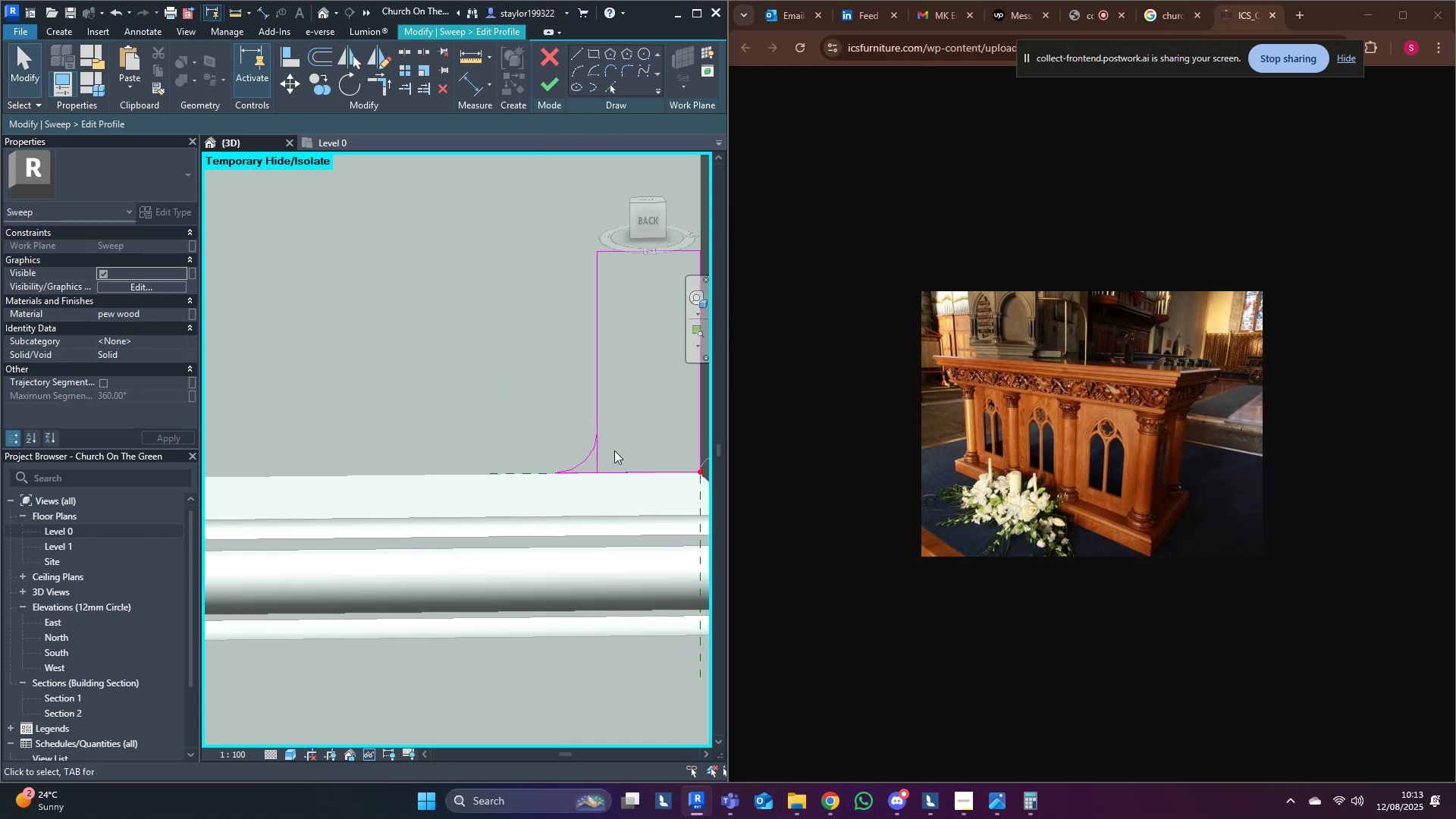 
mouse_move([582, 79])
 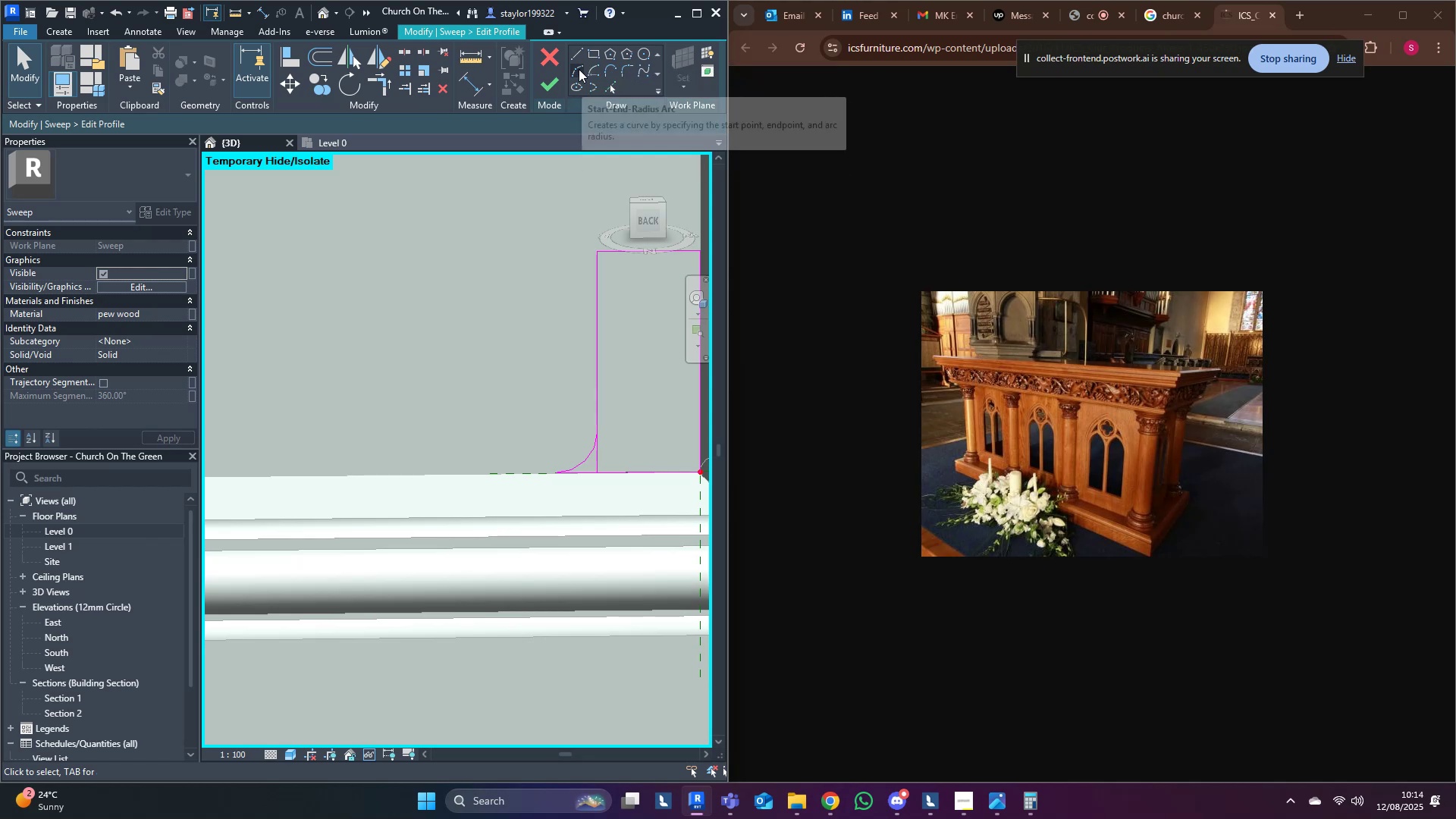 
left_click([579, 69])
 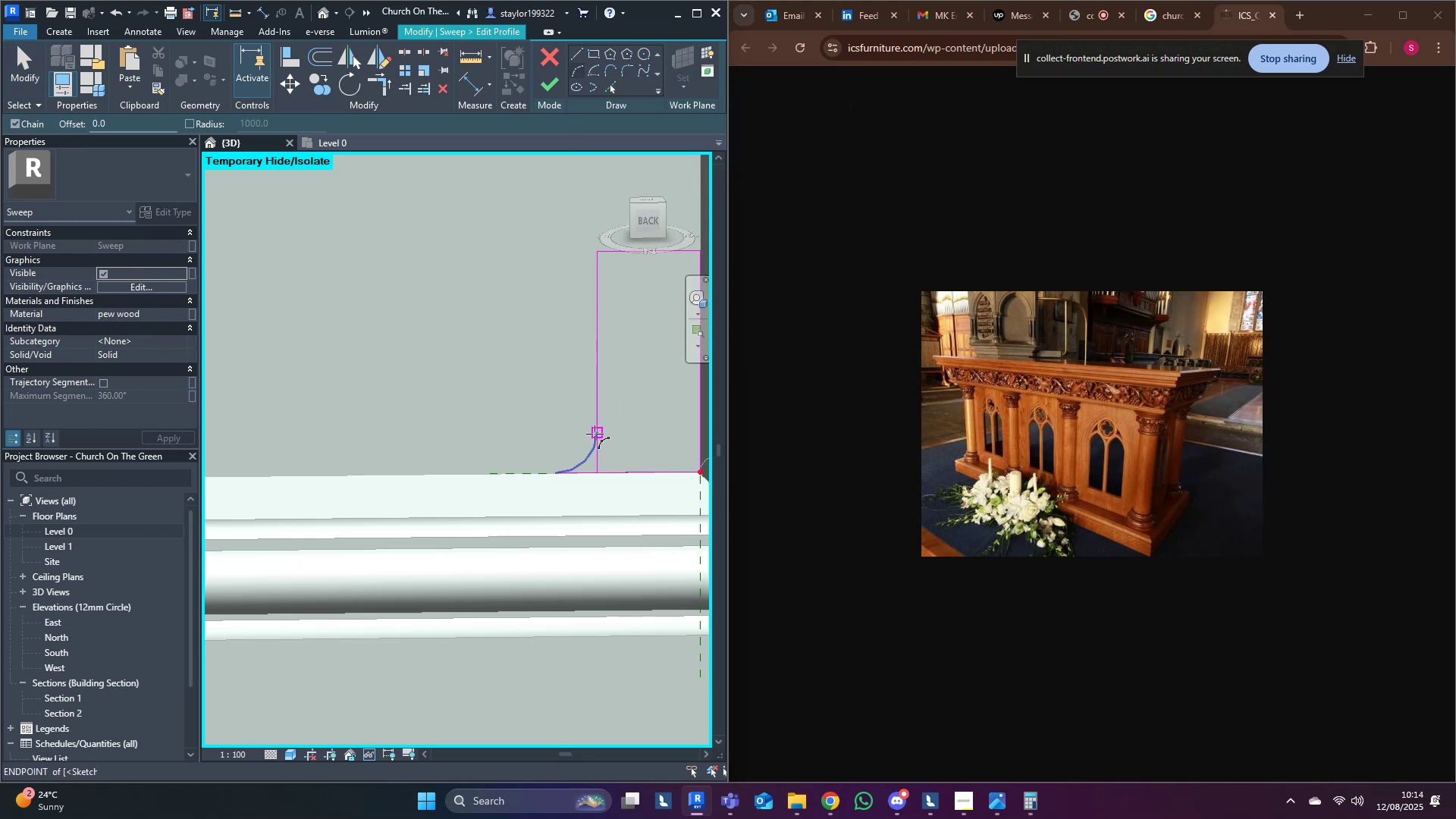 
left_click([595, 434])
 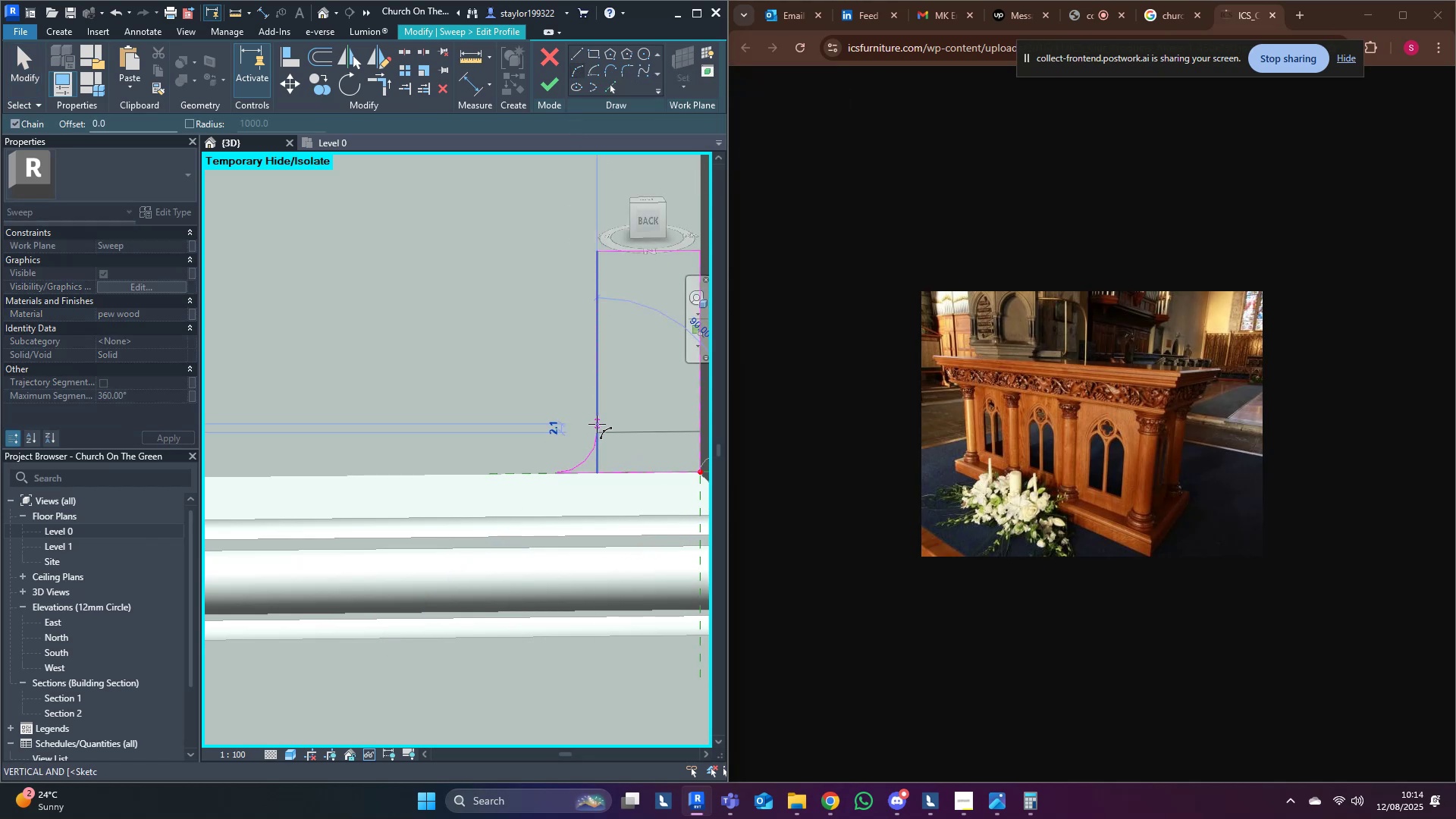 
scroll: coordinate [597, 424], scroll_direction: up, amount: 5.0
 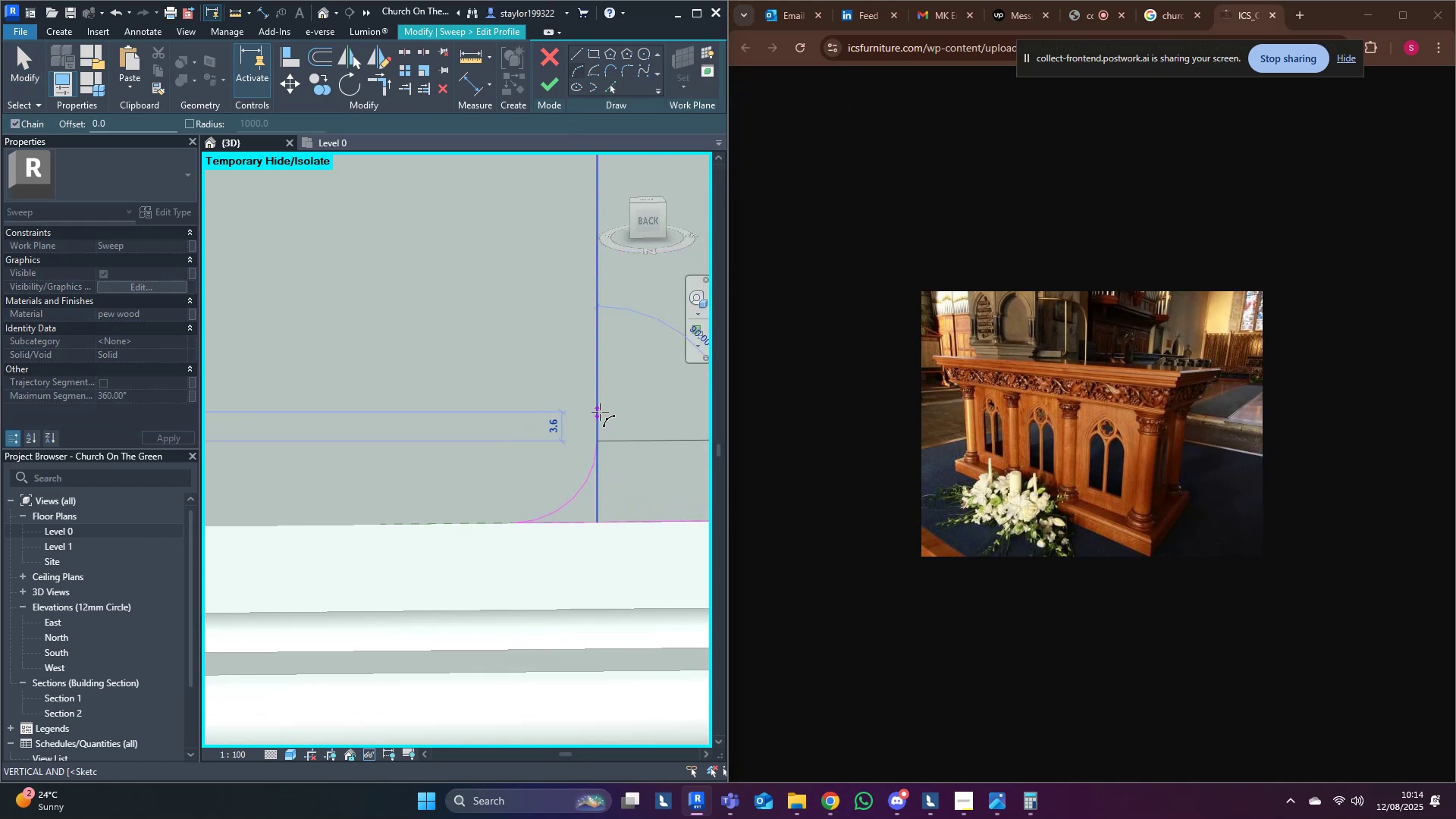 
key(3)
 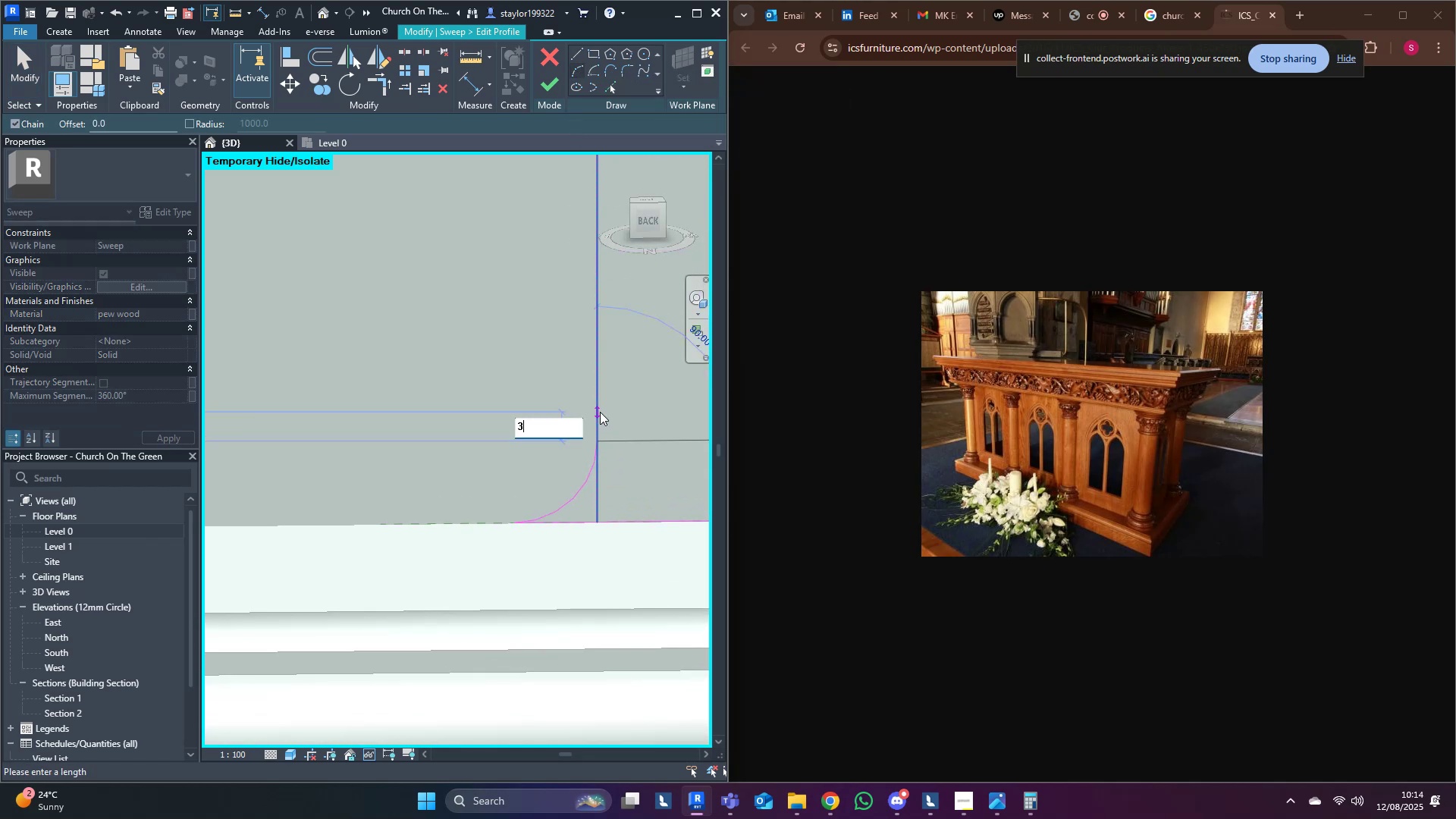 
key(Enter)
 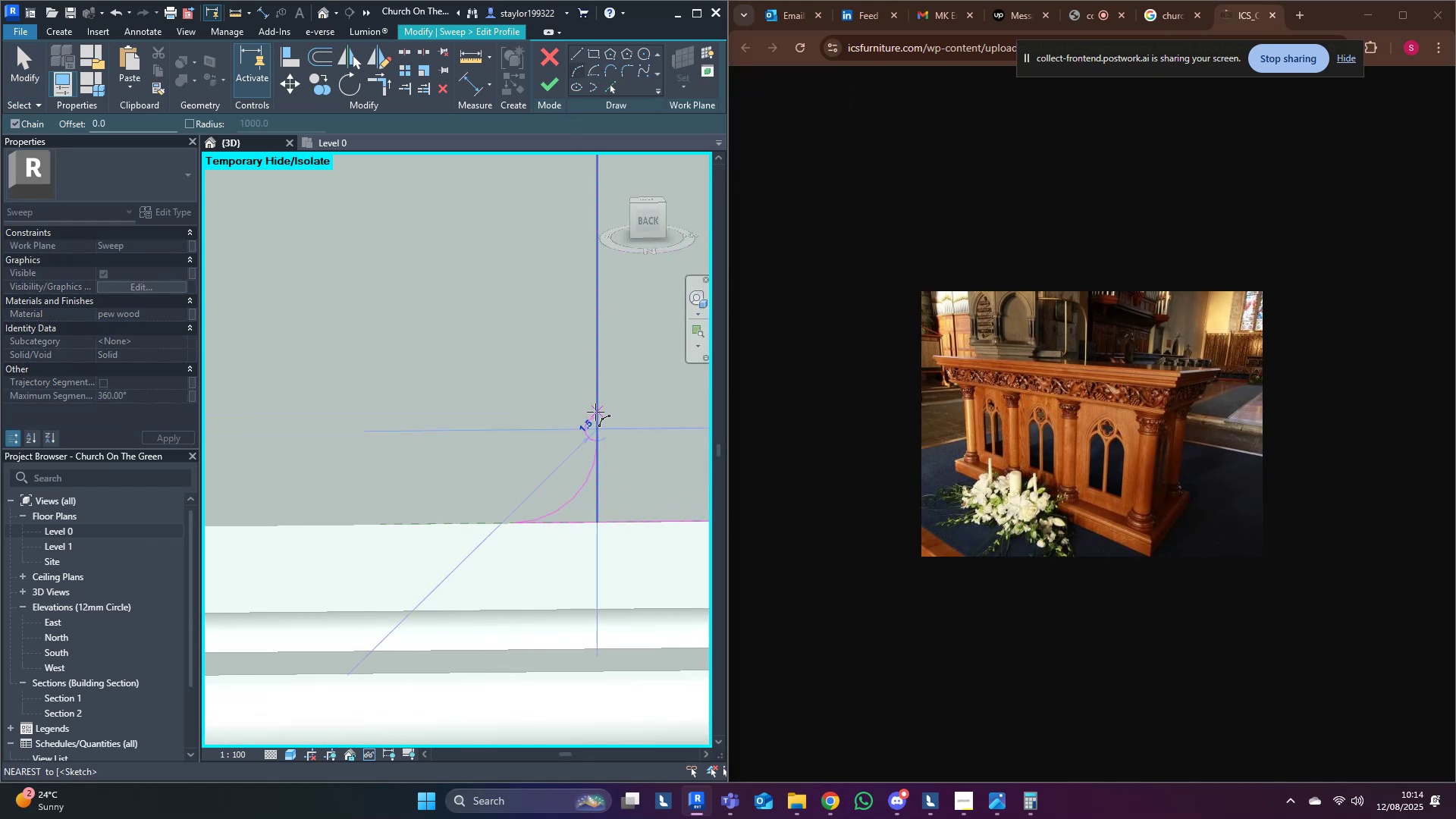 
left_click([595, 412])
 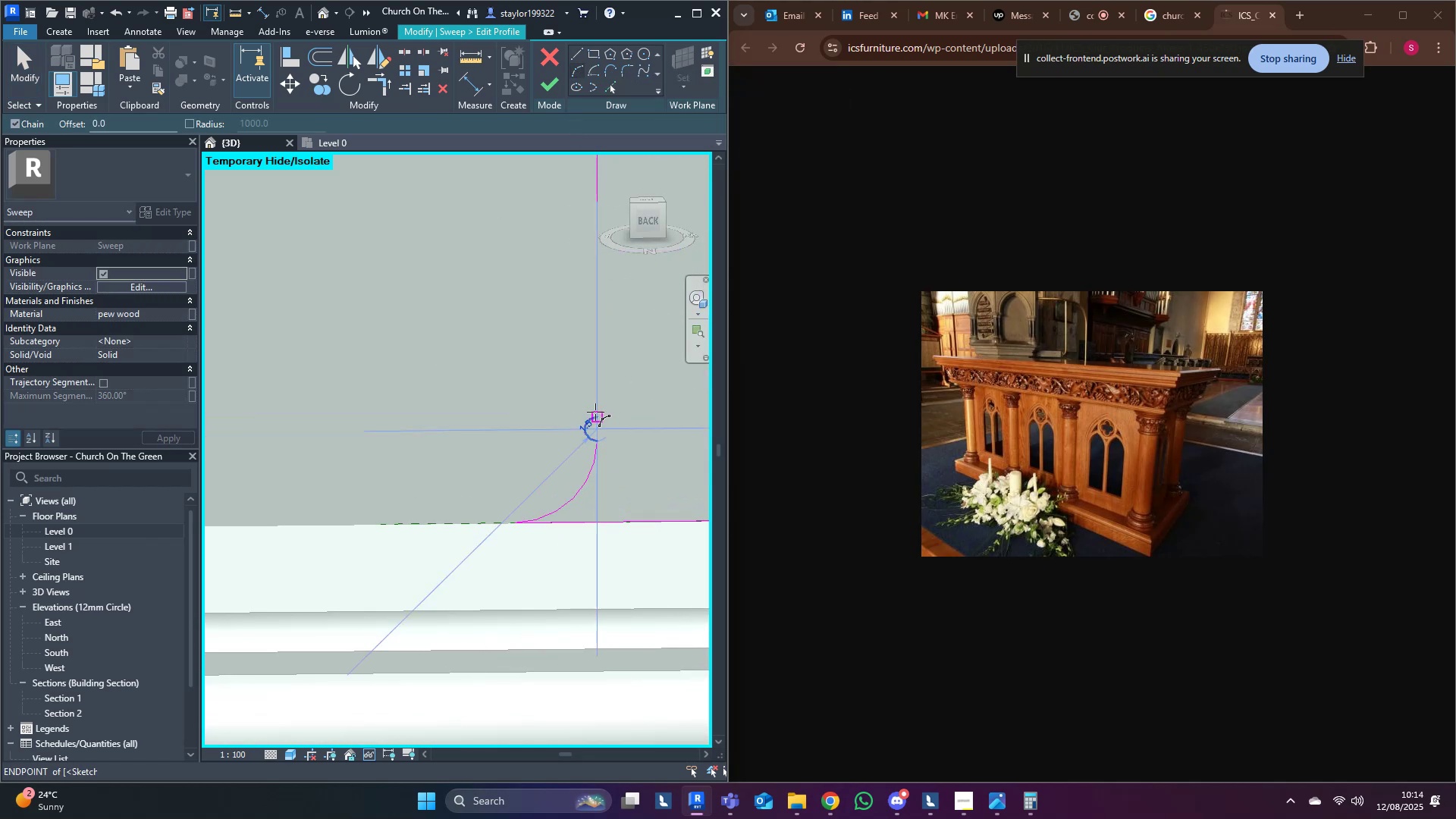 
key(Escape)
 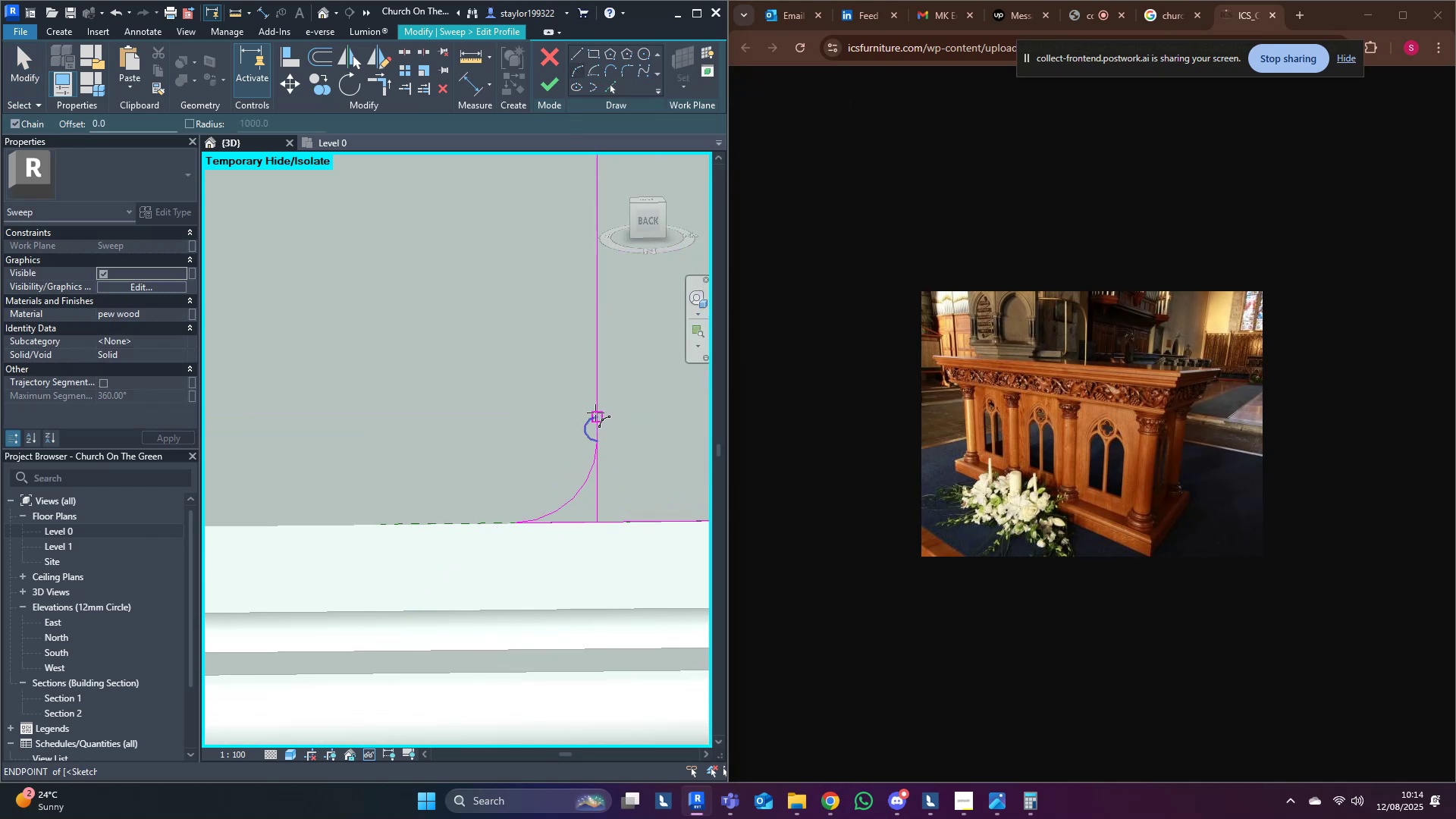 
left_click([595, 413])
 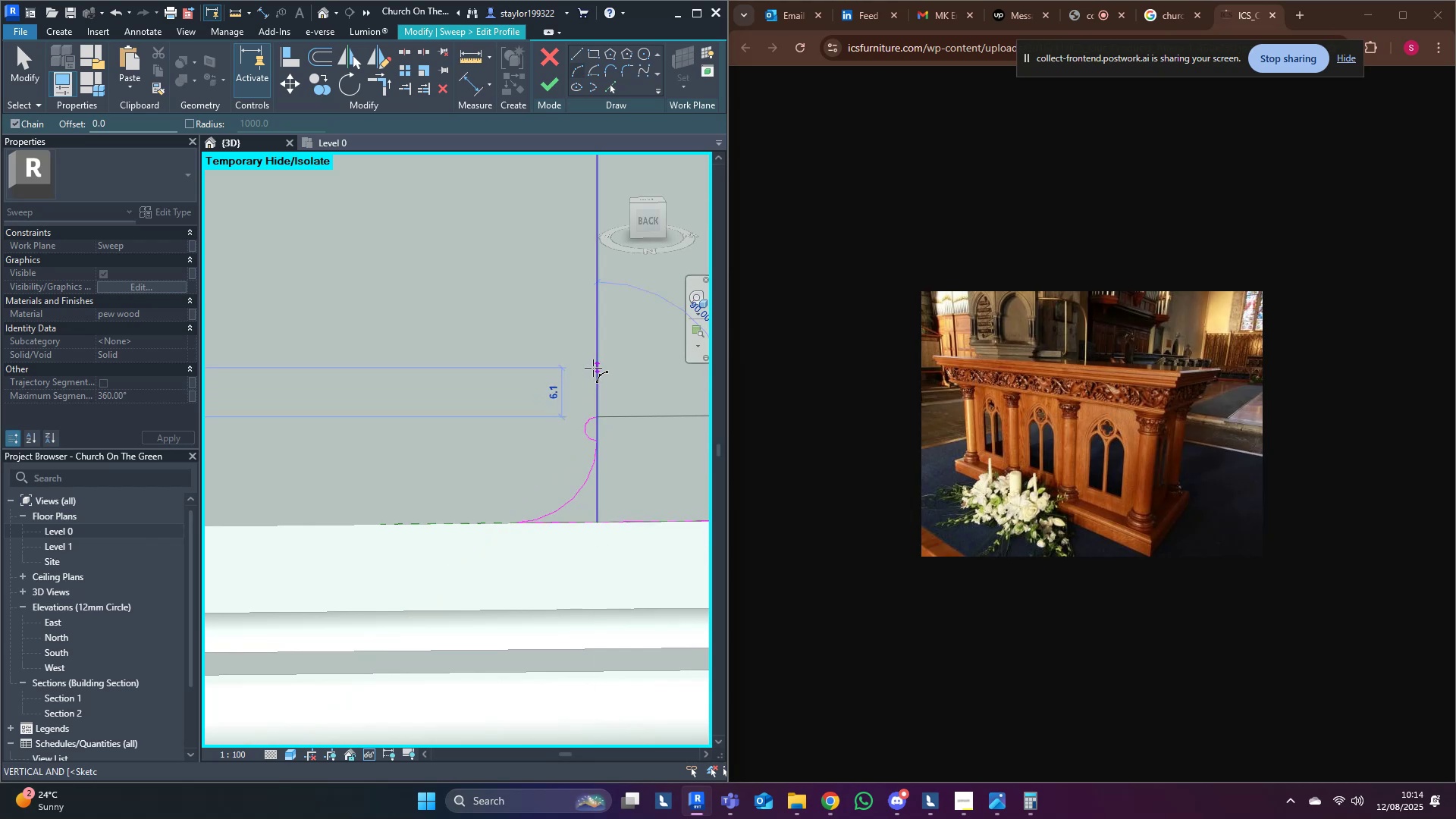 
key(6)
 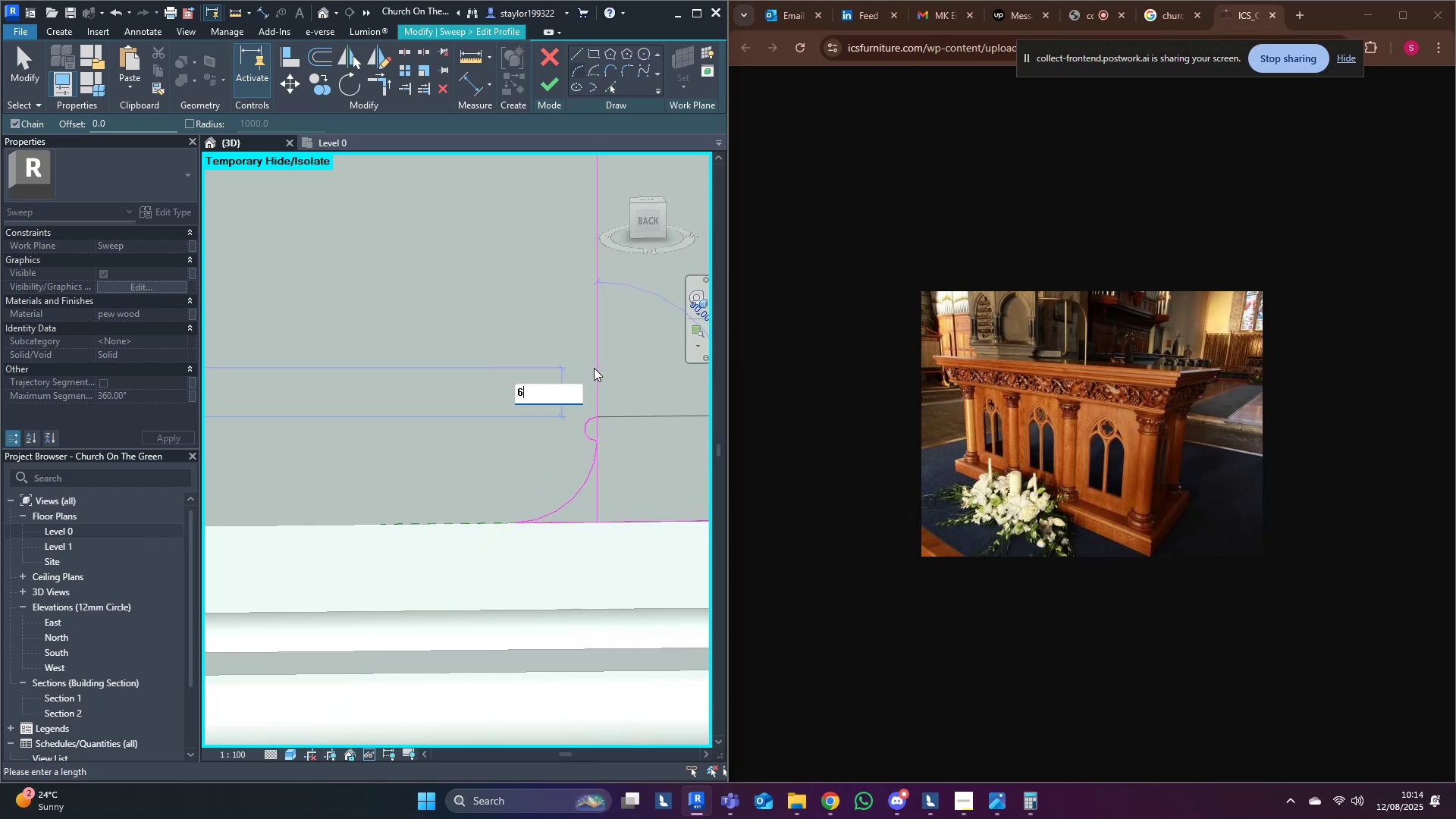 
key(Enter)
 